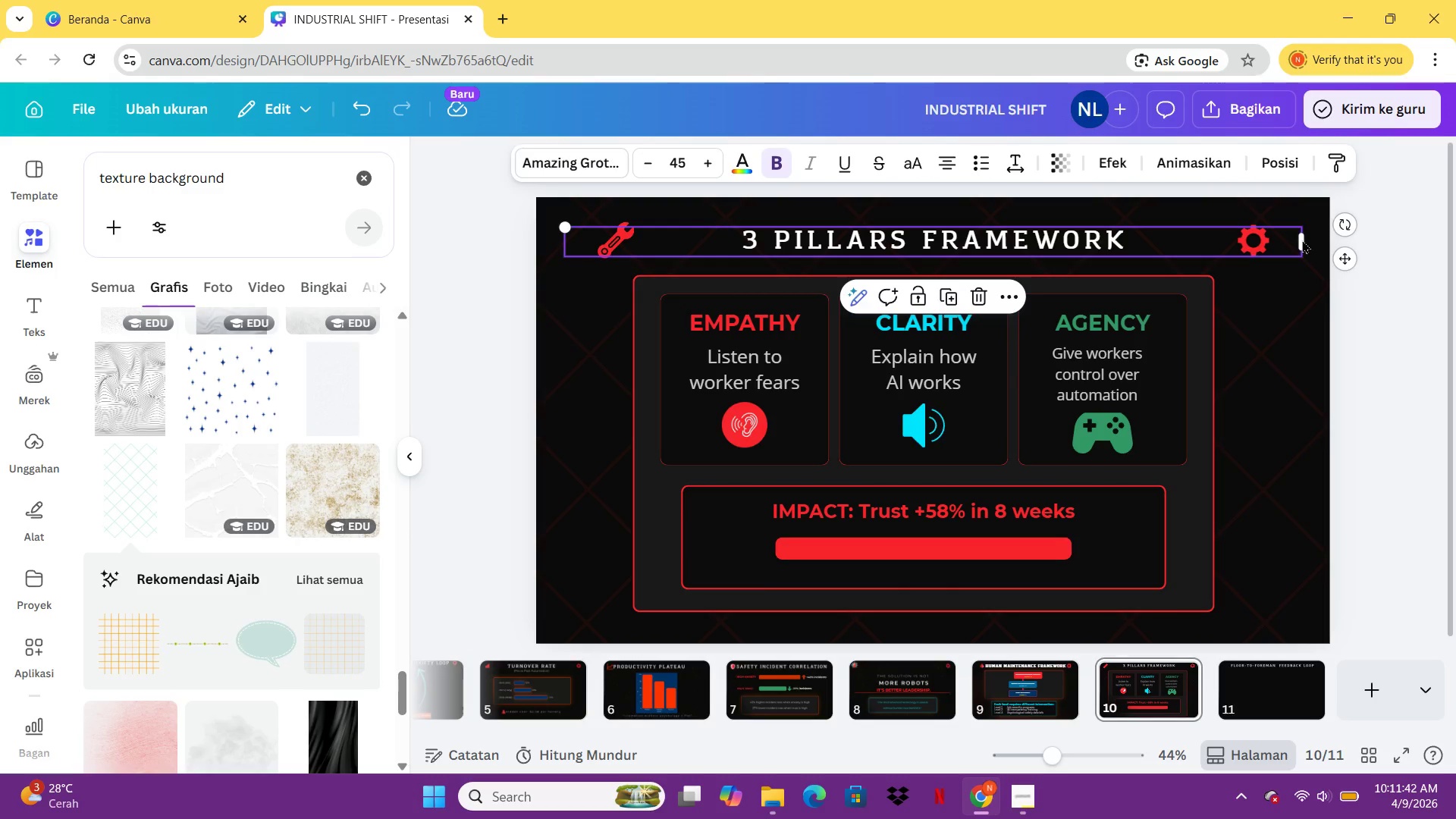 
left_click_drag(start_coordinate=[1305, 240], to_coordinate=[1230, 240])
 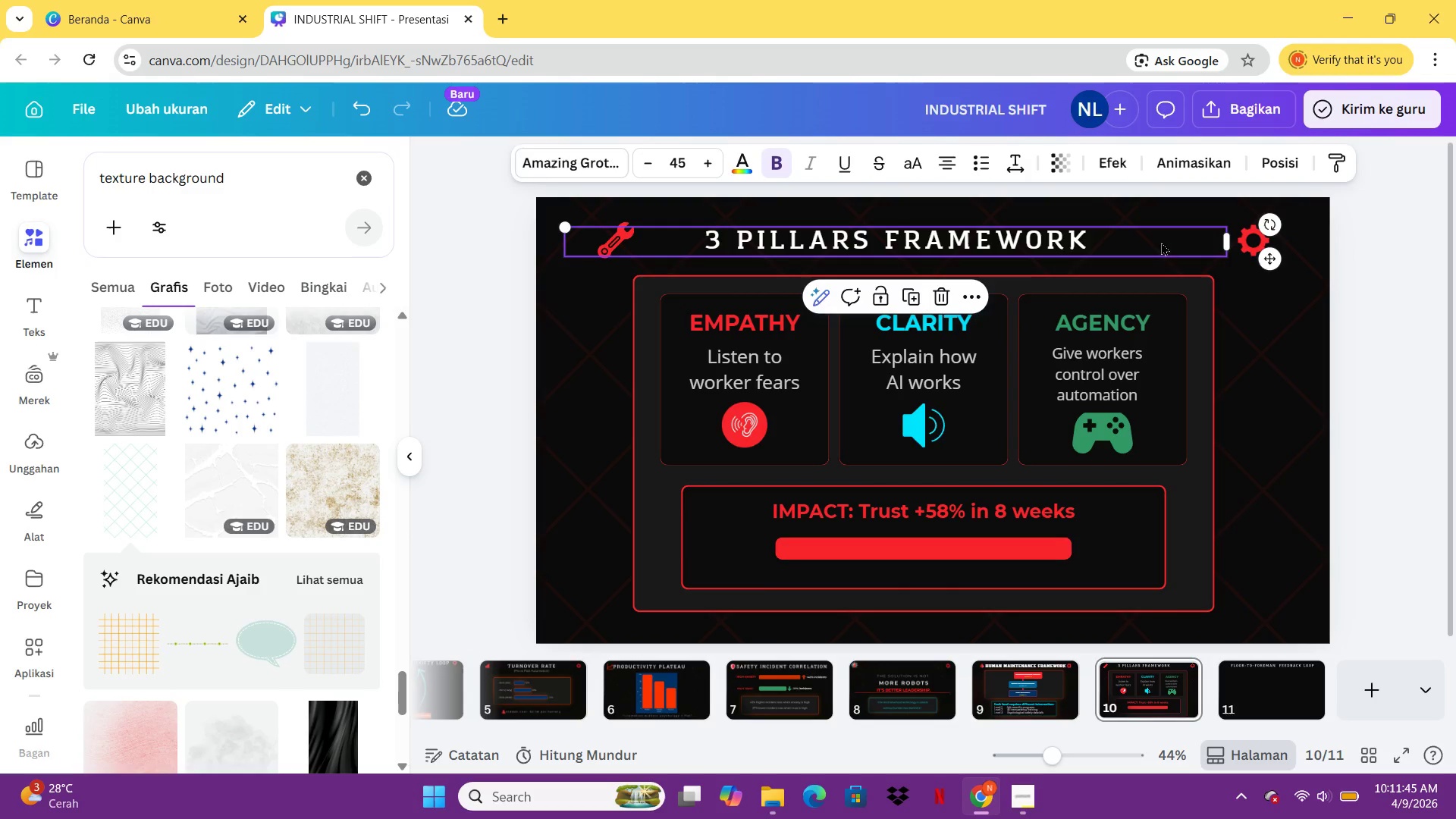 
left_click_drag(start_coordinate=[1122, 237], to_coordinate=[1148, 237])
 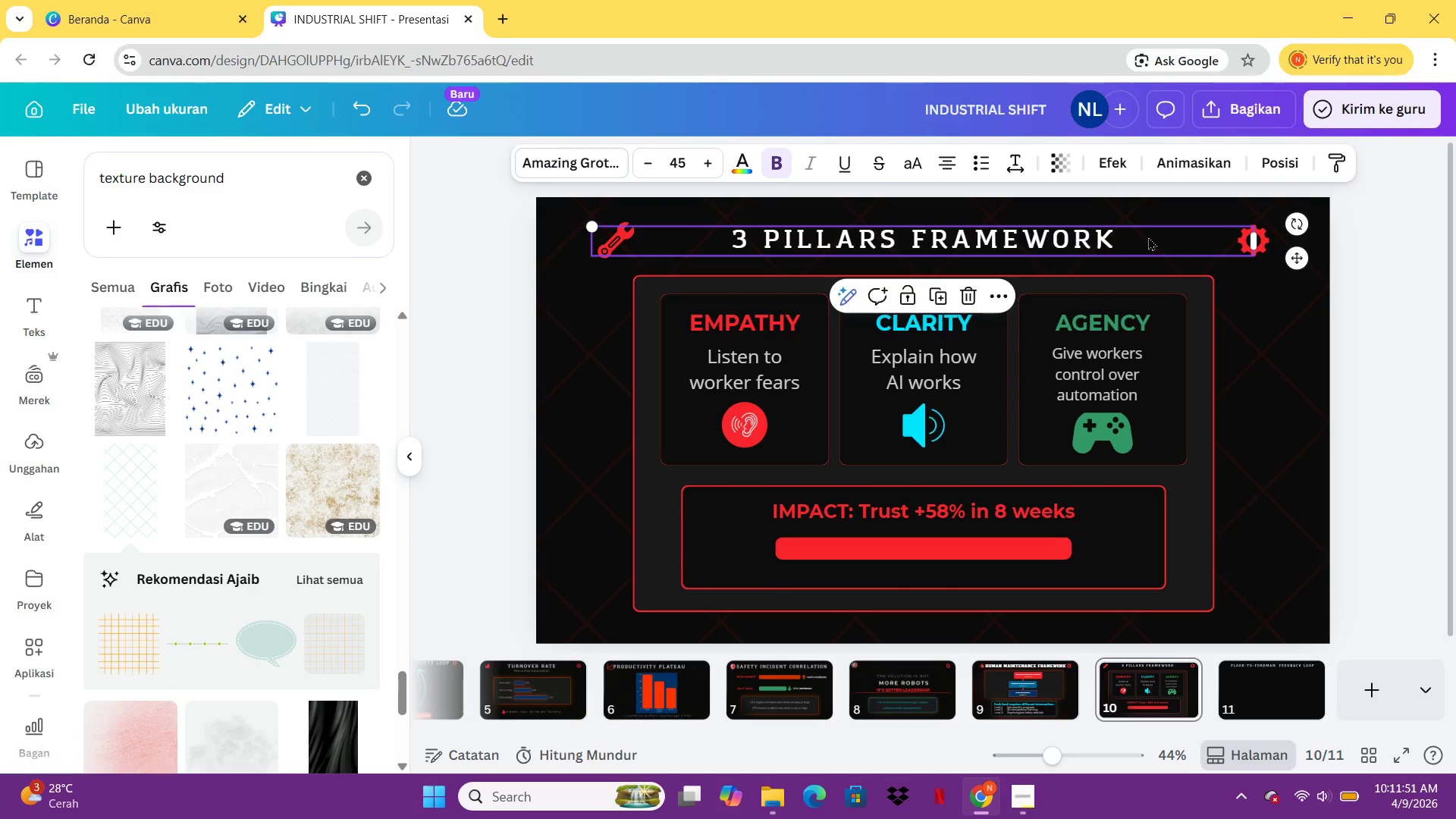 
left_click([1148, 237])
 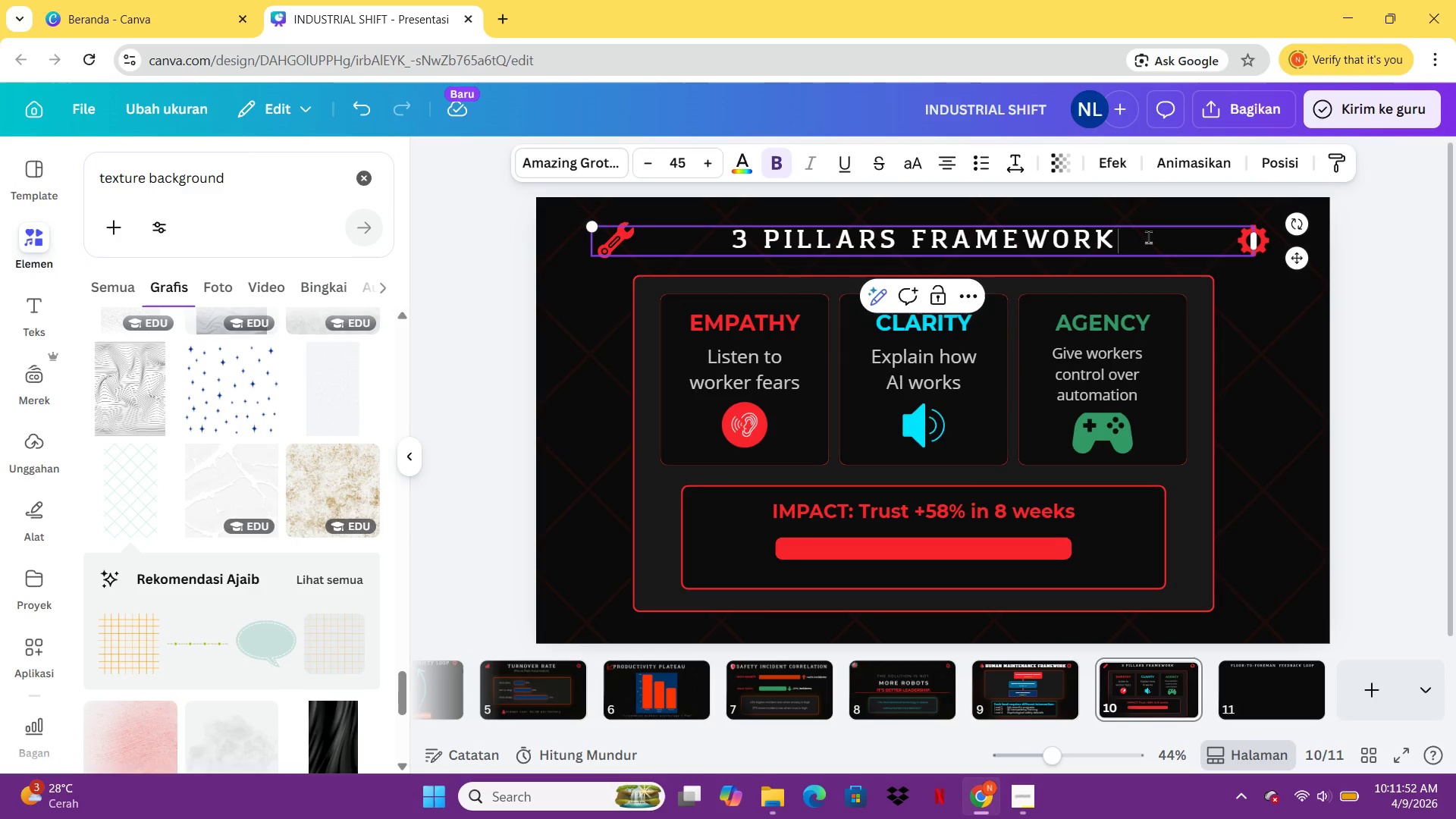 
left_click([1148, 237])
 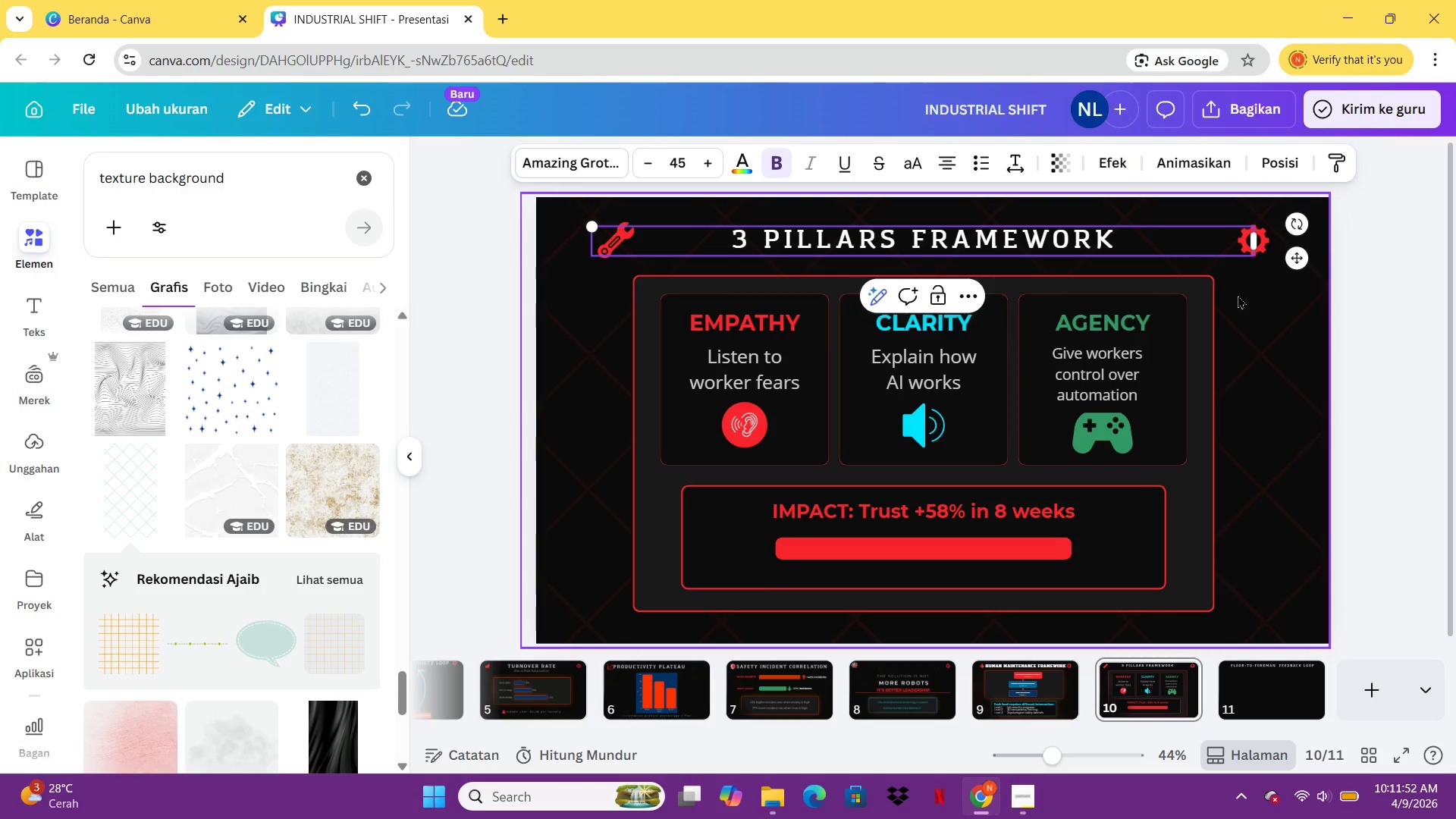 
left_click([1254, 308])
 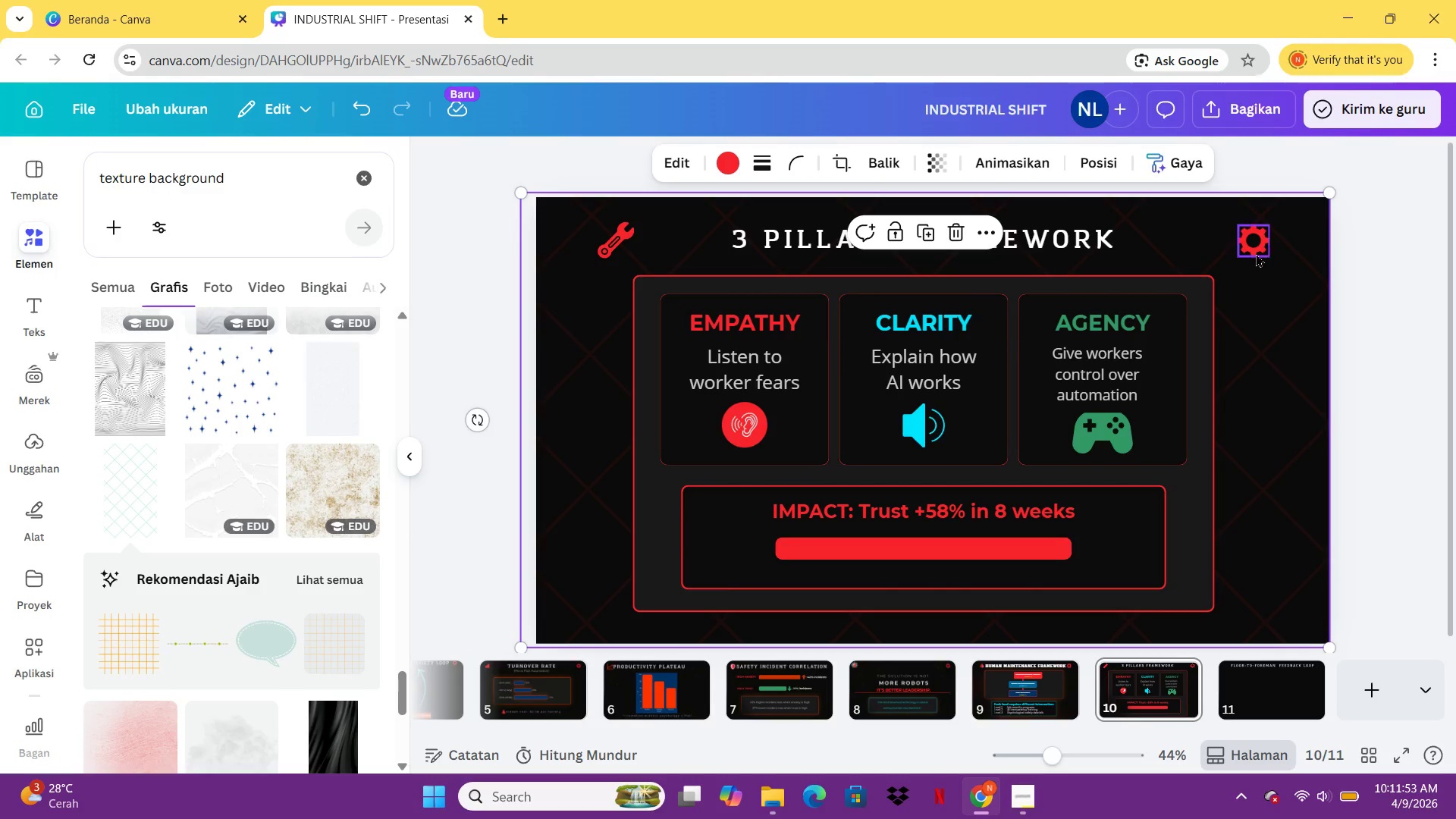 
left_click([1256, 253])
 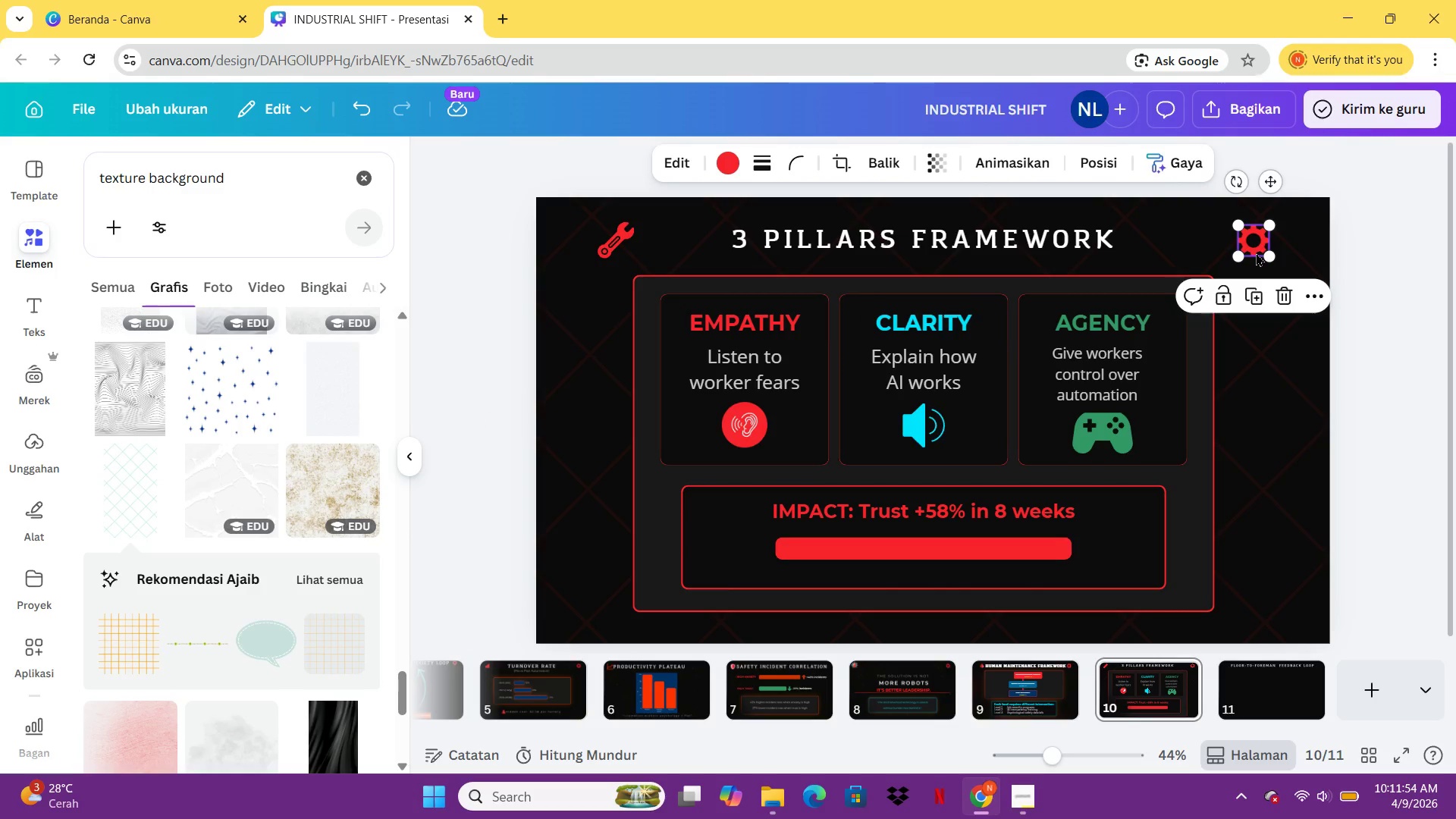 
key(Control+C)
 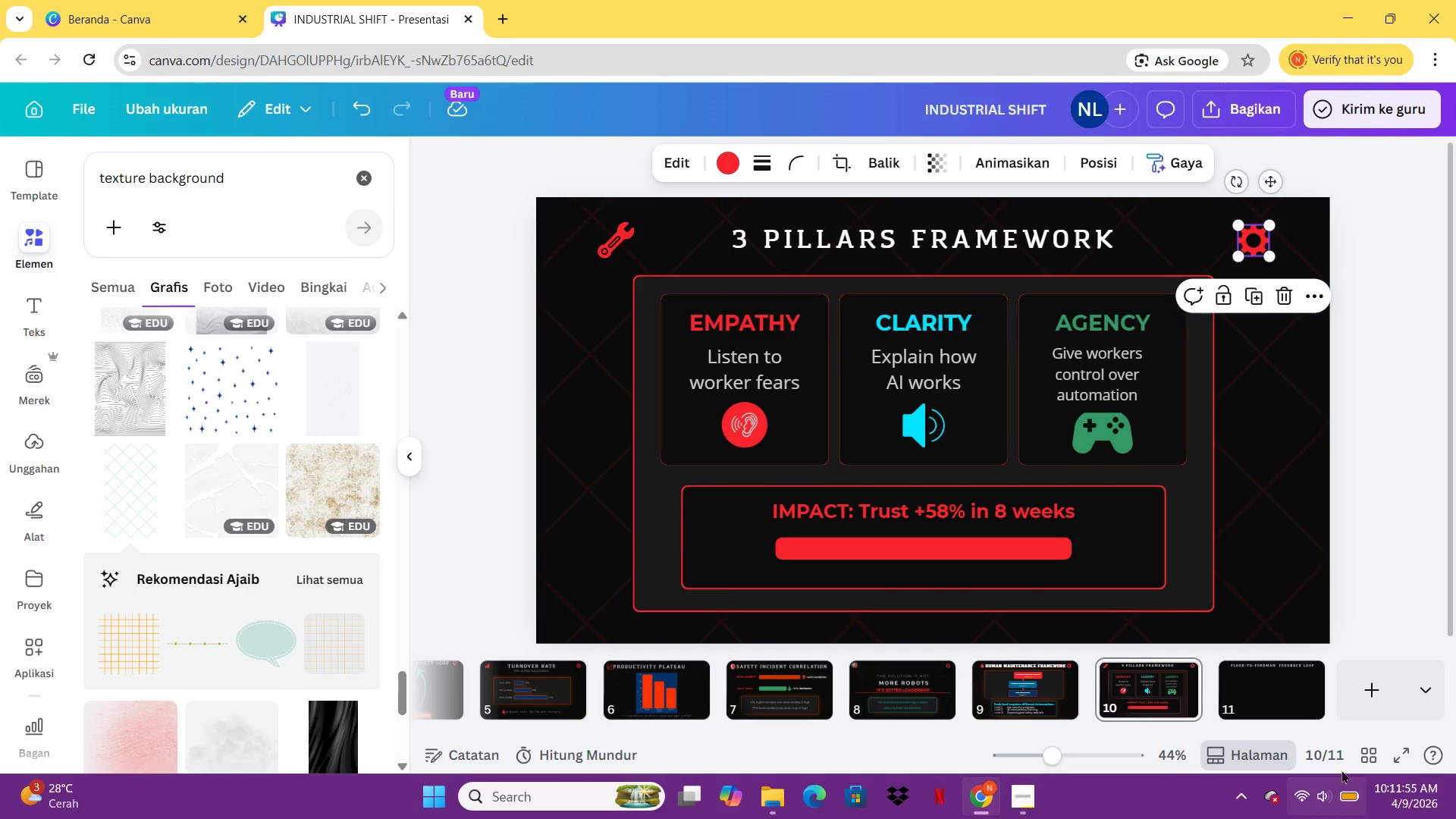 
left_click([1294, 704])
 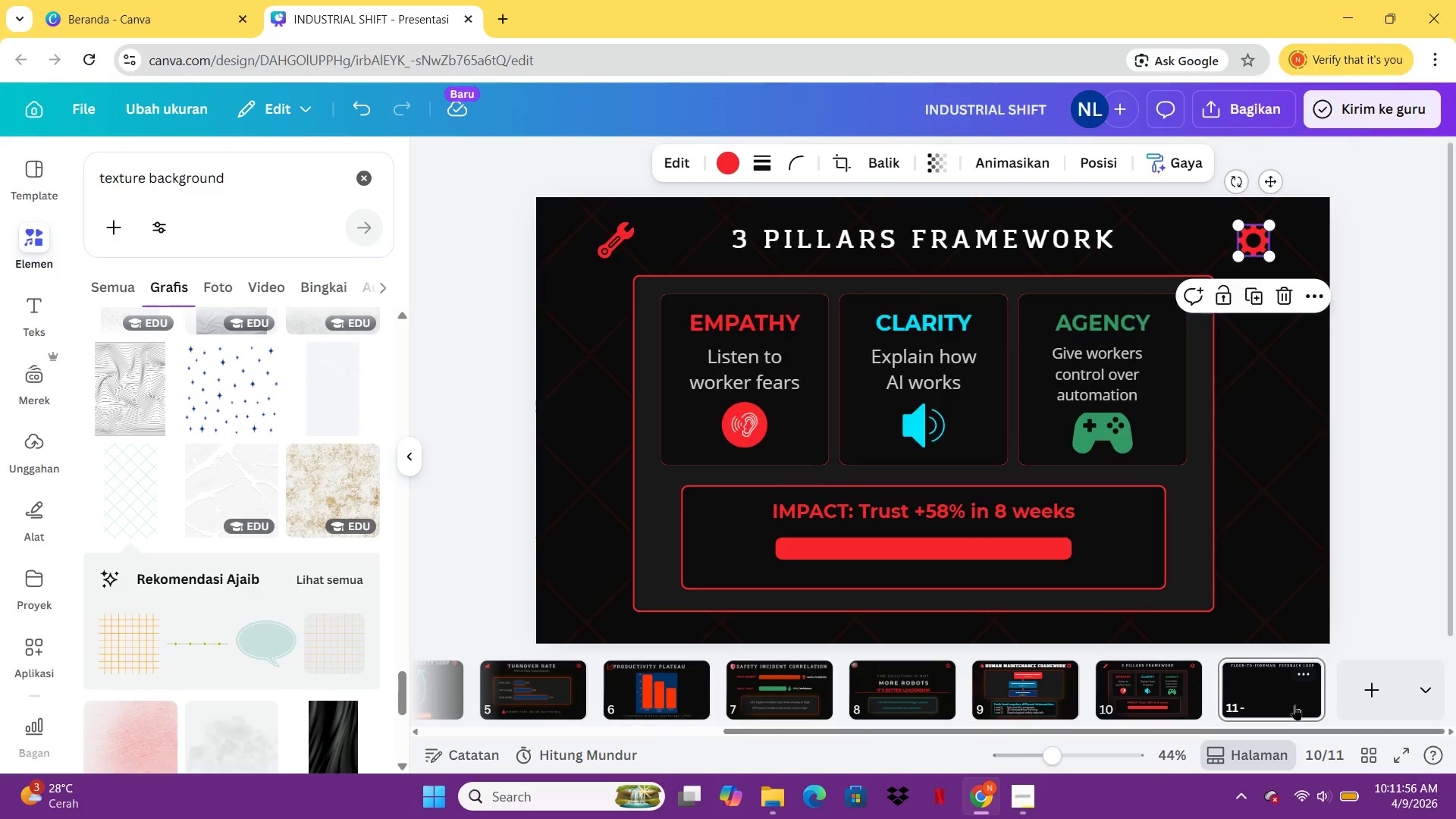 
key(Control+V)
 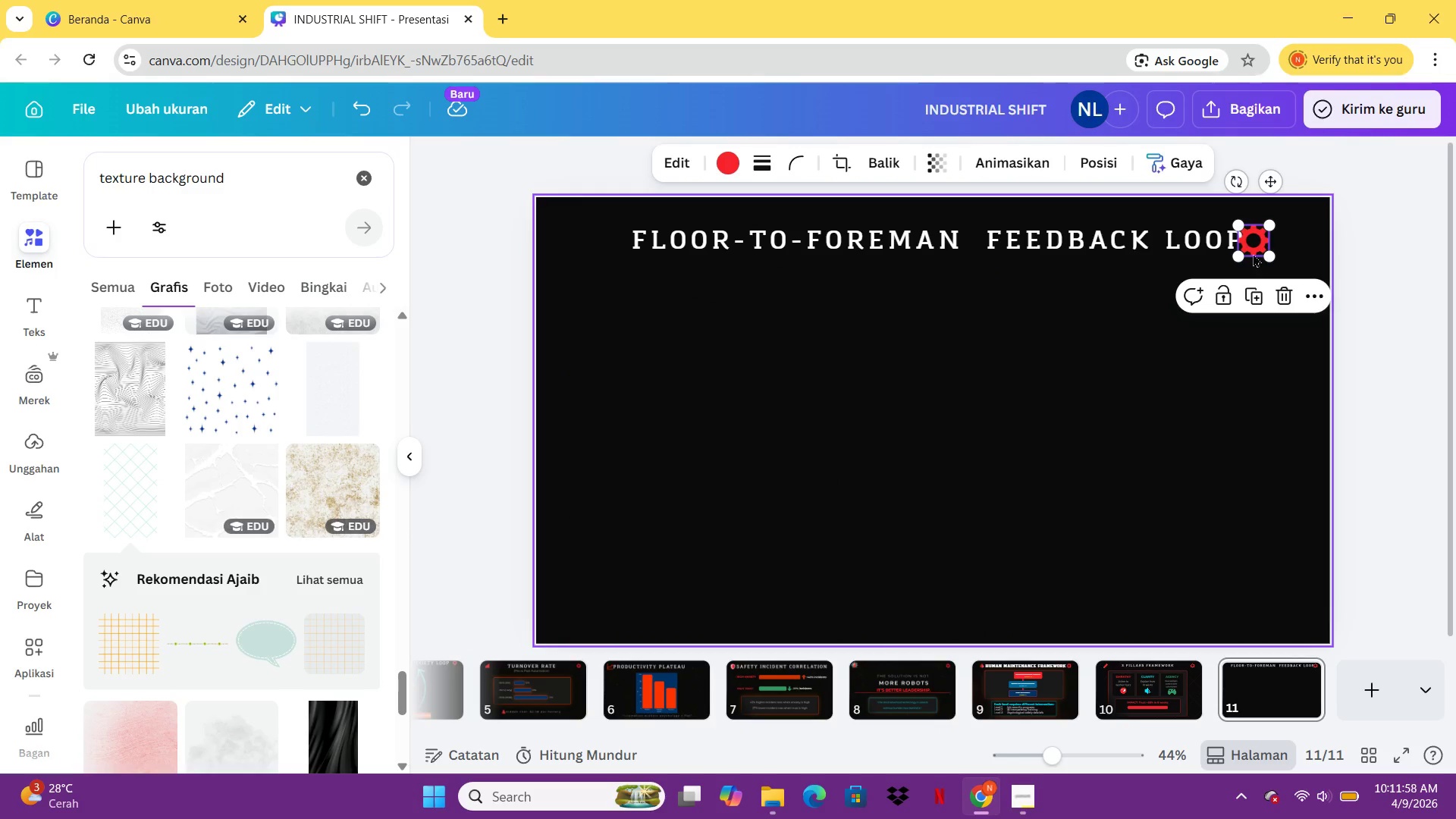 
left_click_drag(start_coordinate=[1250, 240], to_coordinate=[1266, 237])
 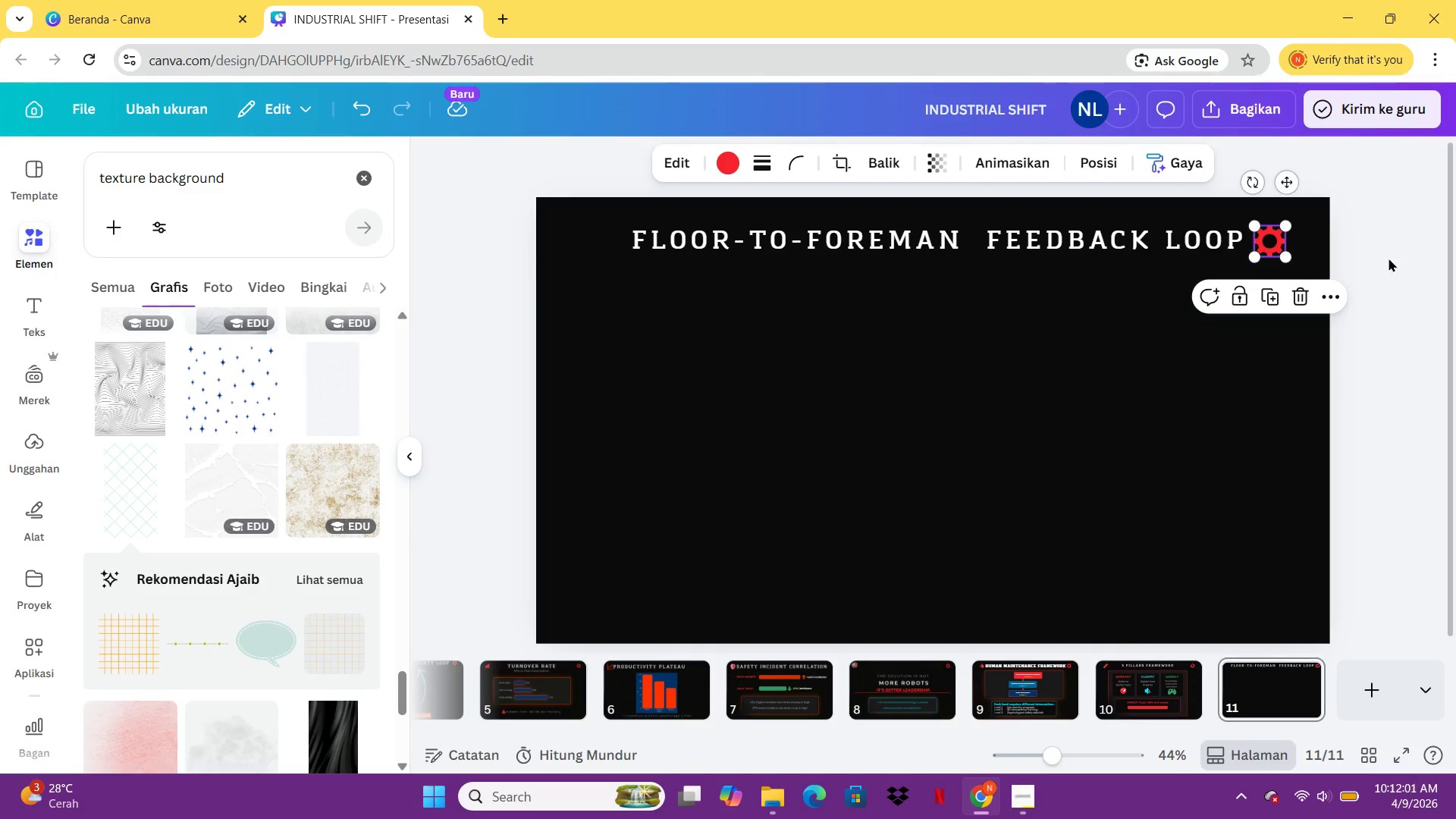 
left_click([1390, 259])
 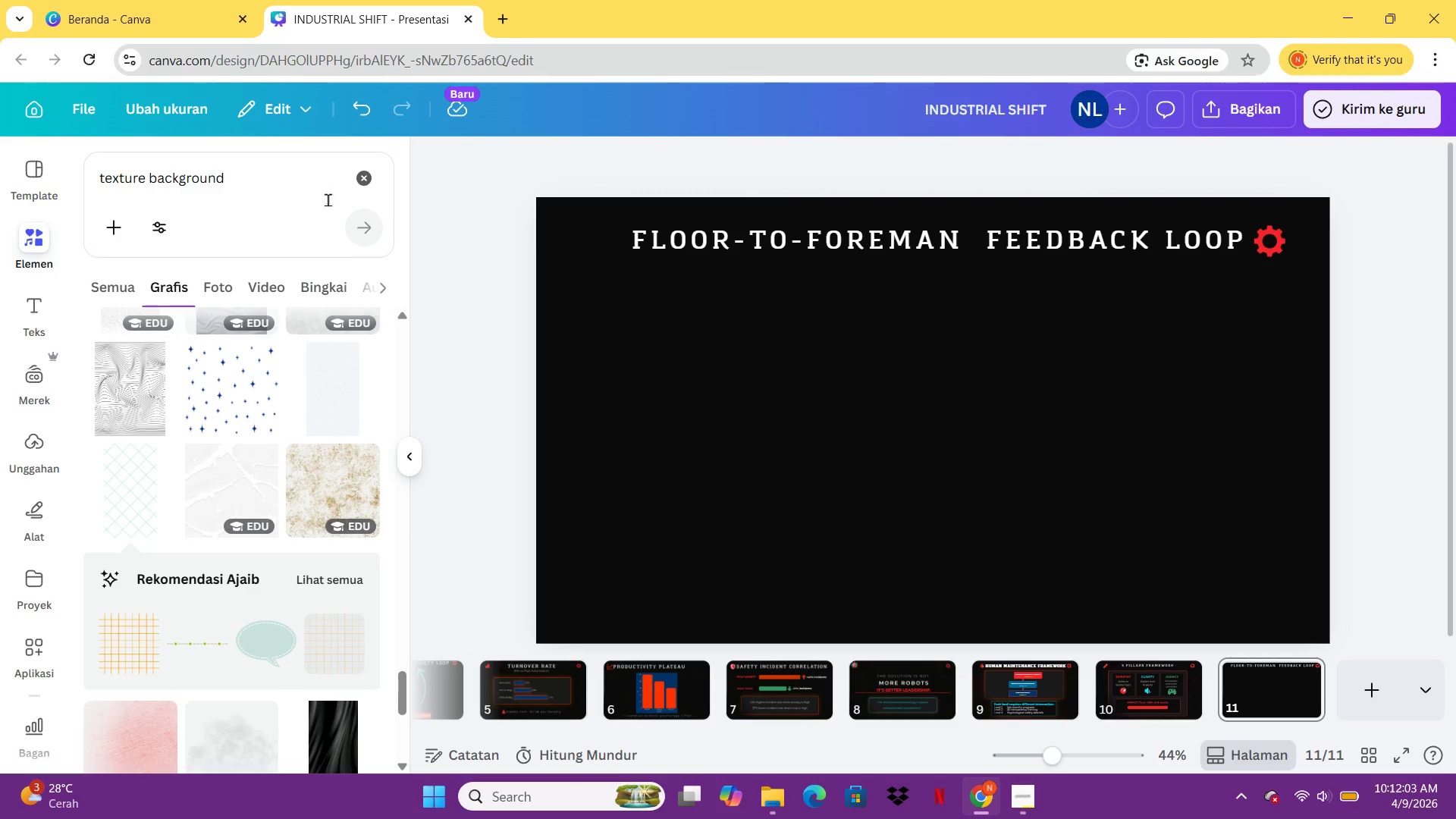 
left_click_drag(start_coordinate=[253, 182], to_coordinate=[50, 174])
 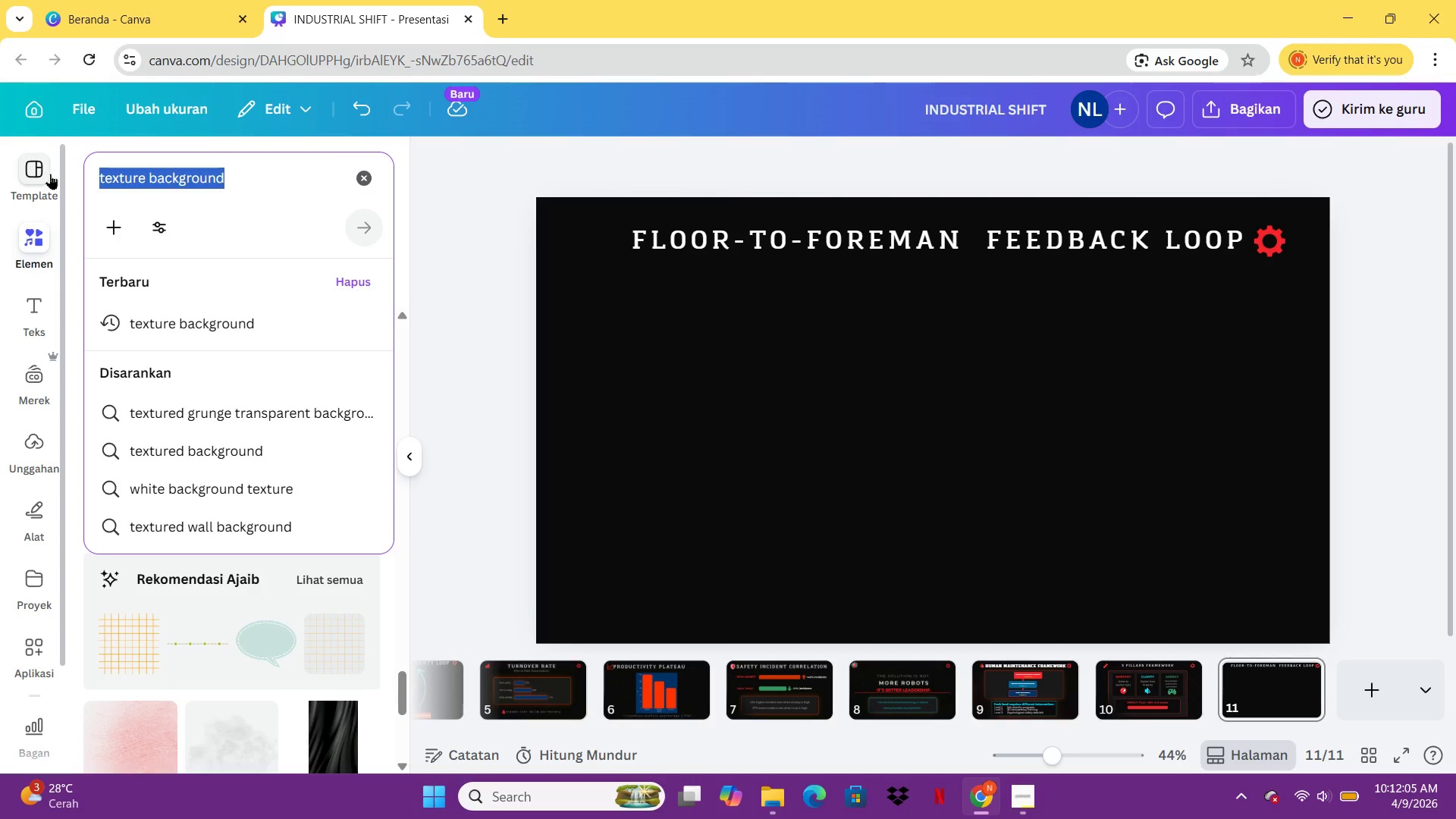 
type(REFRESH)
 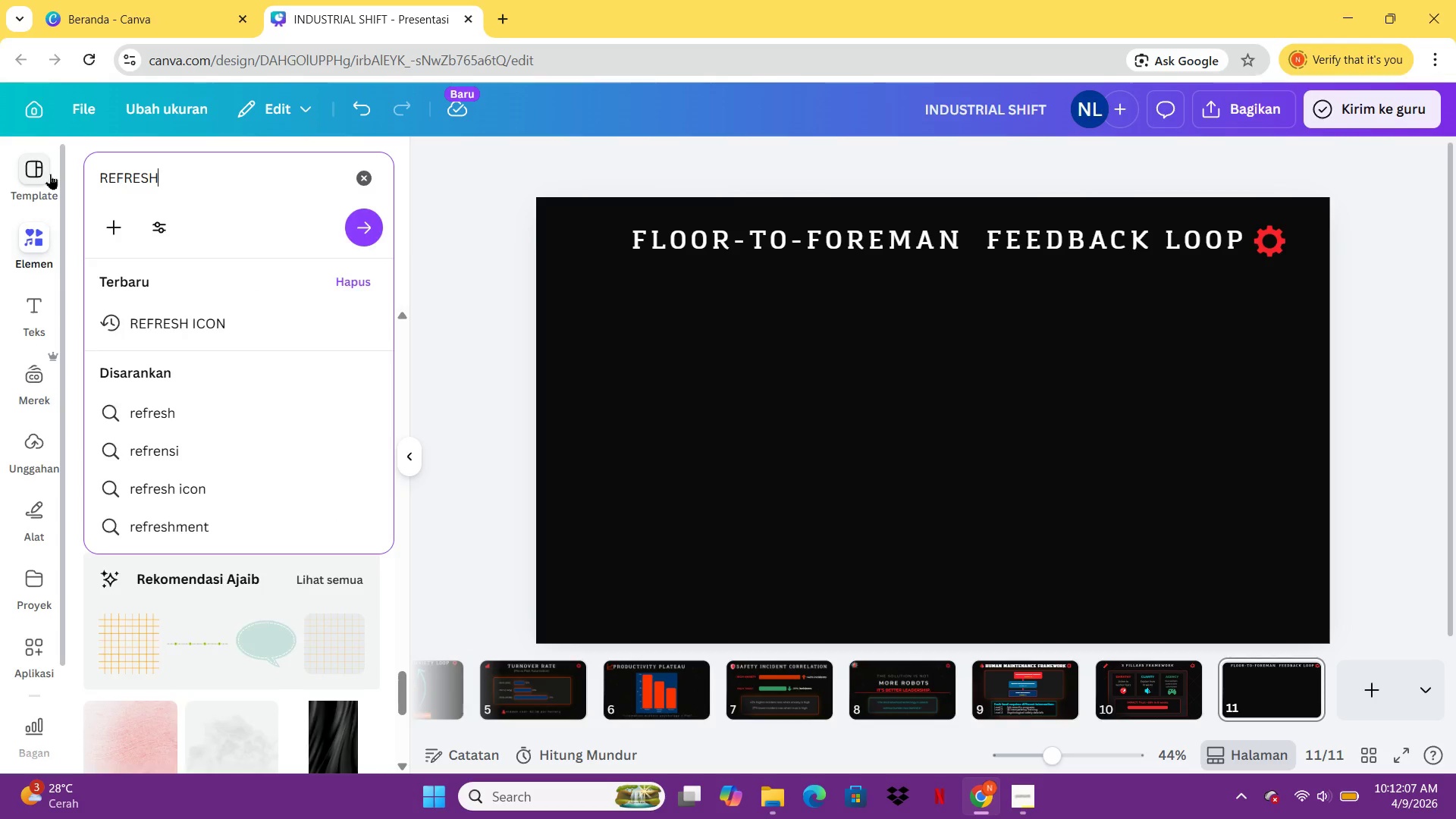 
key(Enter)
 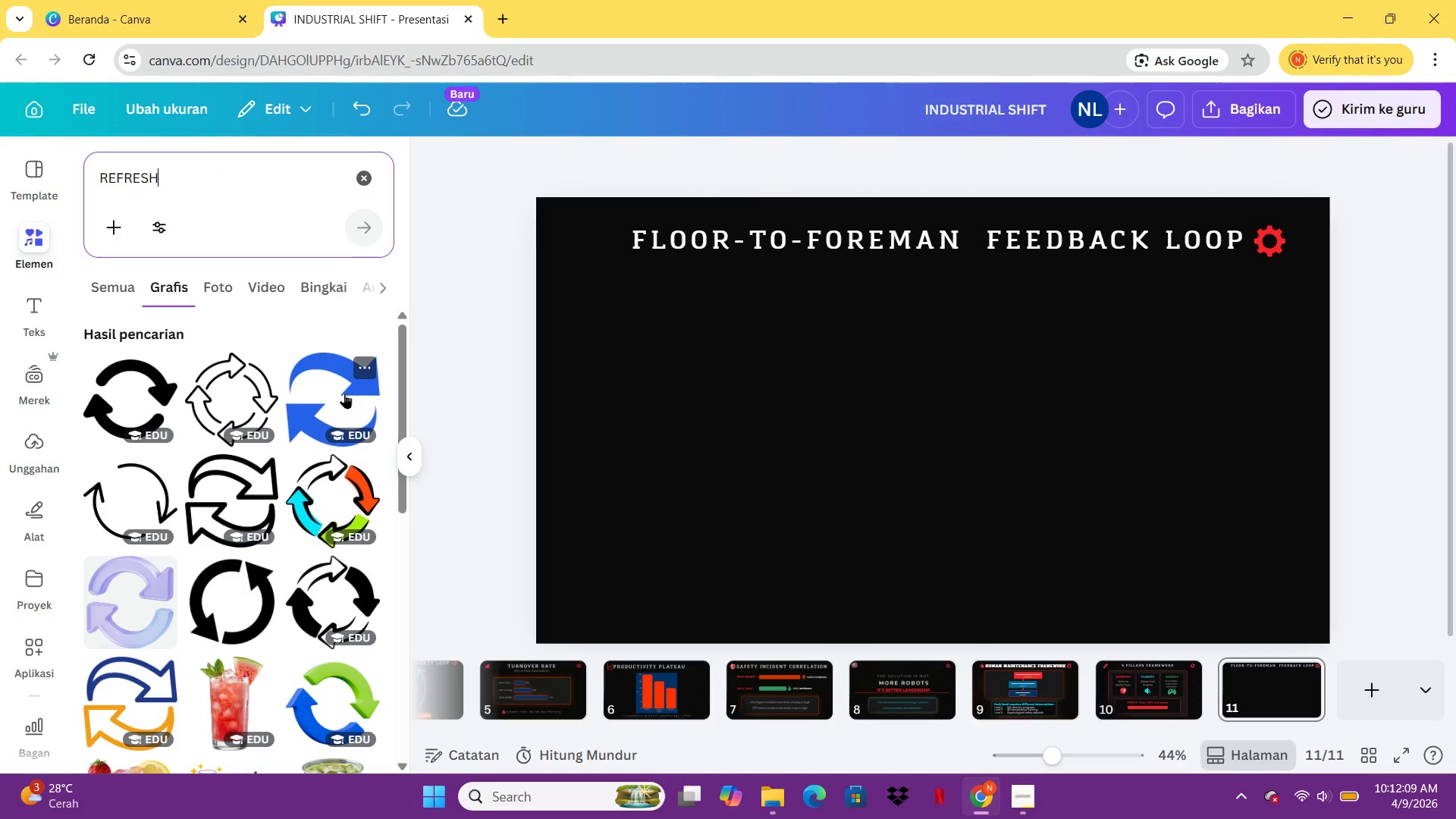 
left_click([131, 407])
 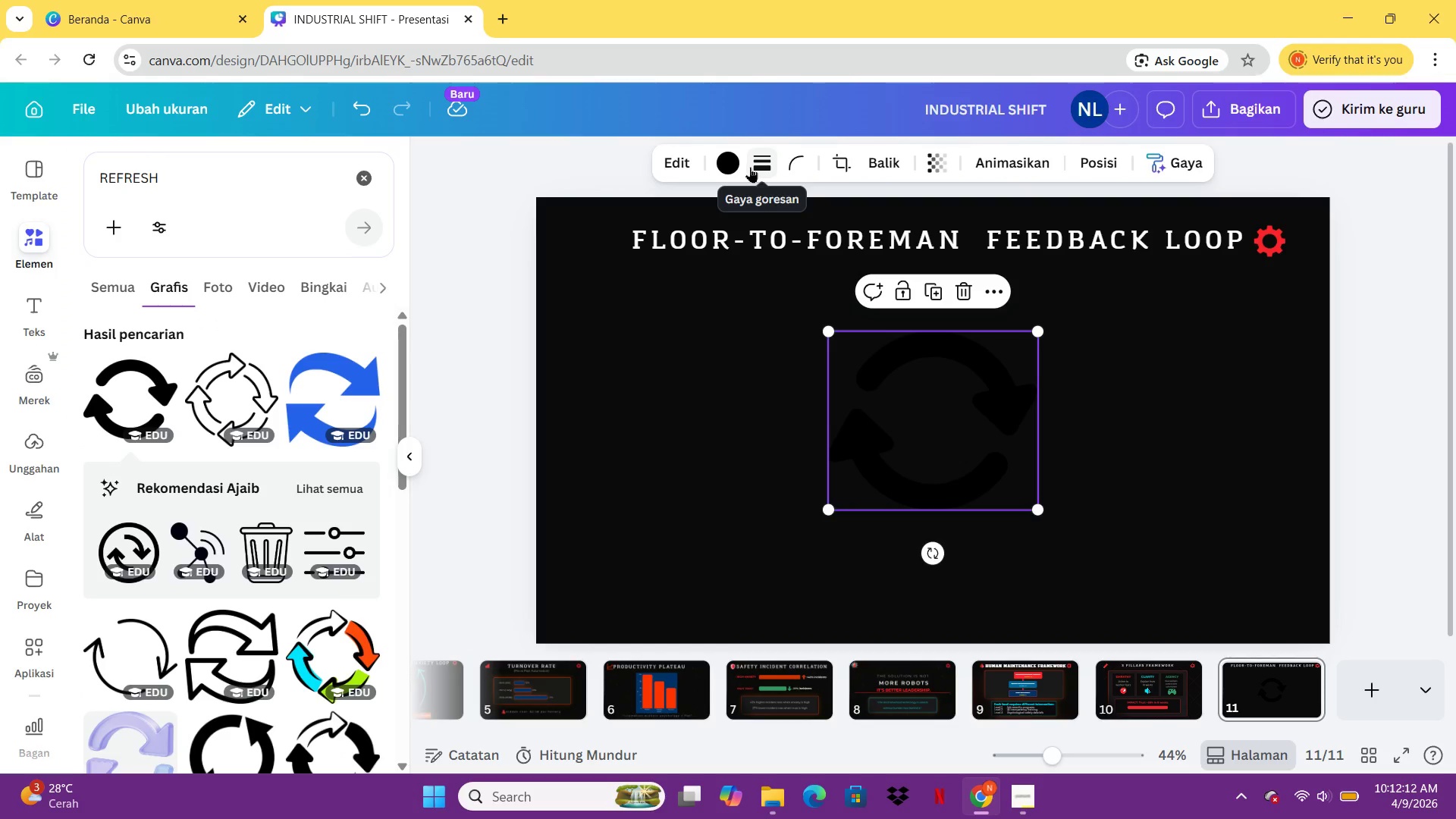 
left_click([737, 167])
 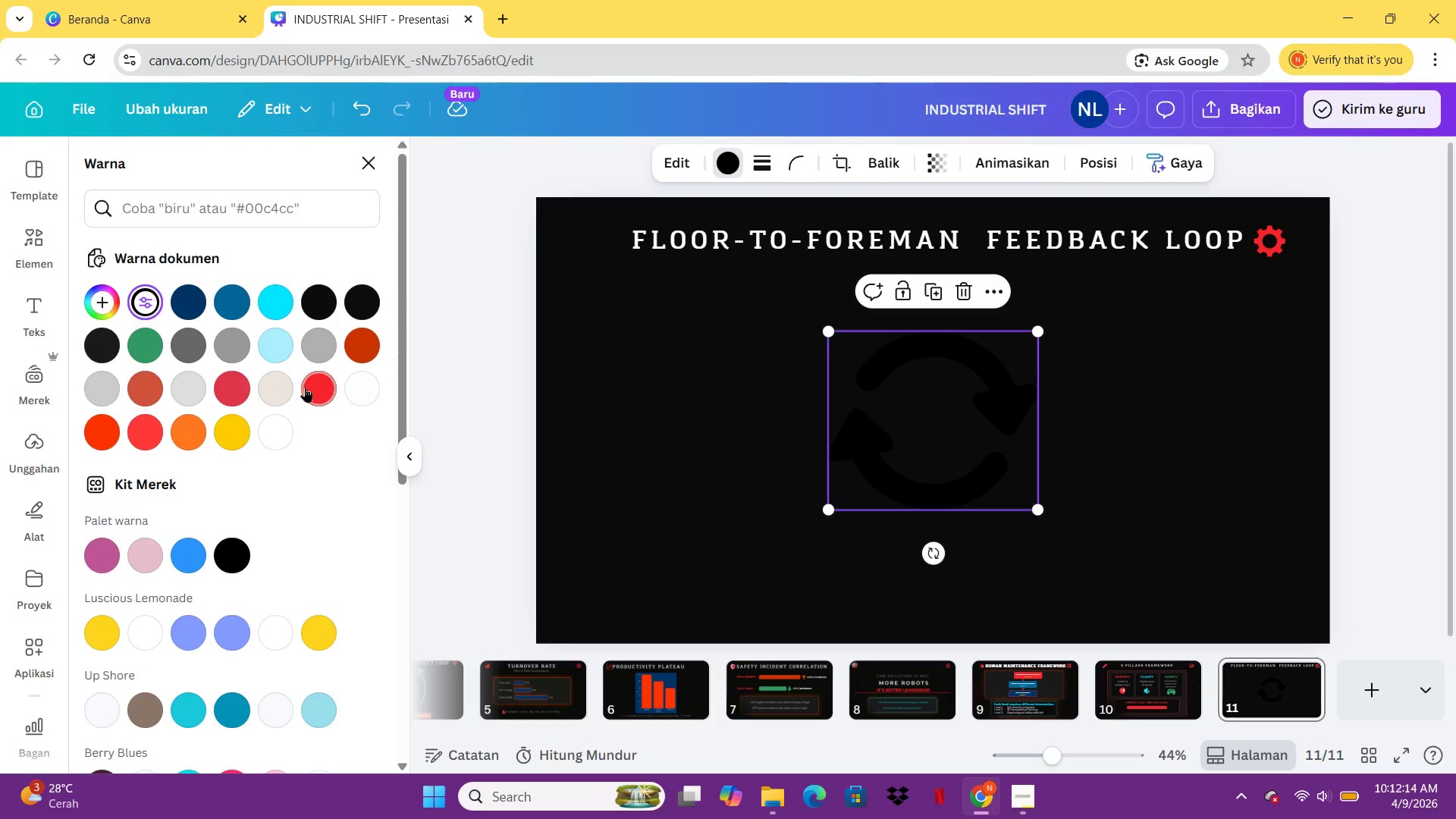 
left_click([305, 387])
 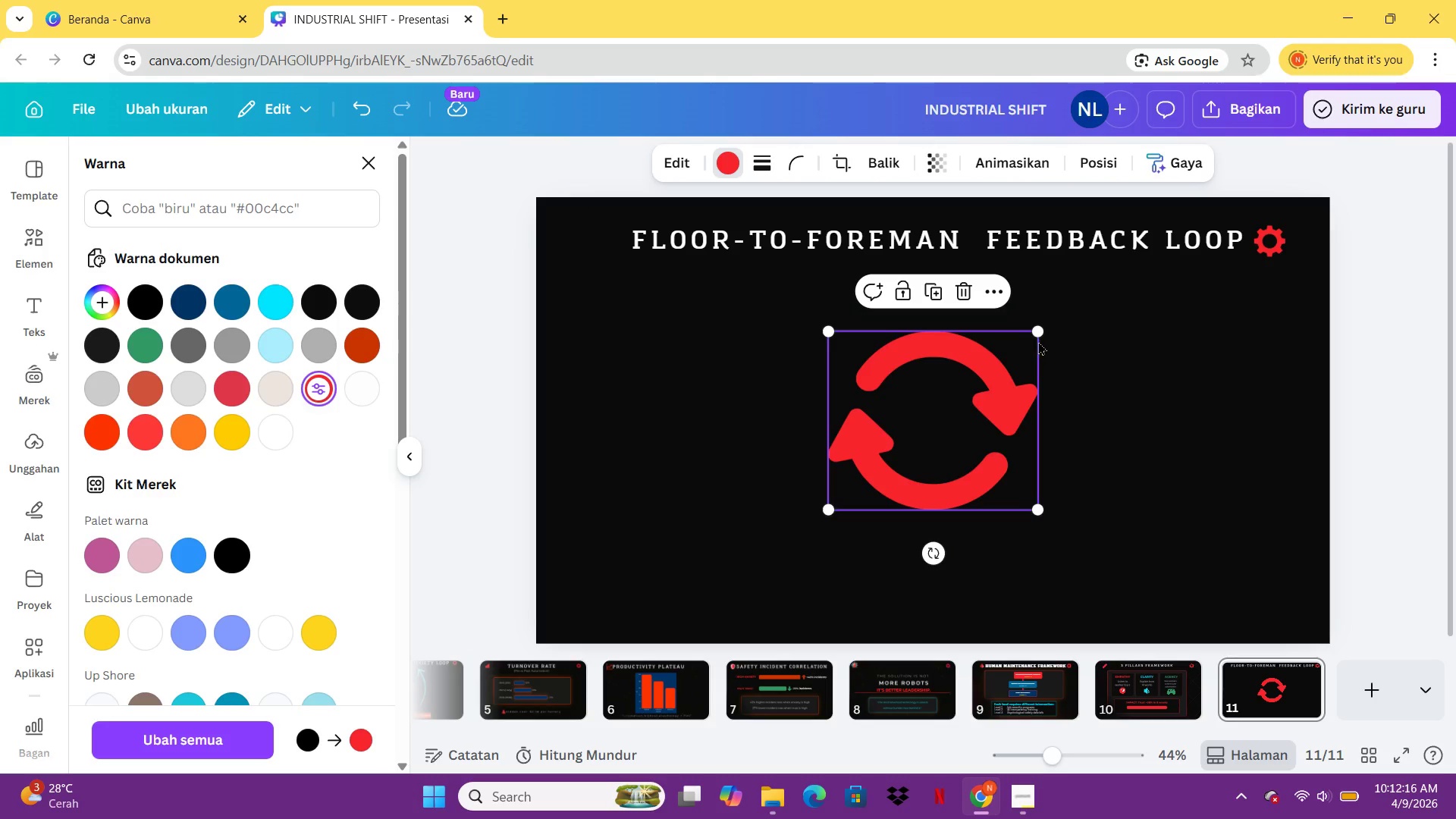 
left_click_drag(start_coordinate=[1038, 331], to_coordinate=[881, 488])
 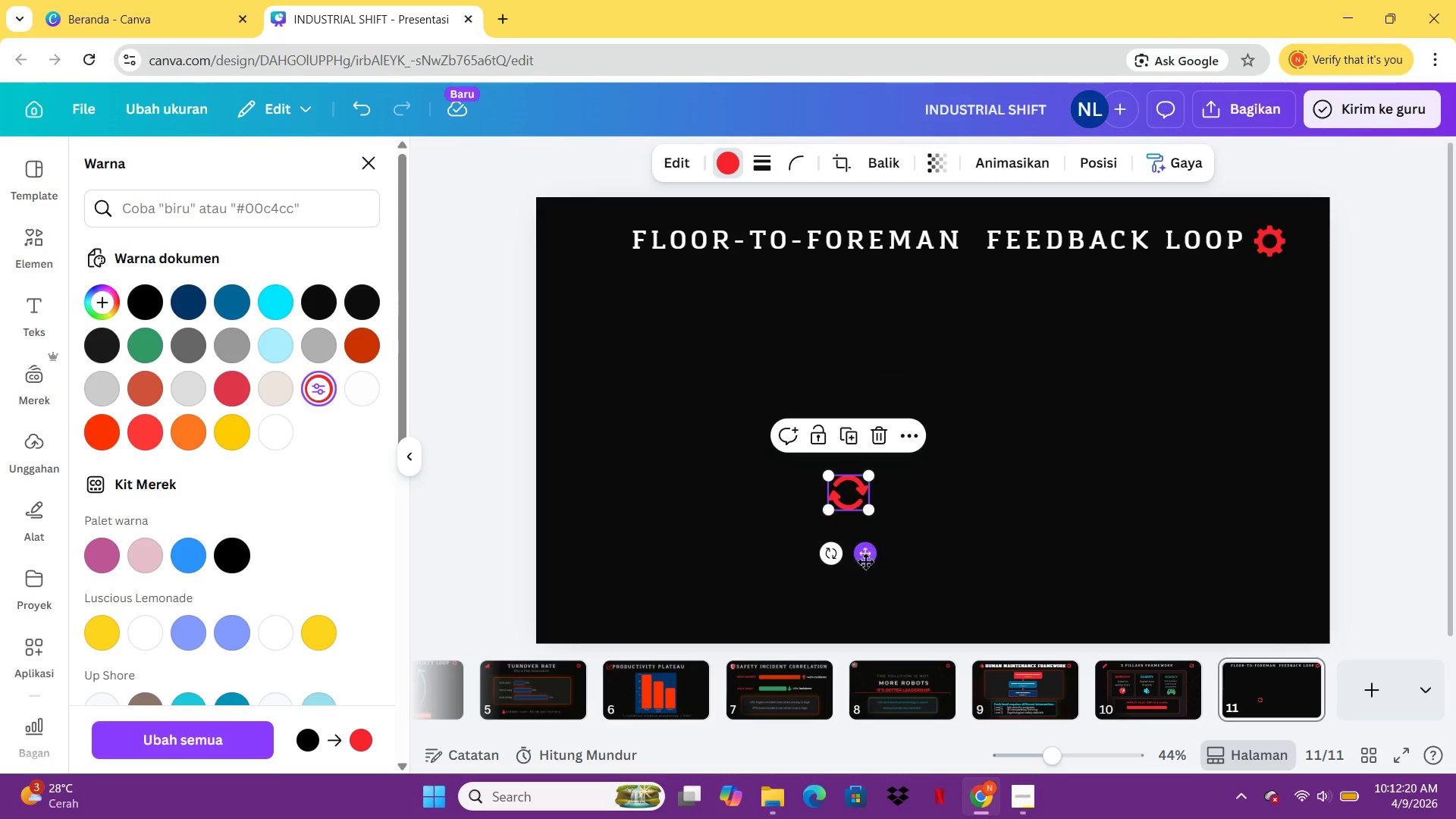 
left_click_drag(start_coordinate=[861, 561], to_coordinate=[621, 307])
 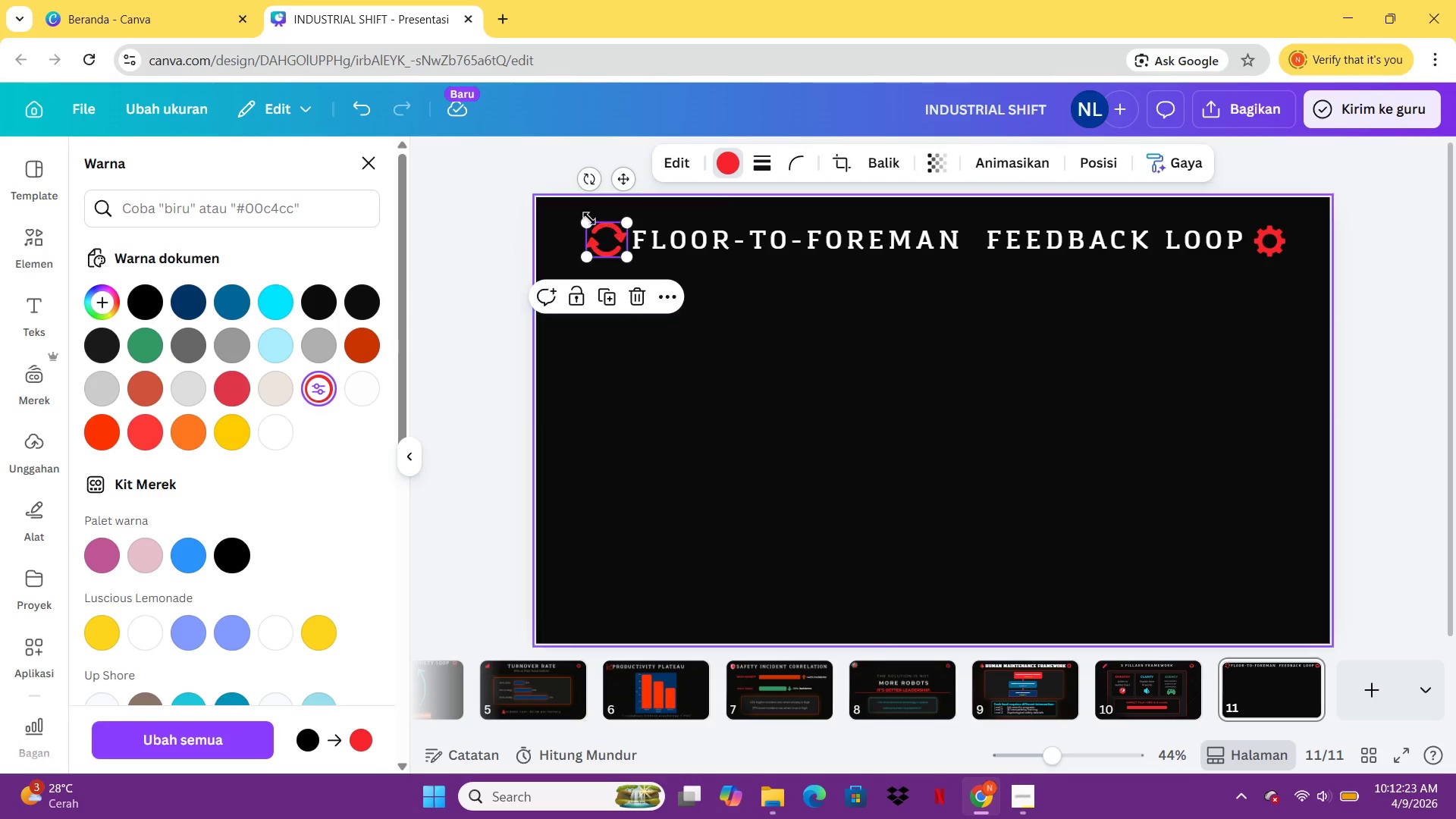 
left_click_drag(start_coordinate=[588, 218], to_coordinate=[598, 223])
 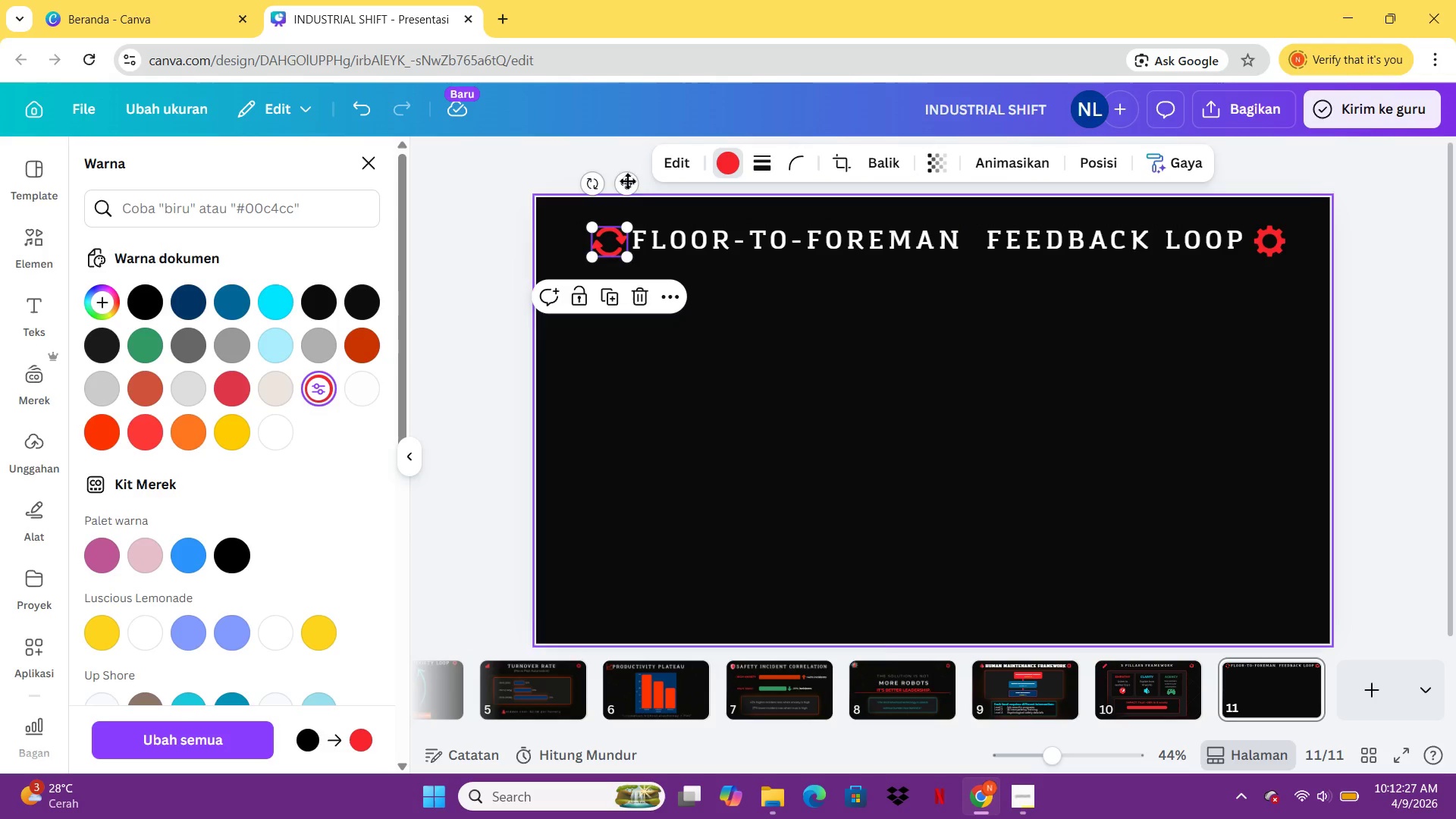 
left_click_drag(start_coordinate=[627, 181], to_coordinate=[622, 177])
 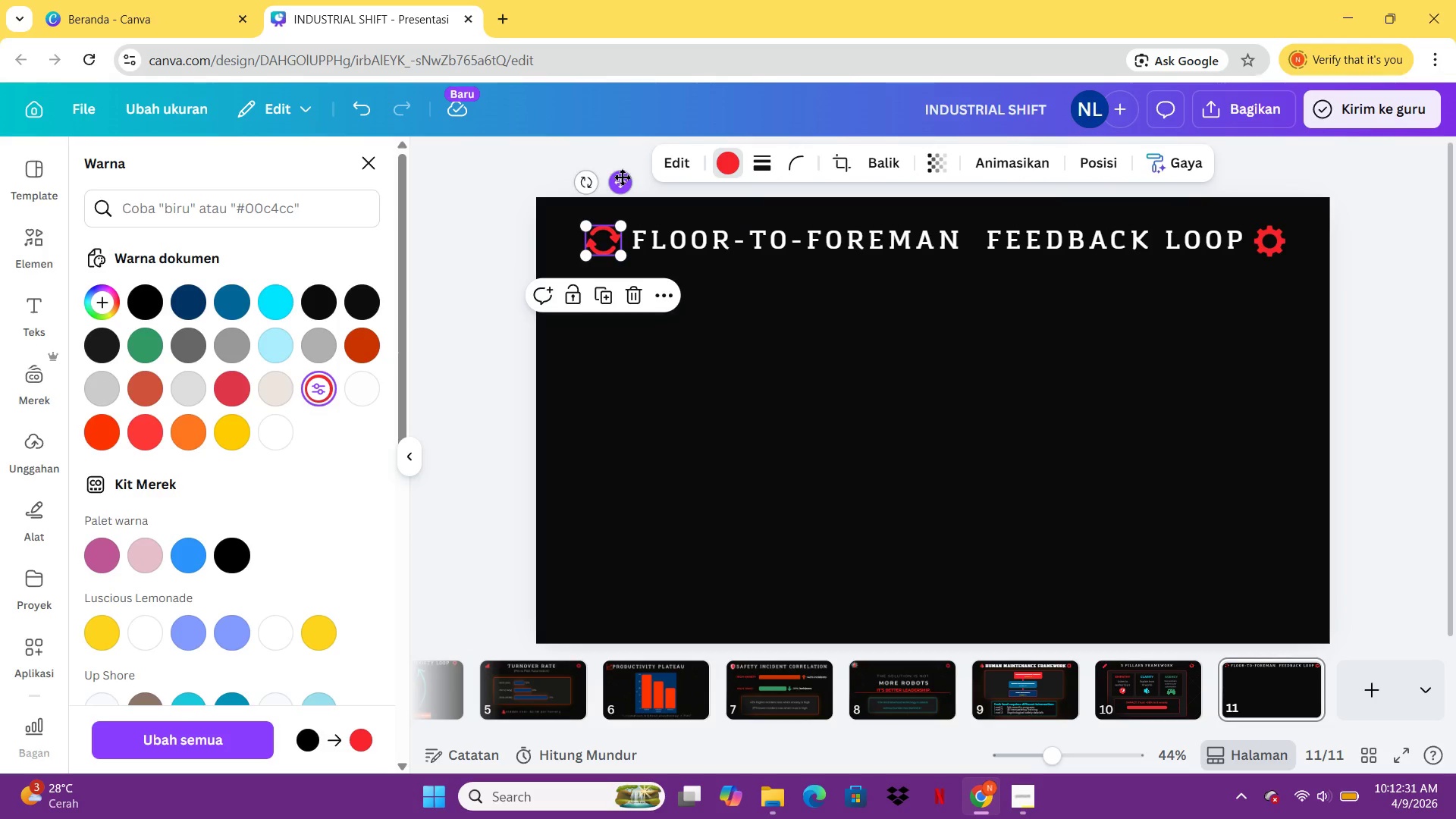 
left_click([622, 177])
 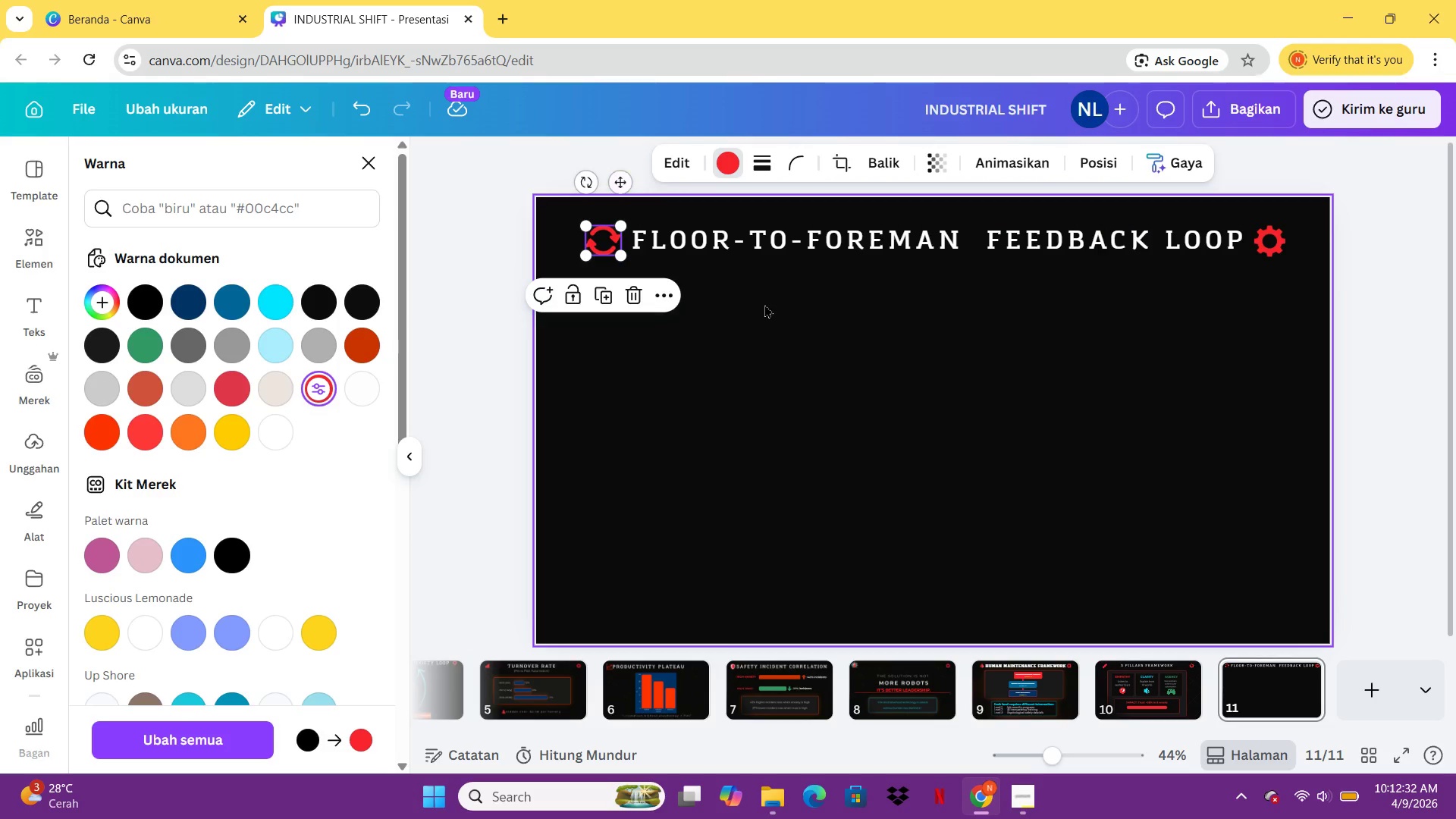 
left_click([764, 304])
 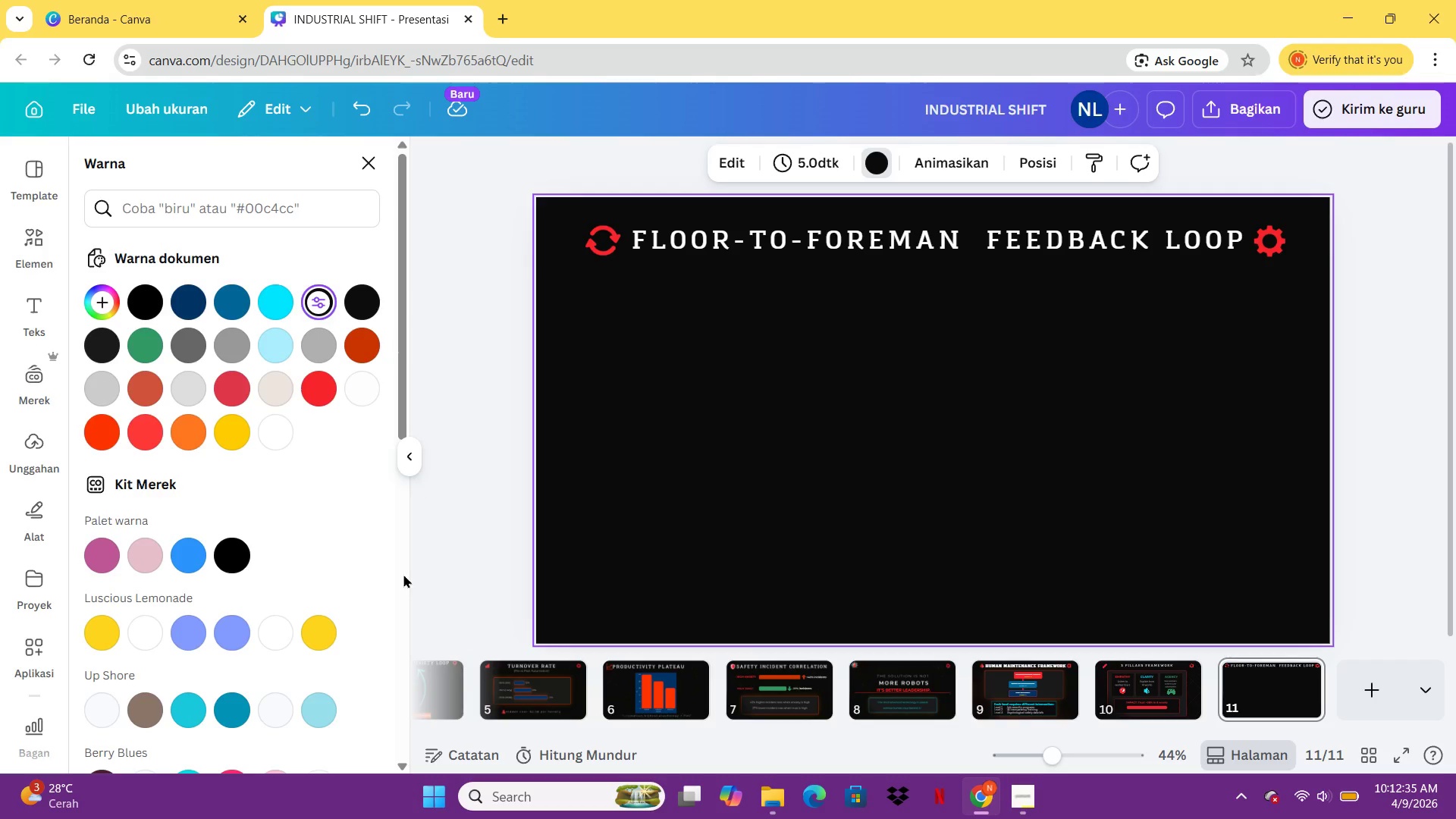 
left_click([1179, 658])
 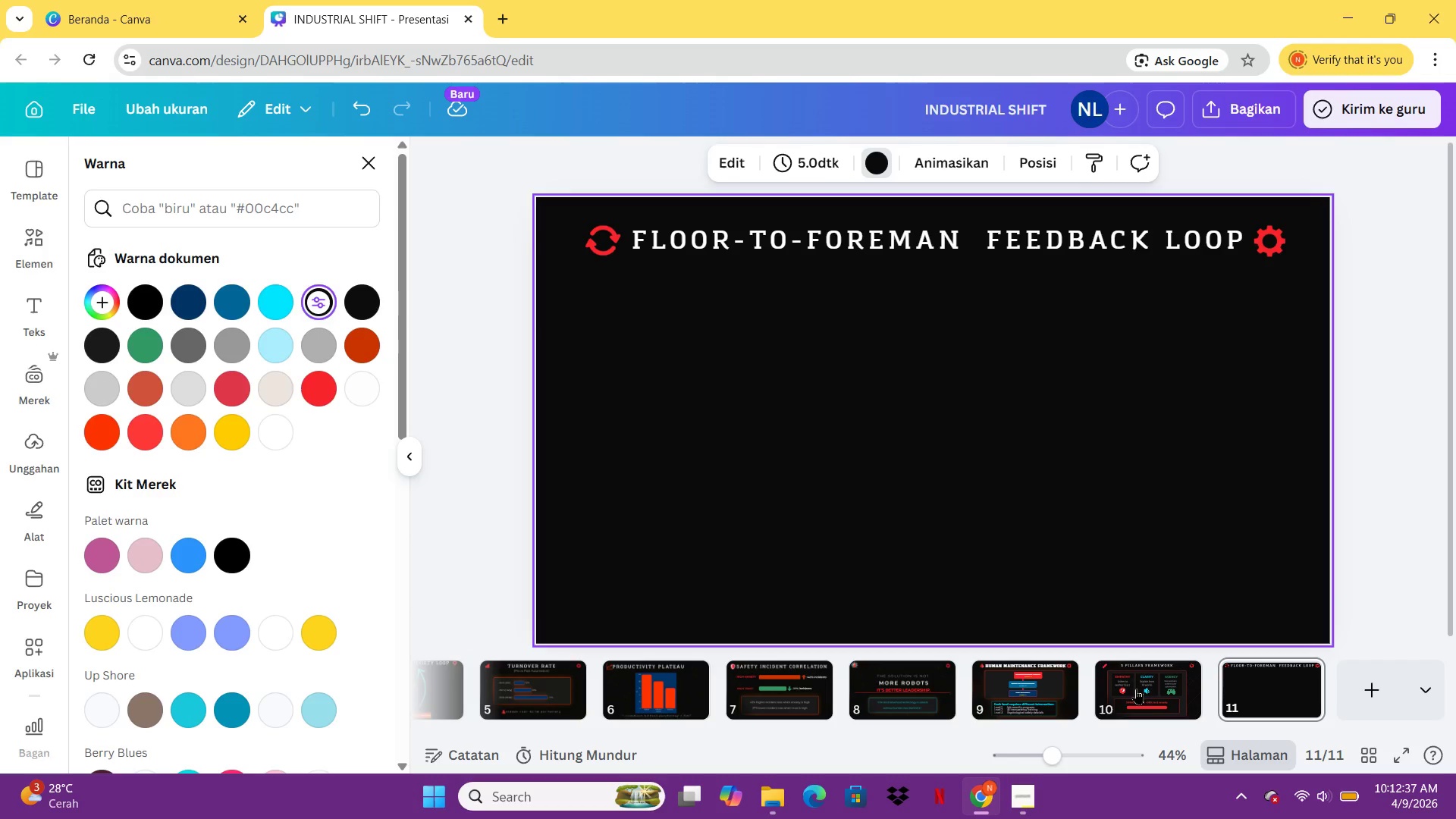 
left_click([1146, 700])
 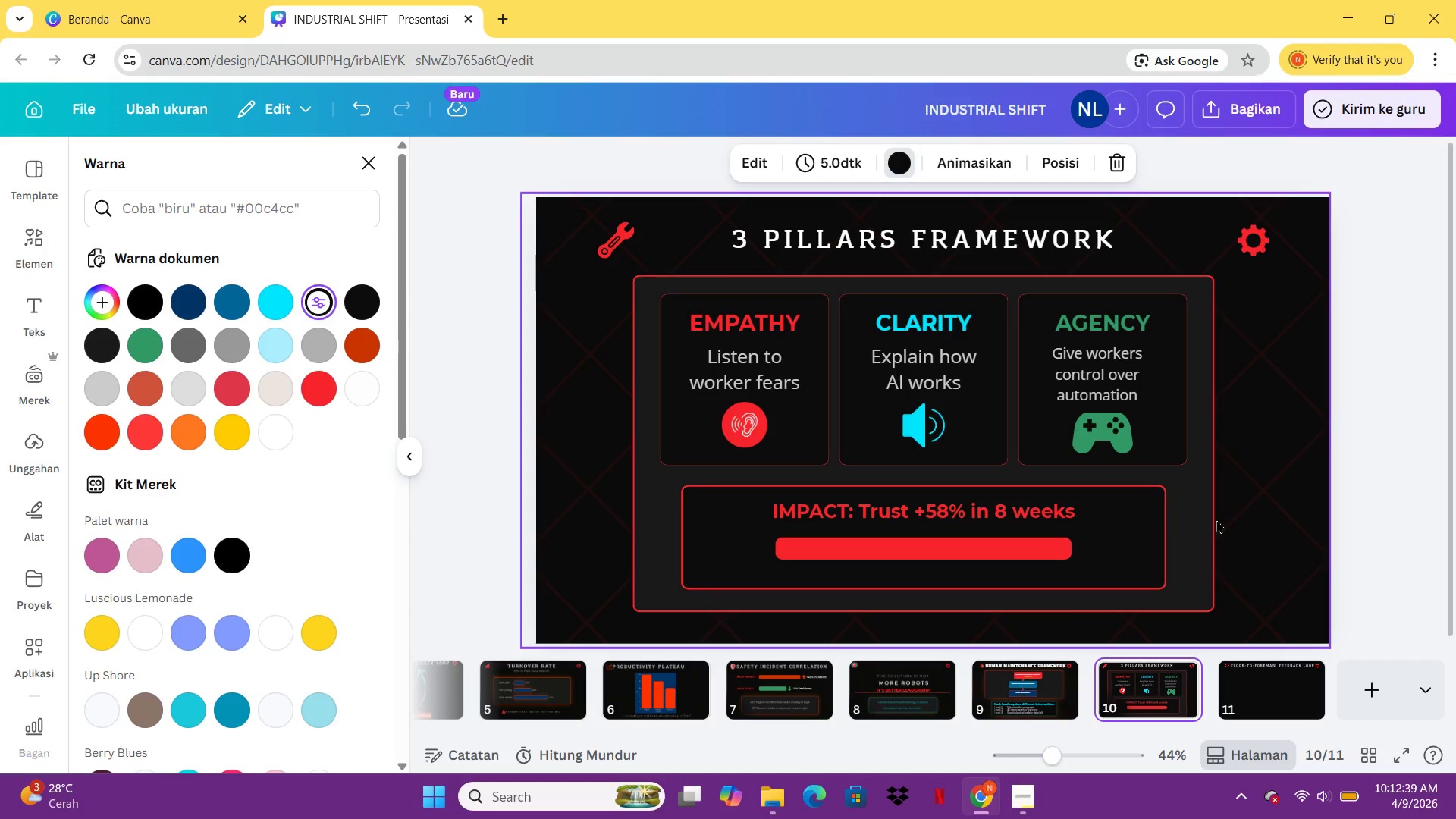 
left_click([1207, 523])
 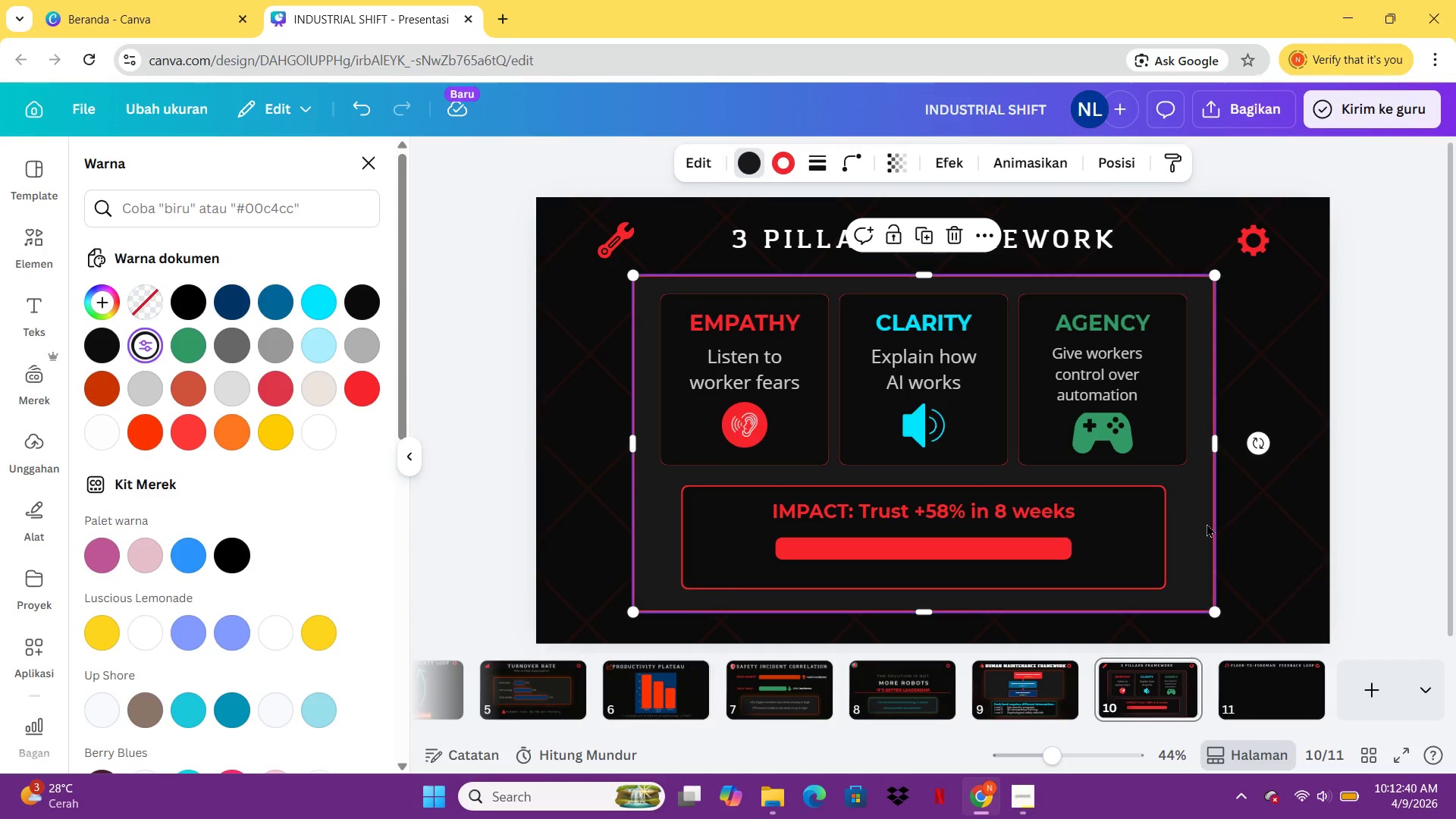 
key(Control+C)
 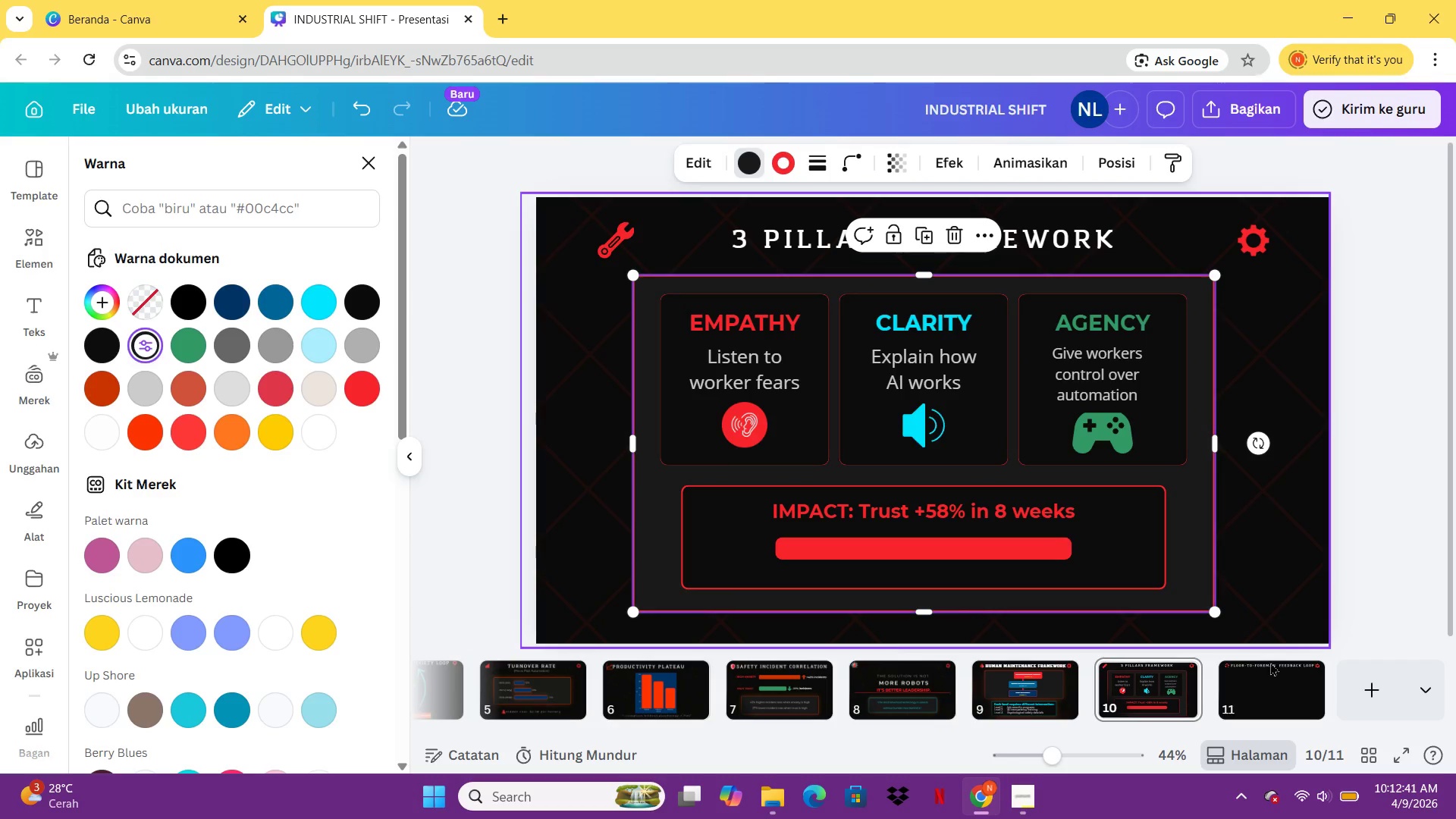 
left_click([1276, 680])
 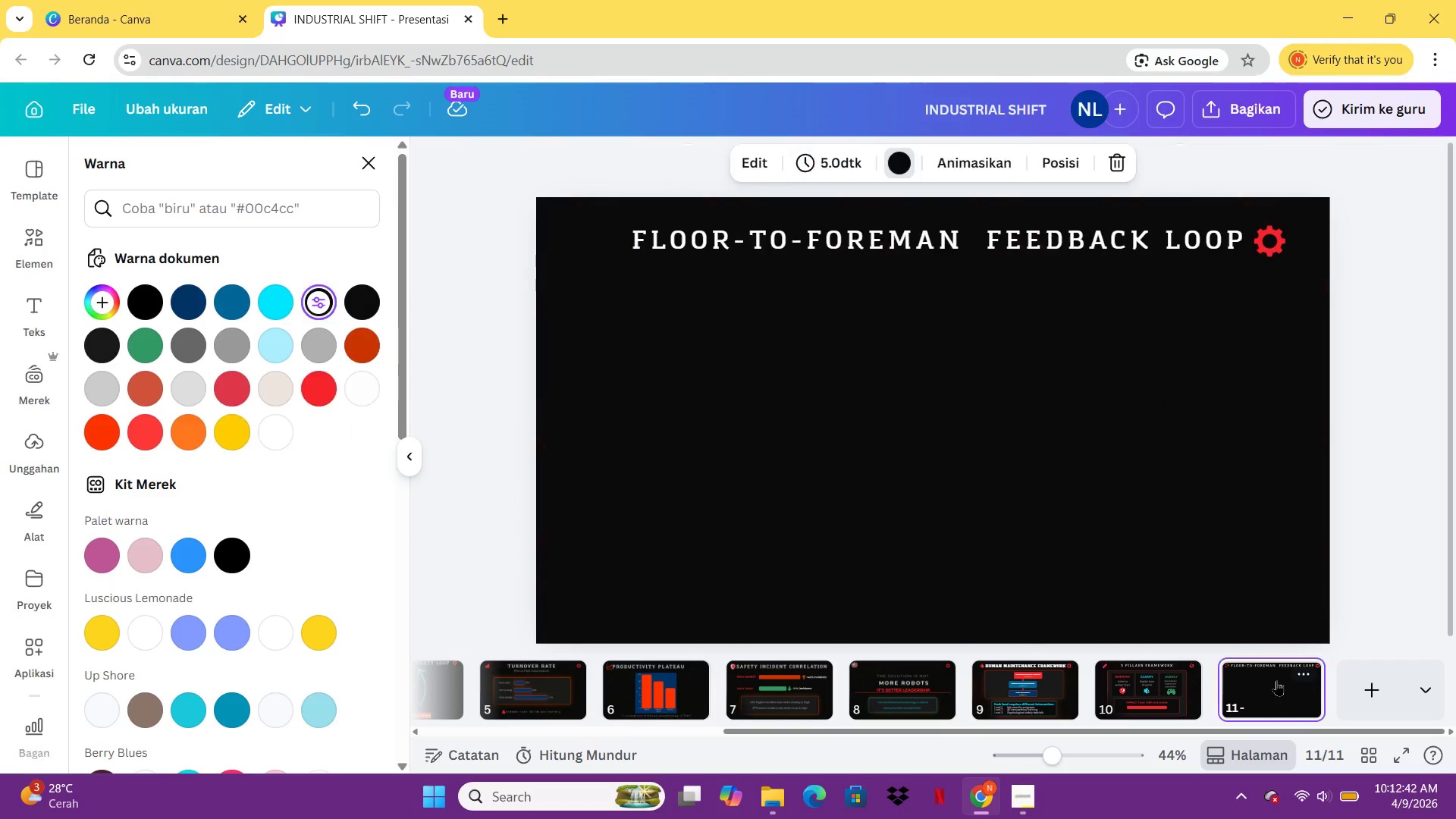 
key(Control+ControlLeft)
 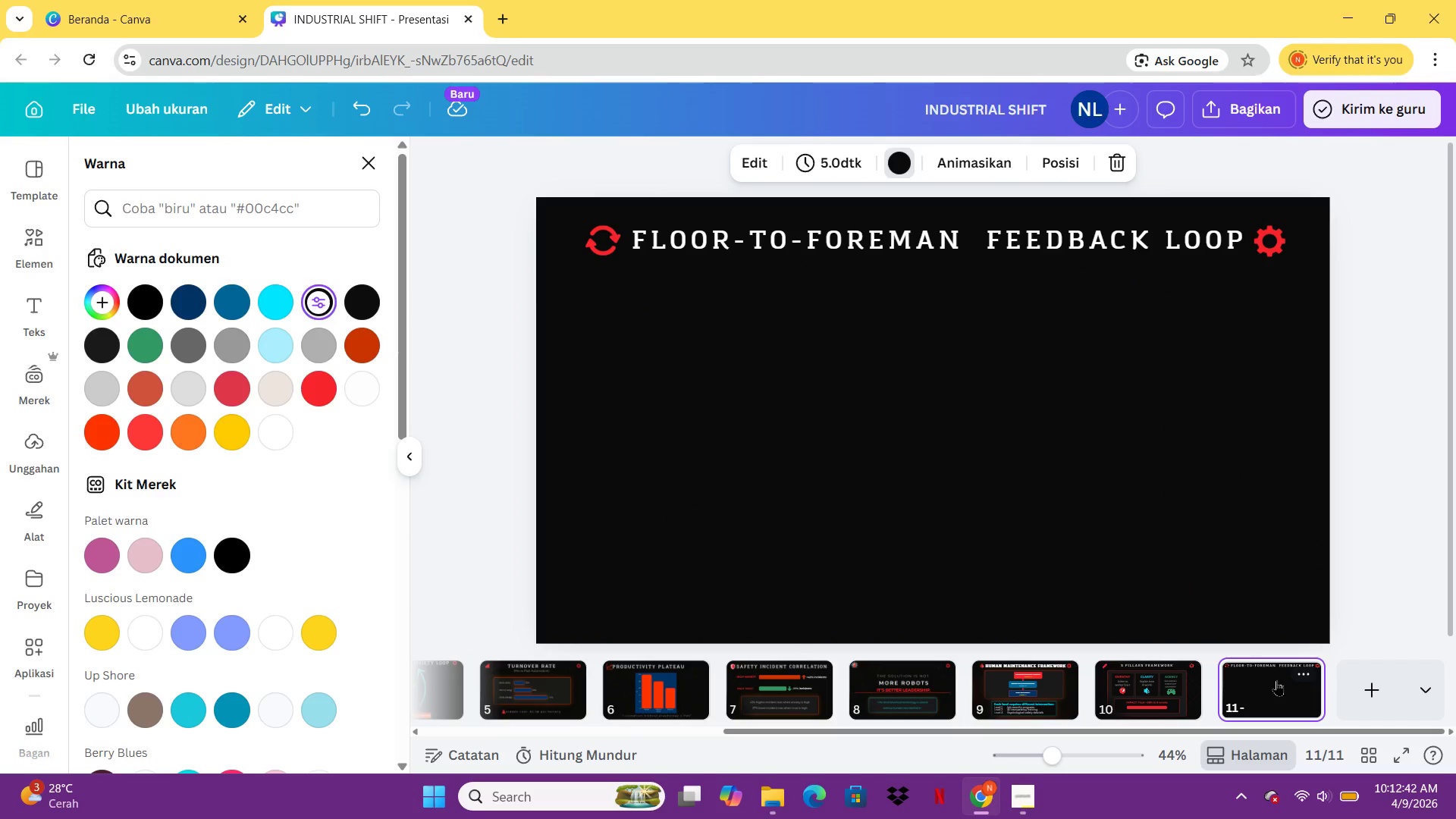 
key(V)
 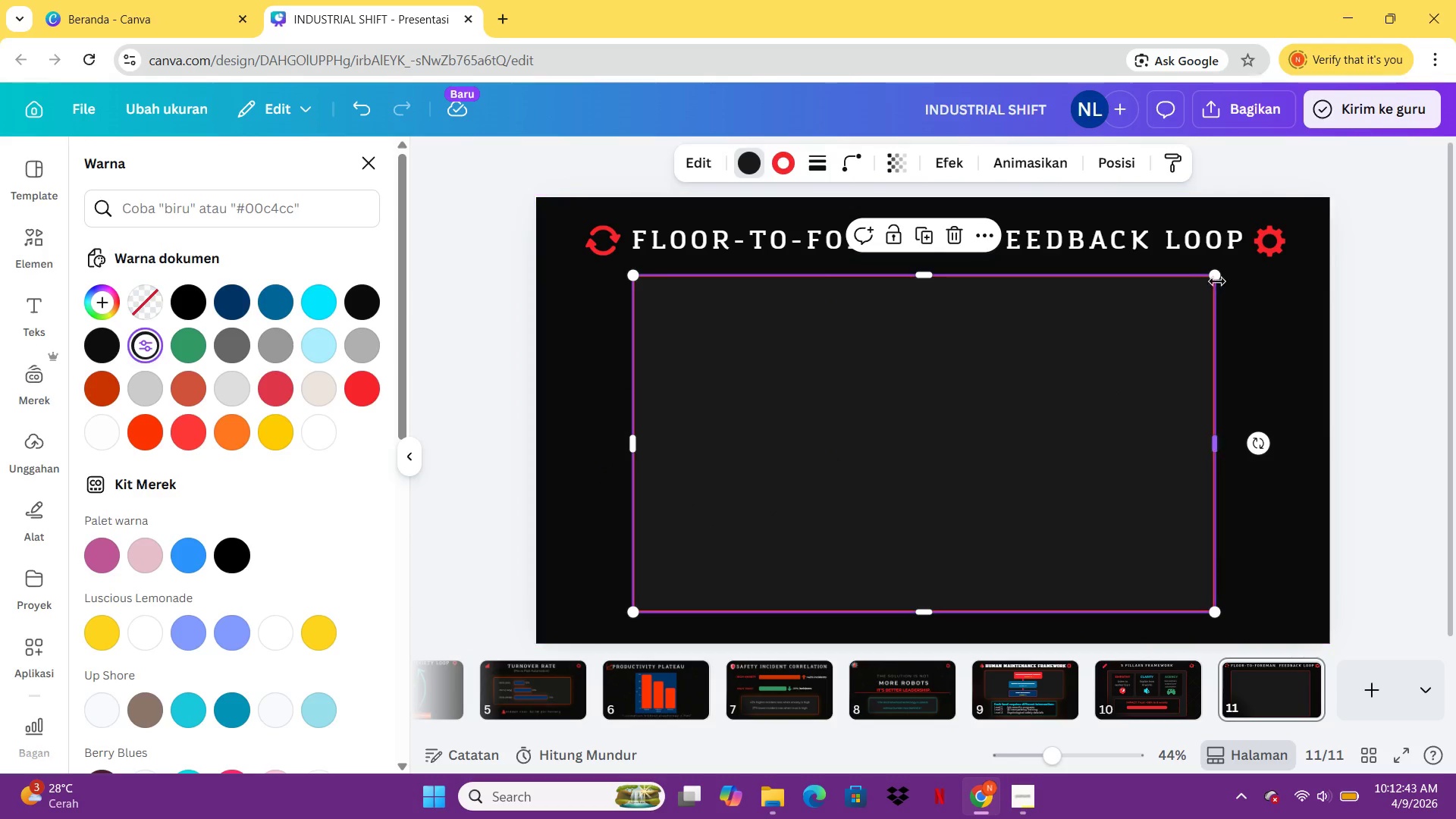 
left_click_drag(start_coordinate=[1210, 273], to_coordinate=[788, 526])
 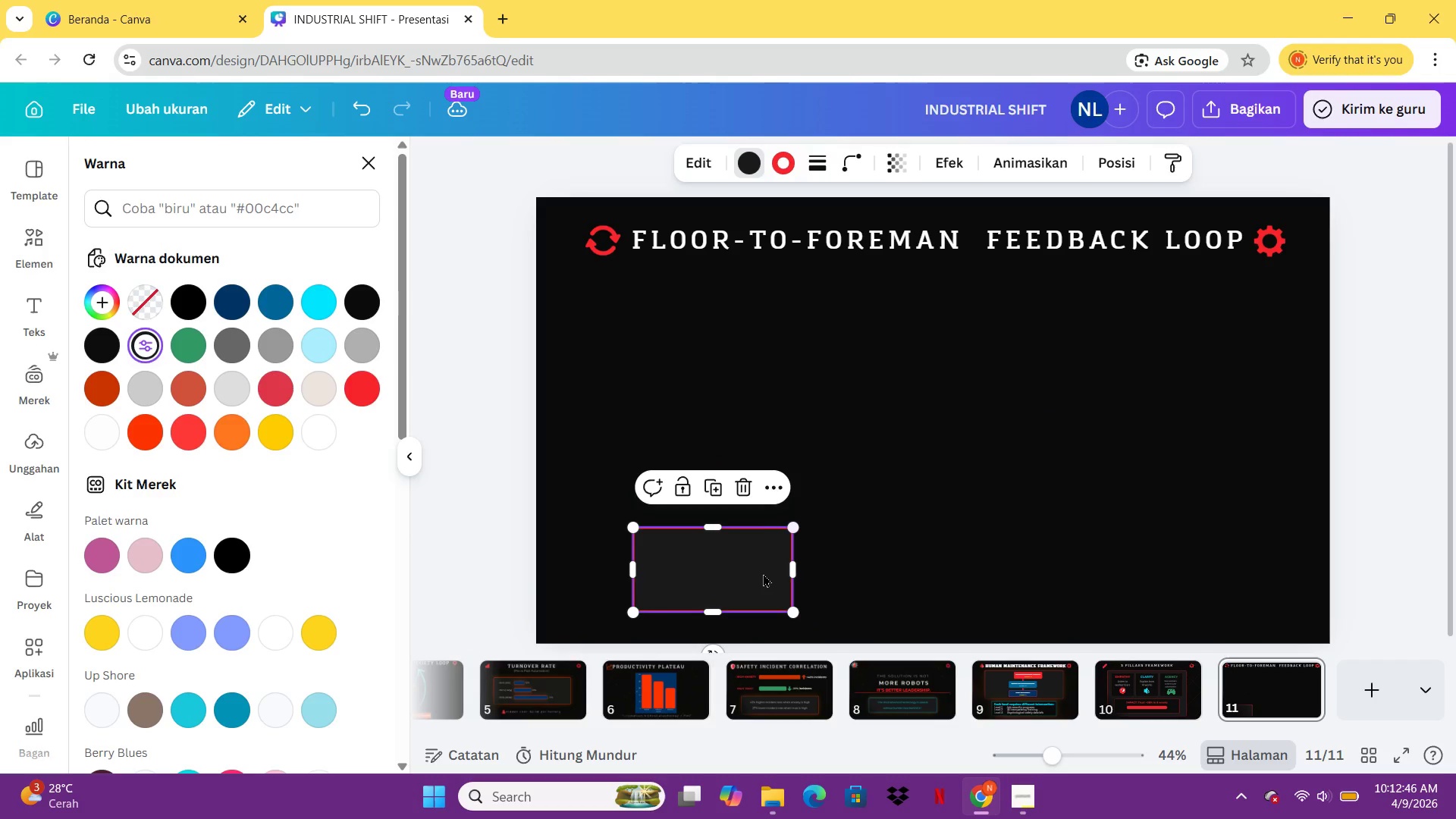 
left_click_drag(start_coordinate=[763, 573], to_coordinate=[722, 337])
 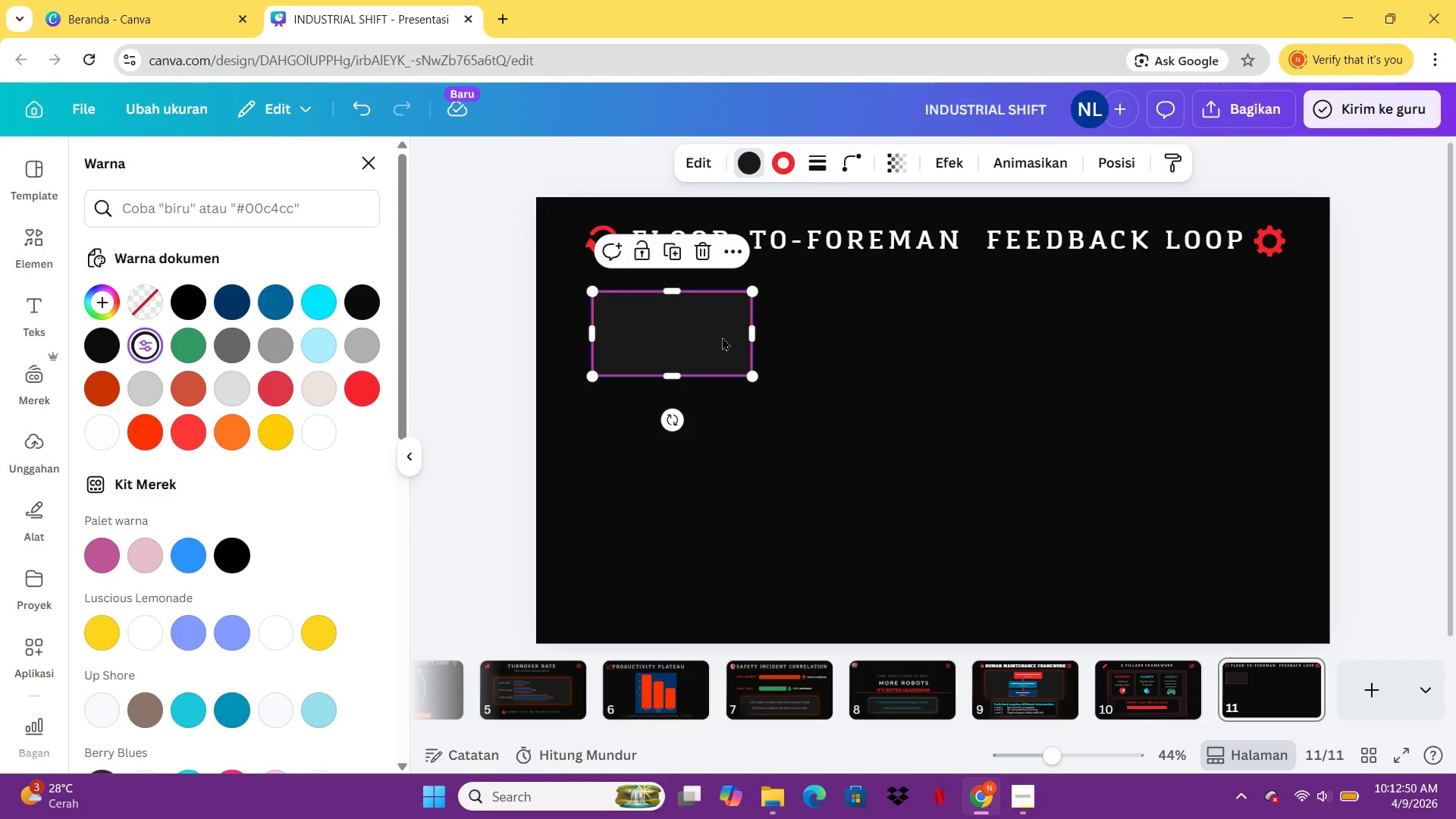 
double_click([722, 337])
 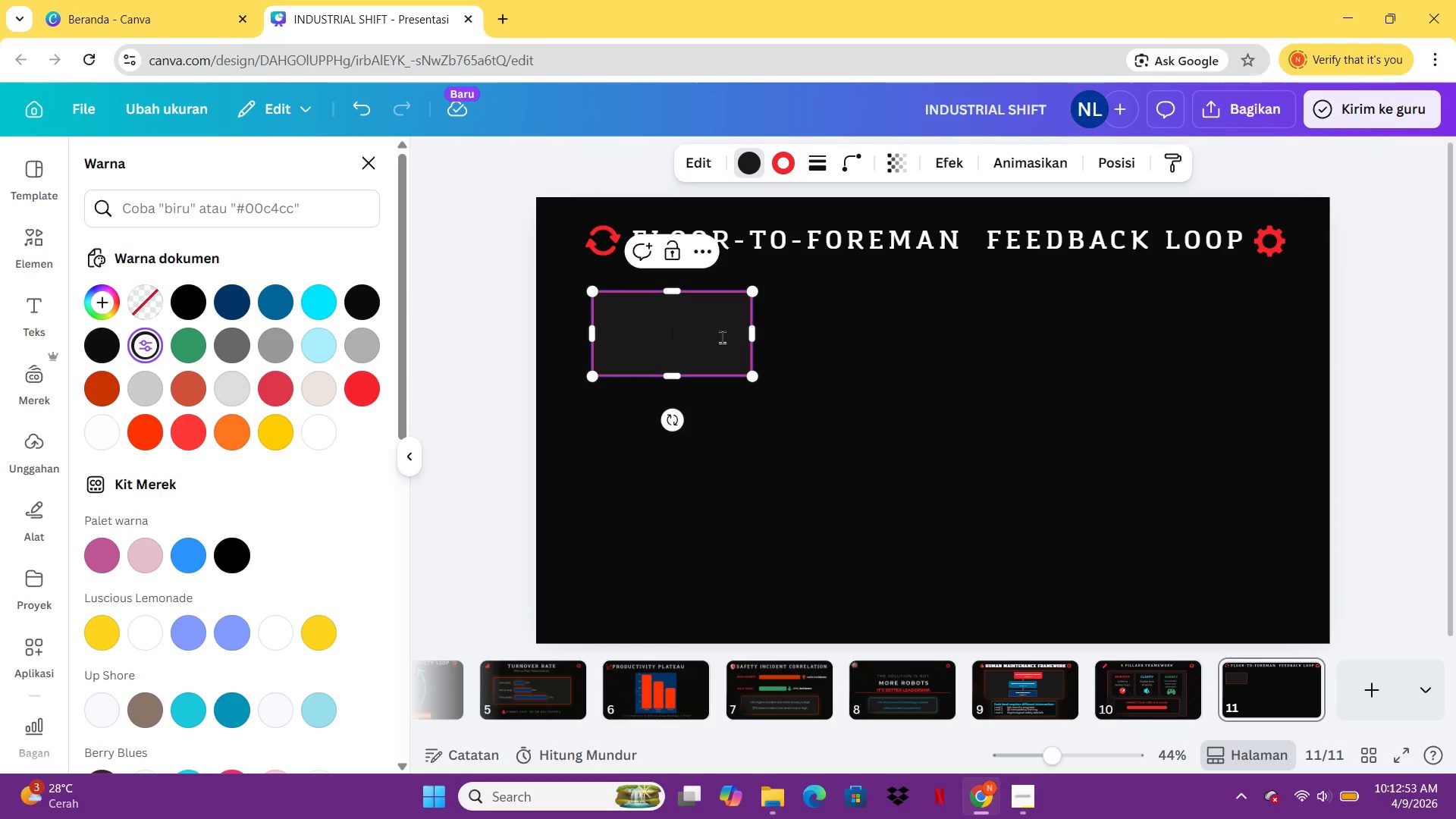 
type(FLOOR WORKER)
 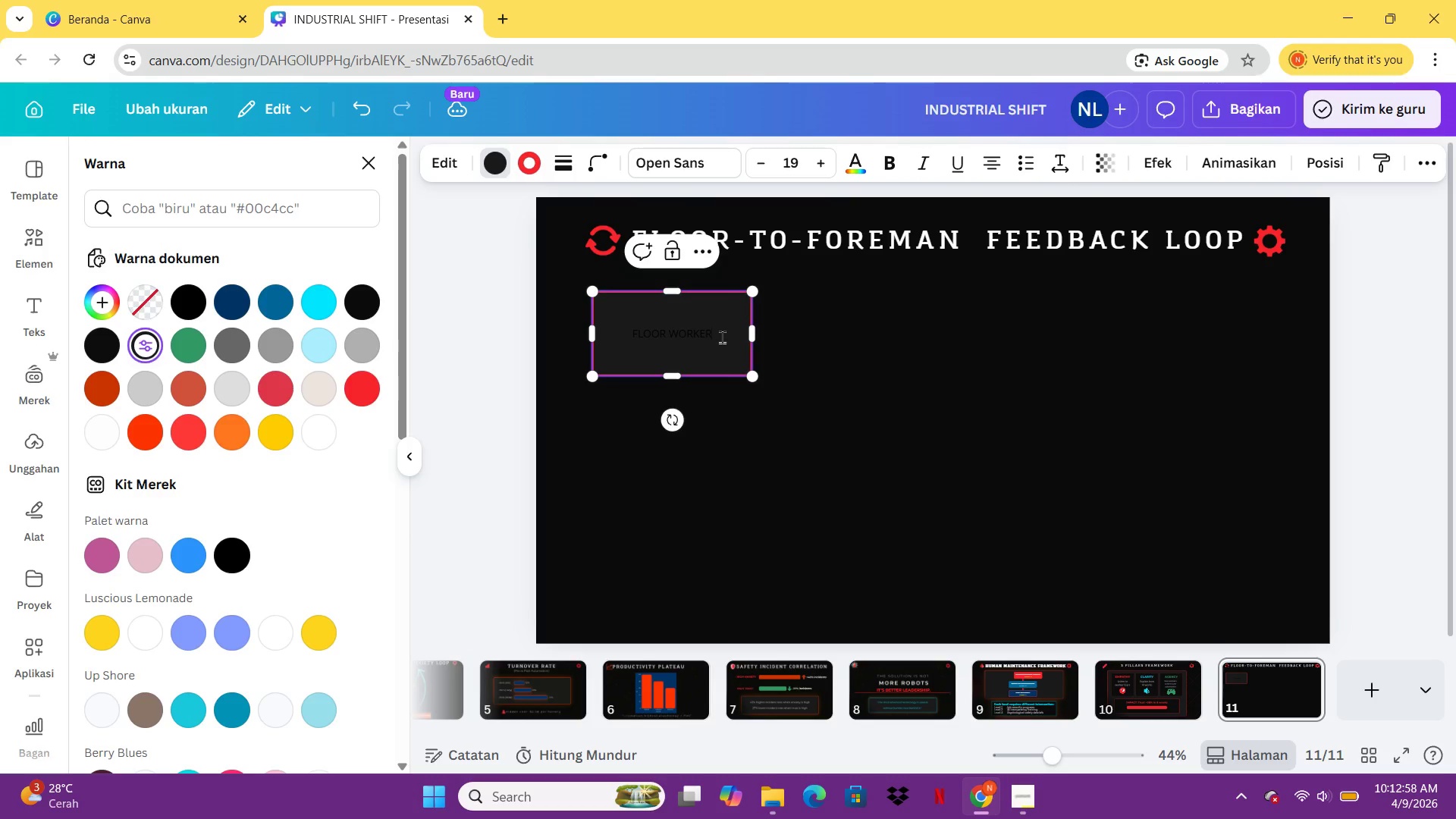 
key(Control+A)
 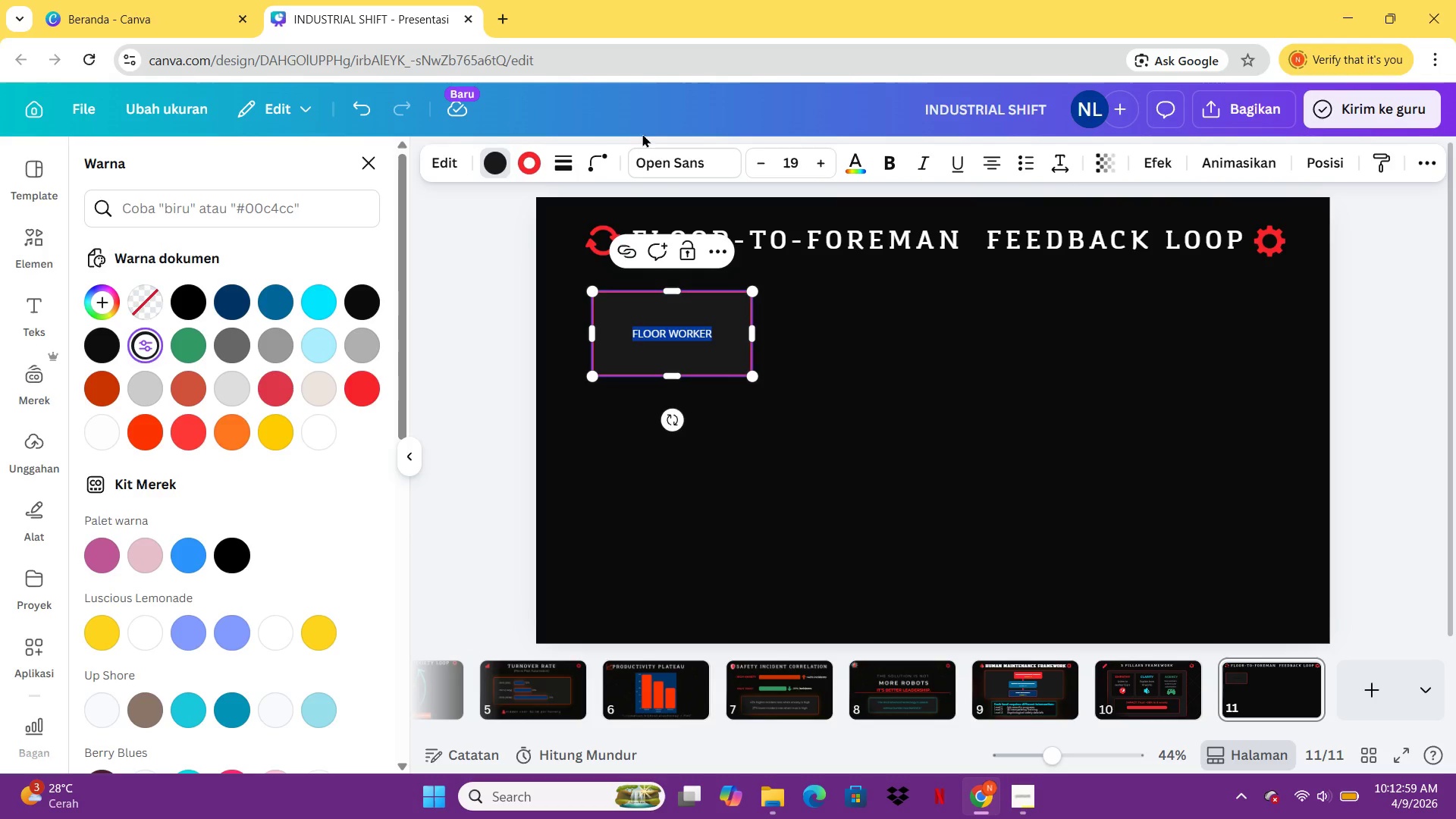 
left_click([670, 170])
 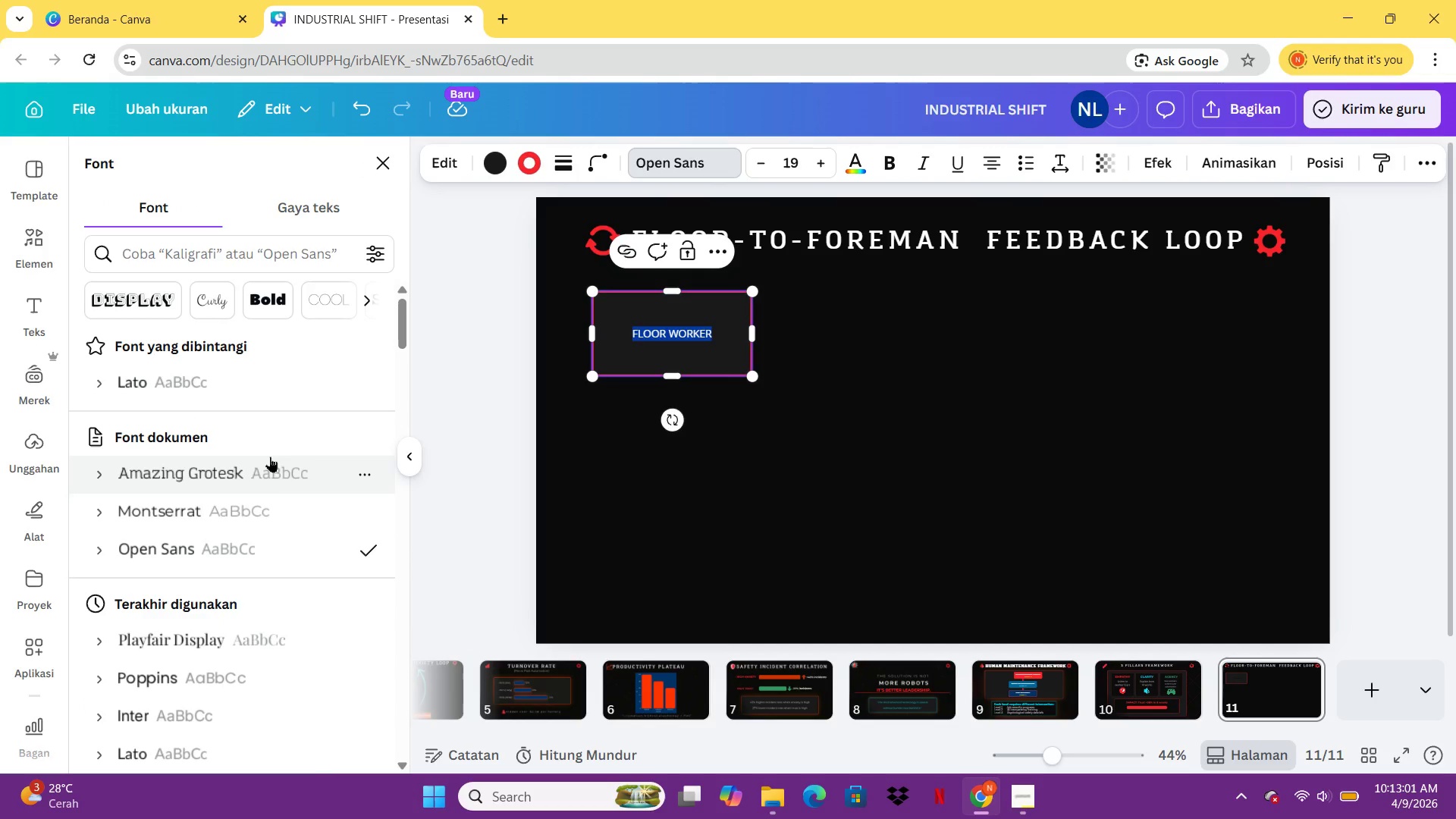 
left_click([275, 516])
 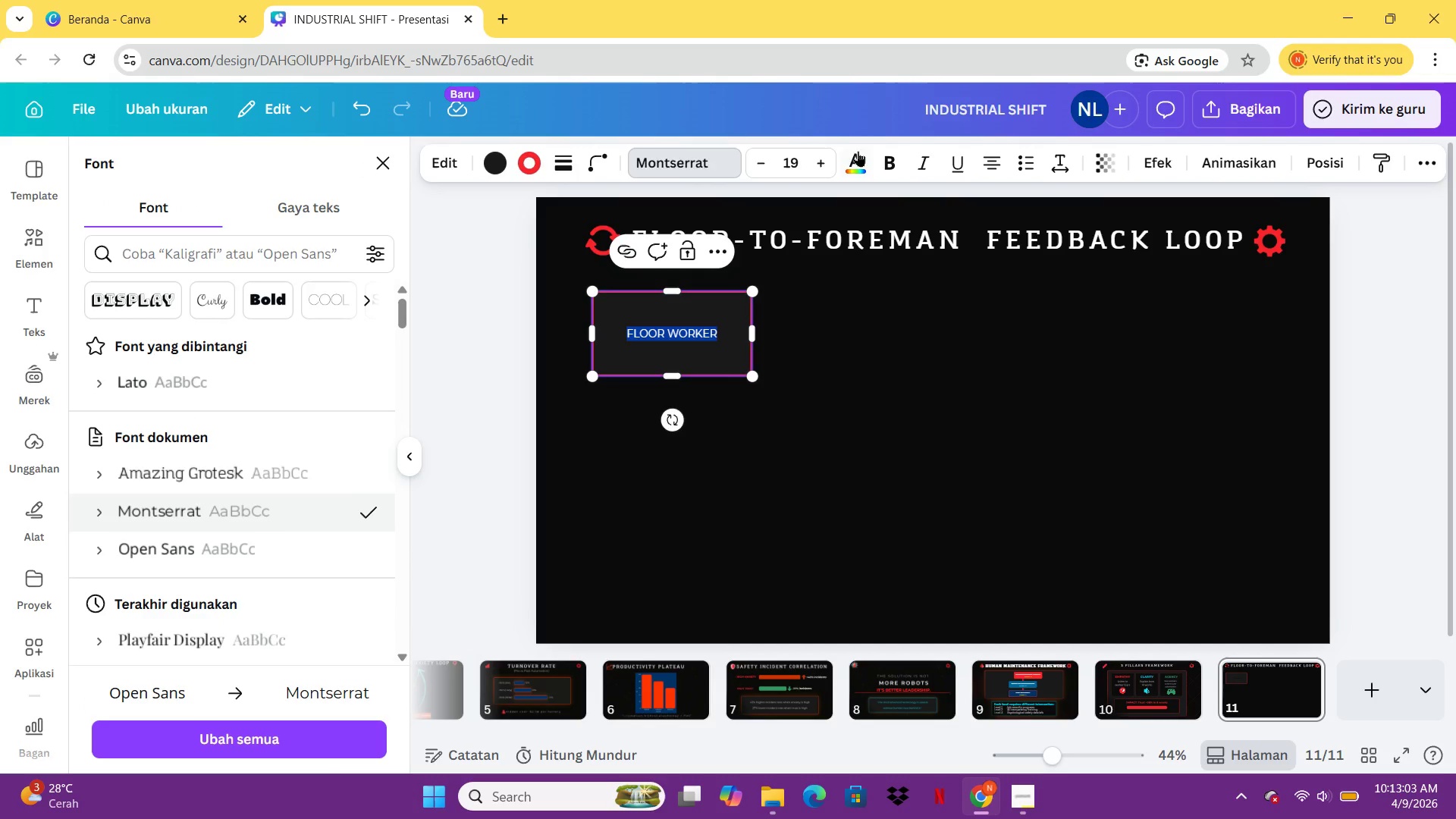 
left_click([886, 157])
 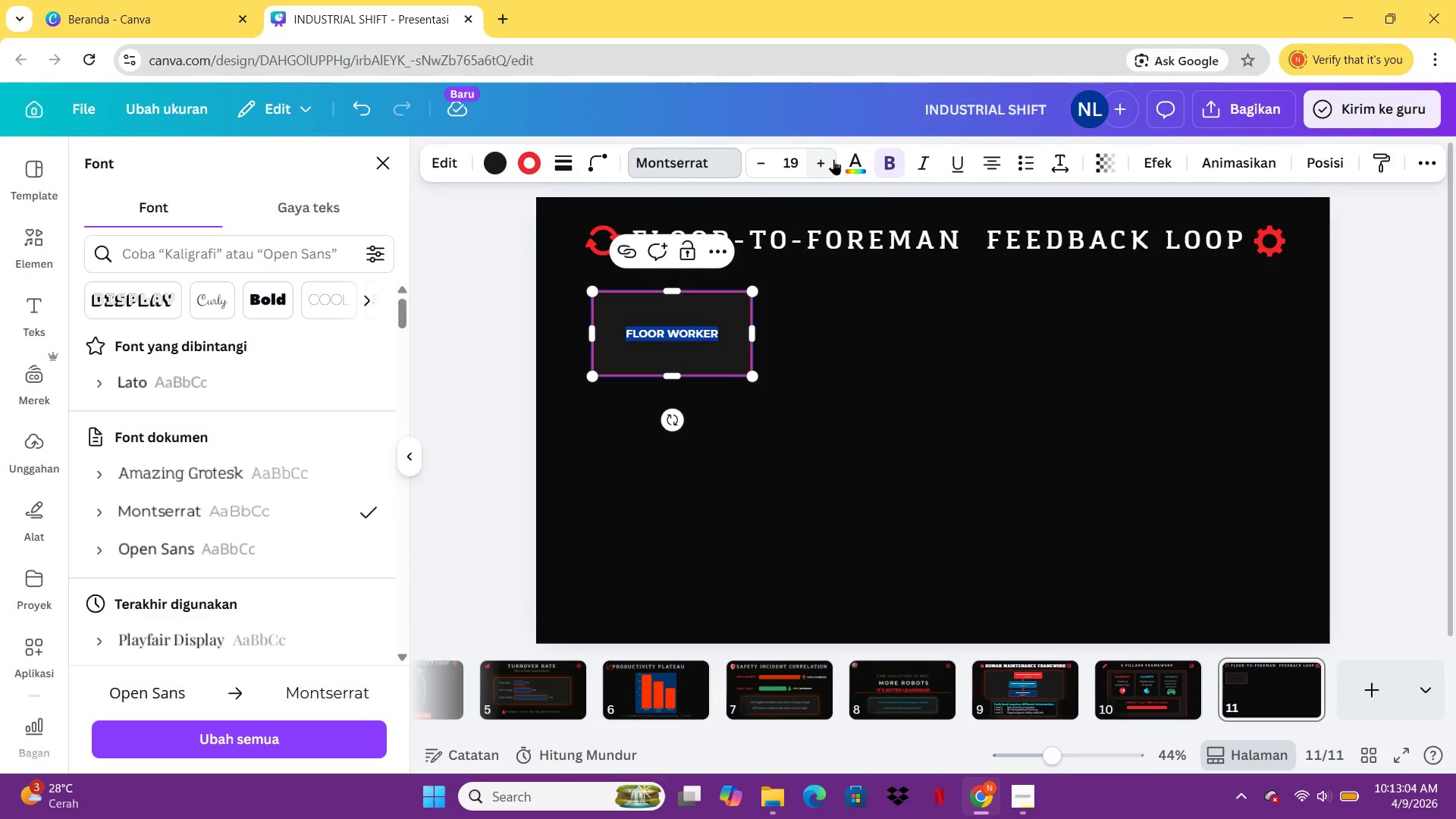 
left_click([828, 158])
 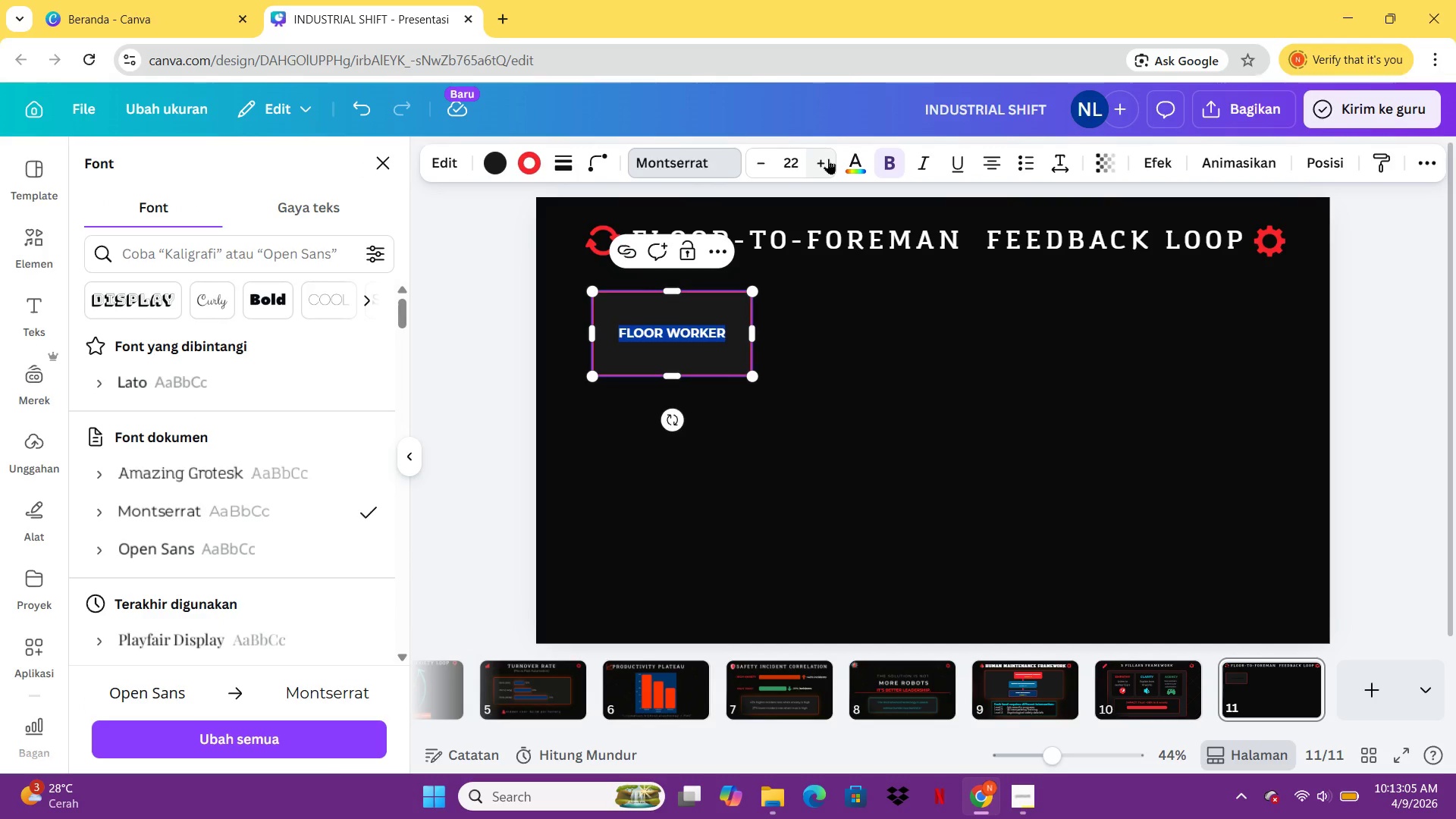 
double_click([828, 158])
 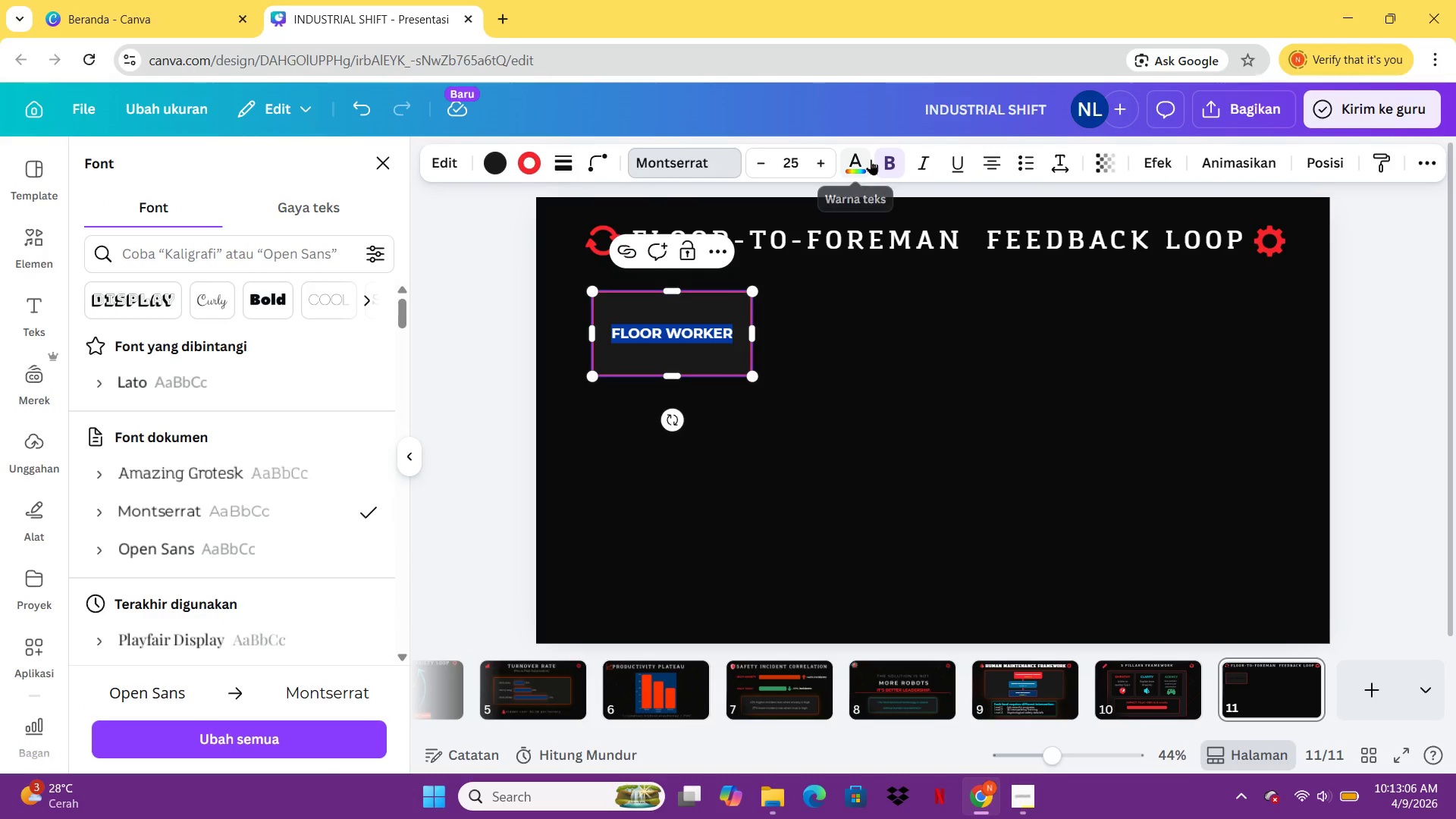 
left_click([870, 159])
 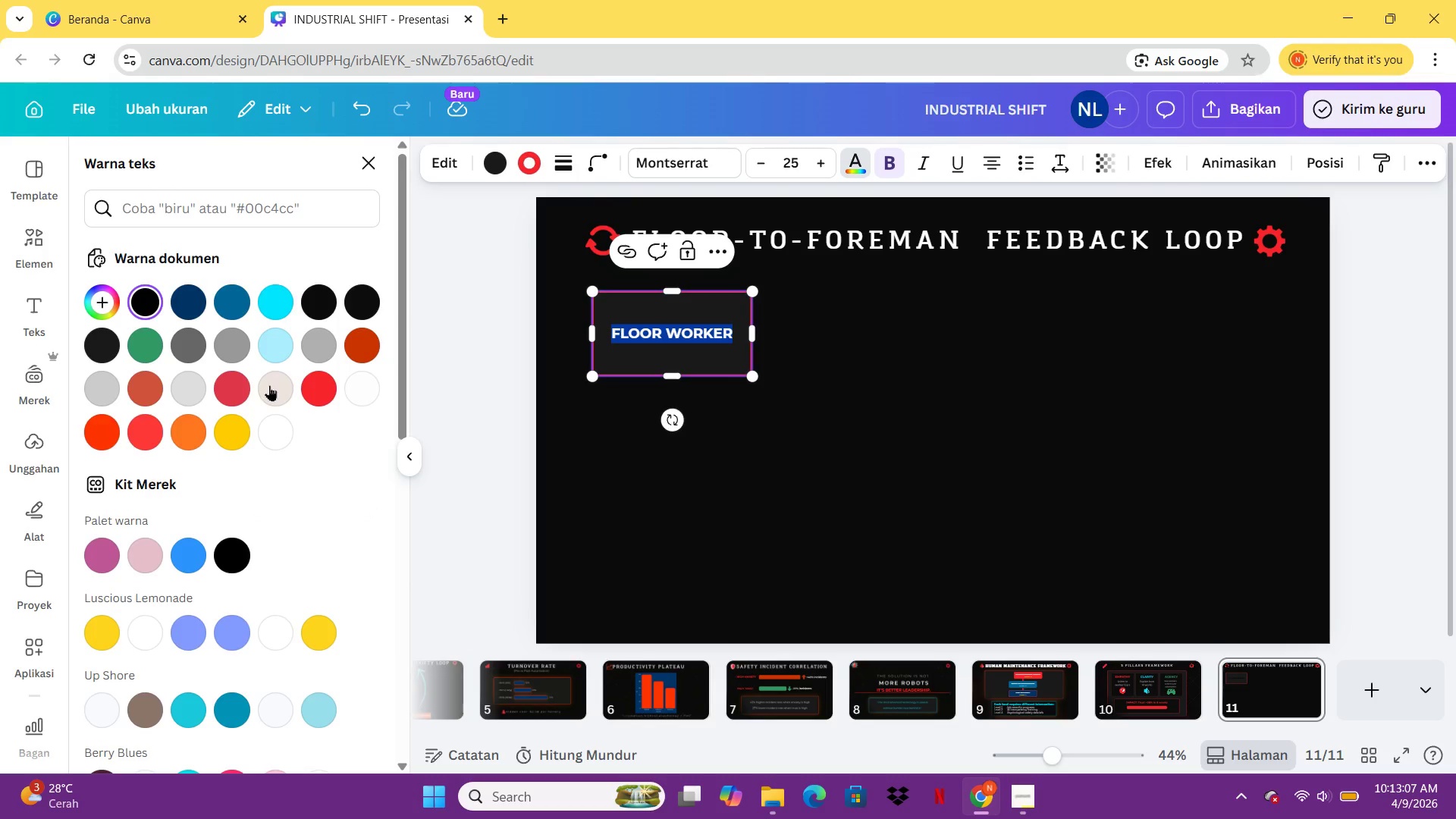 
left_click([271, 419])
 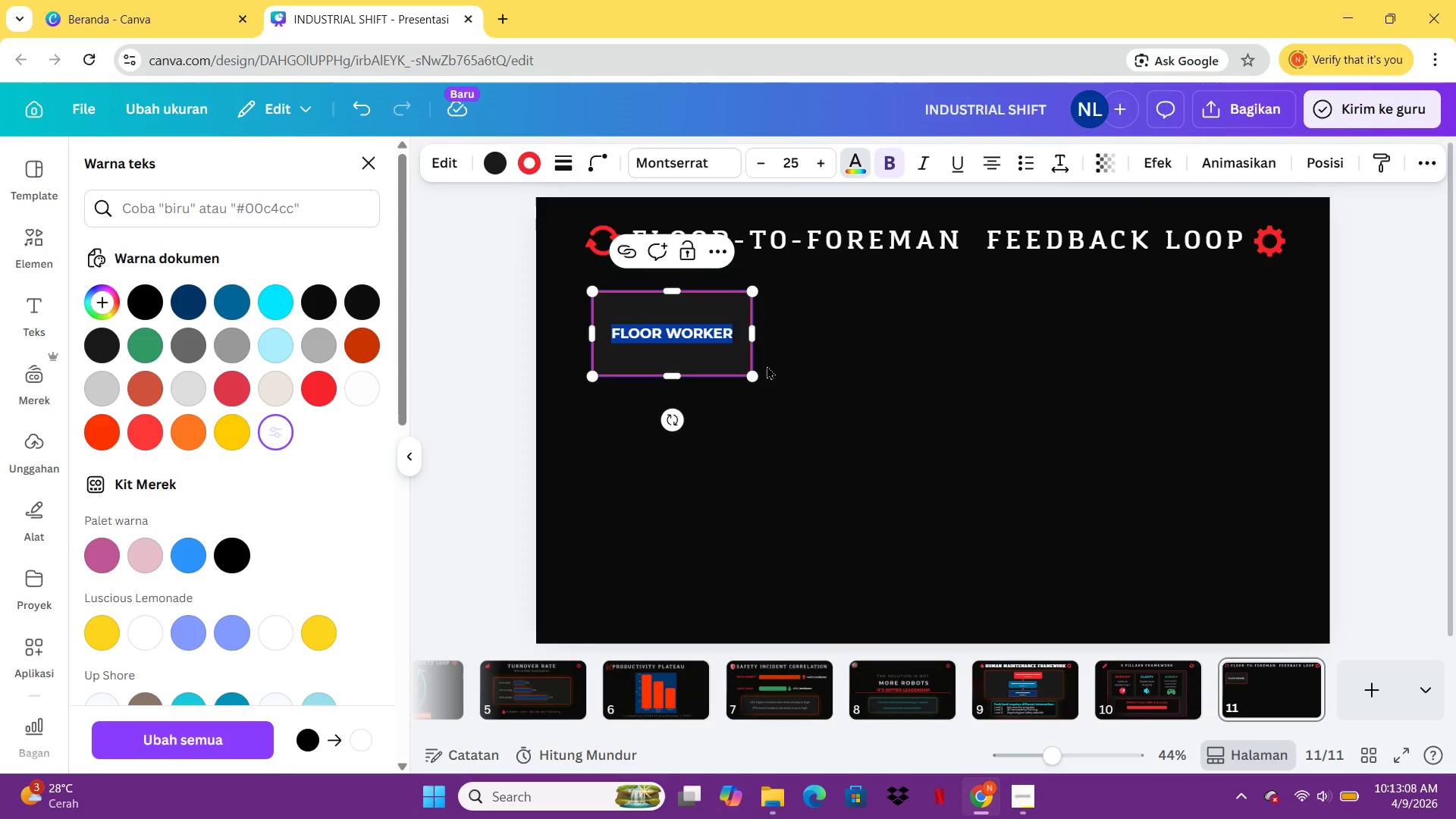 
left_click([842, 402])
 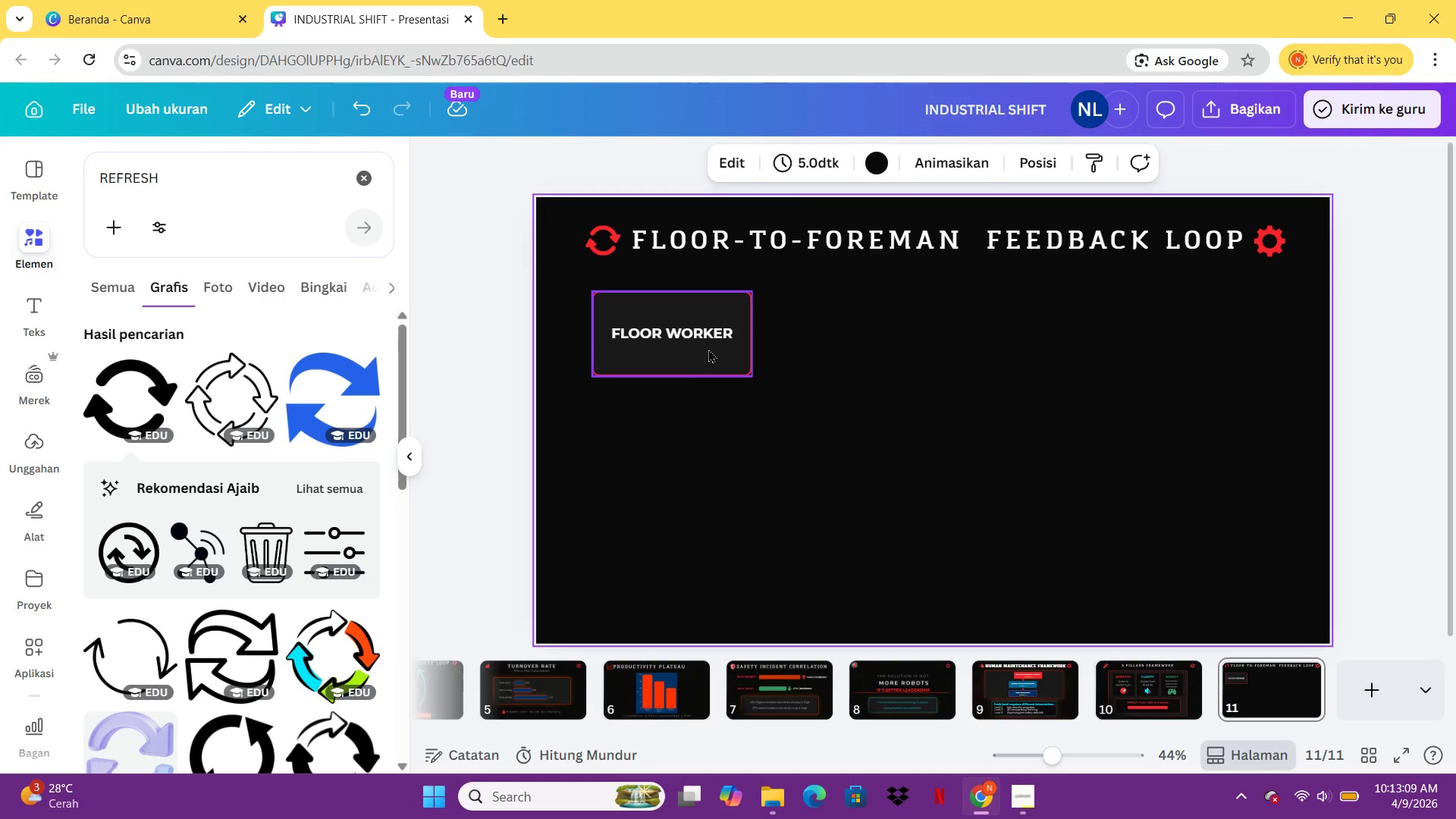 
left_click([707, 347])
 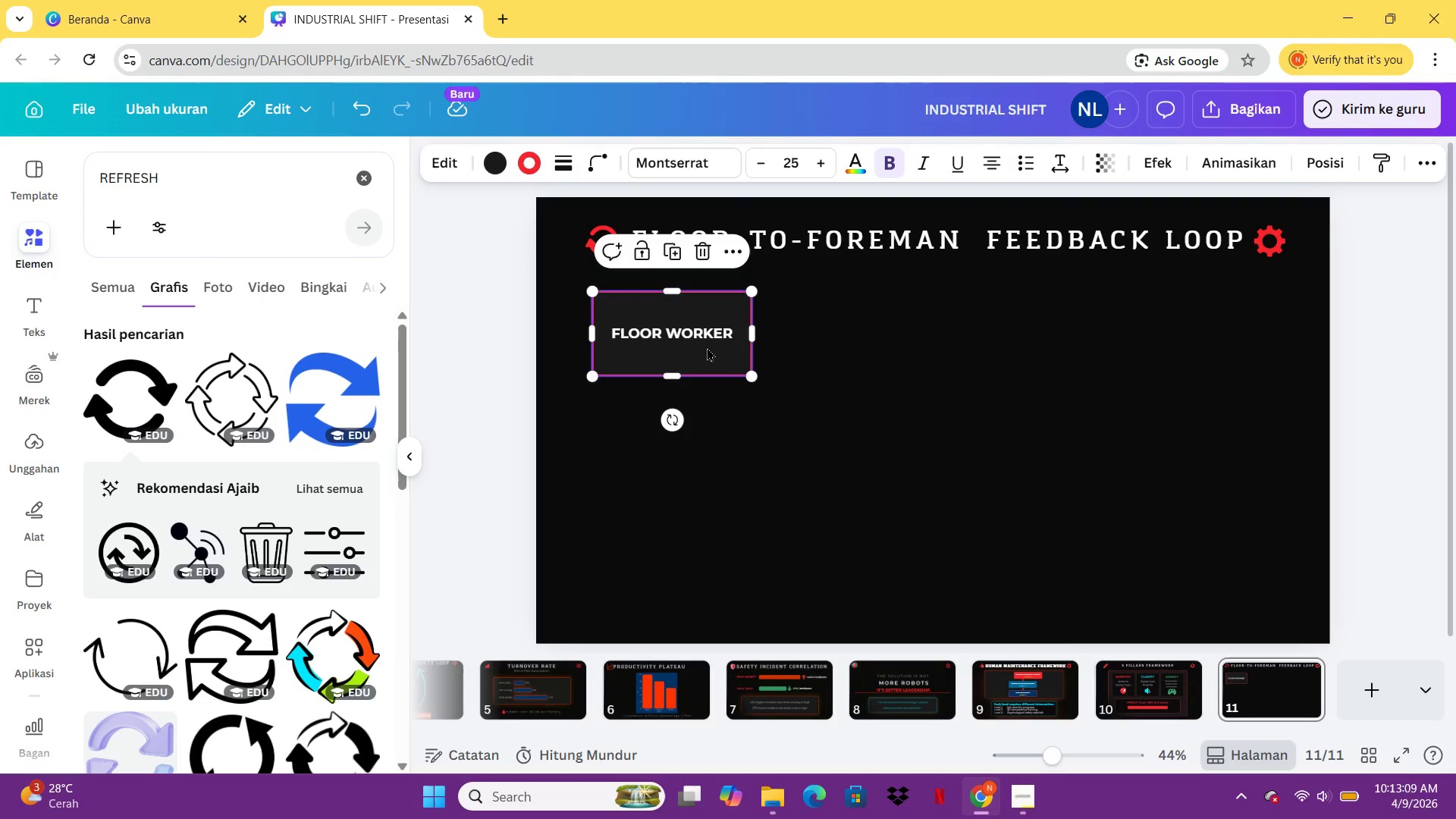 
key(Control+C)
 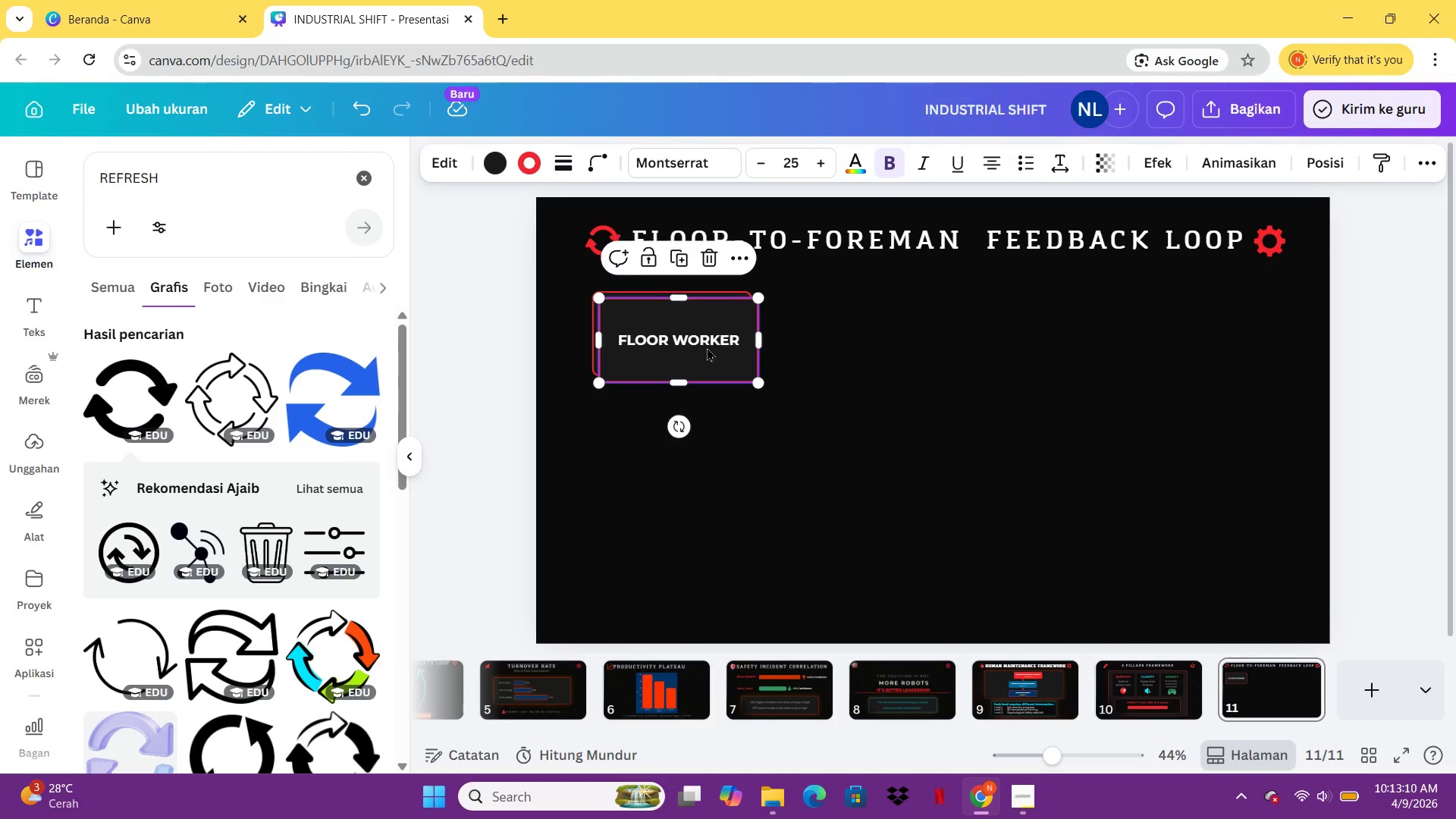 
key(Control+V)
 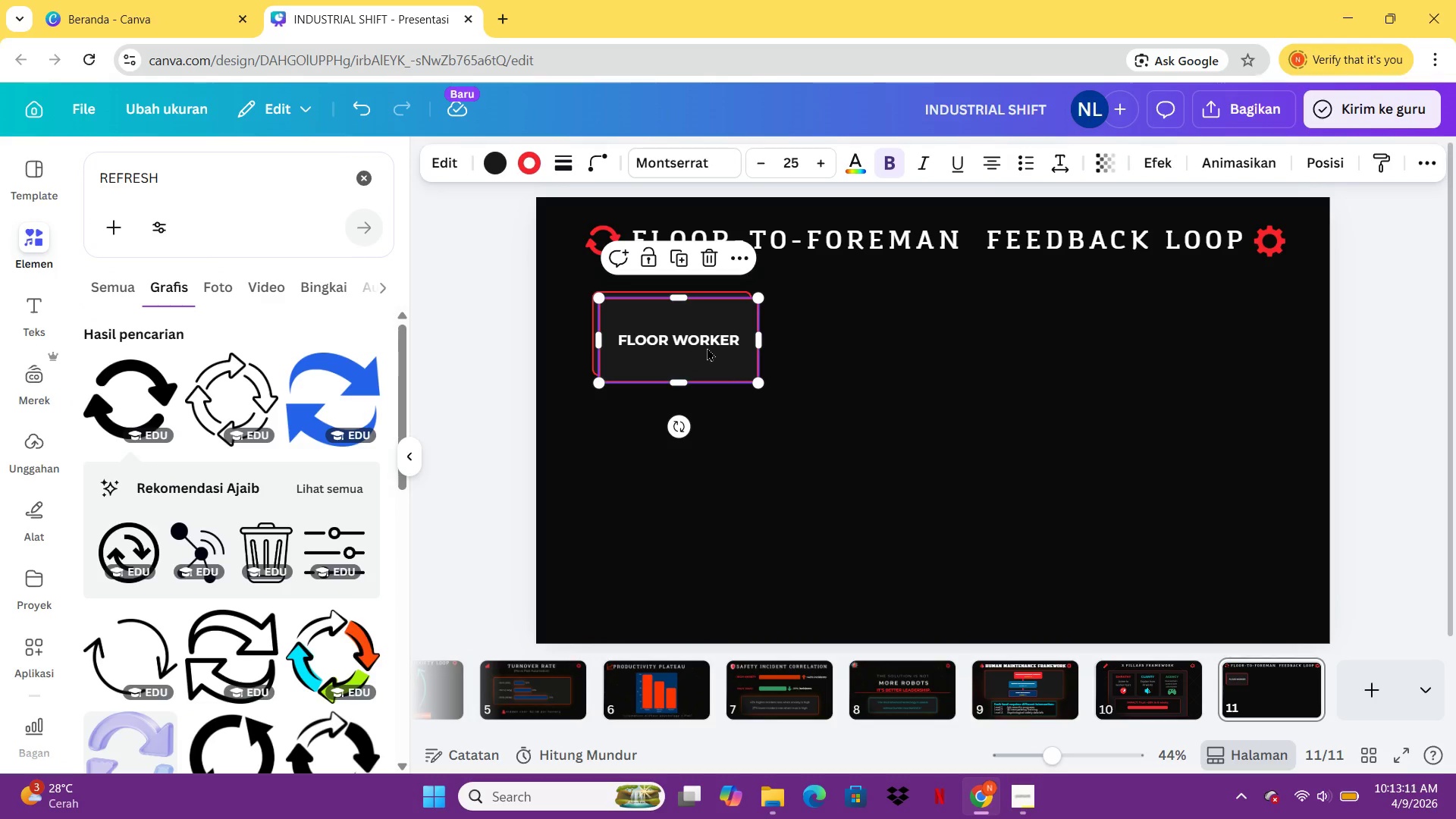 
left_click_drag(start_coordinate=[707, 347], to_coordinate=[880, 339])
 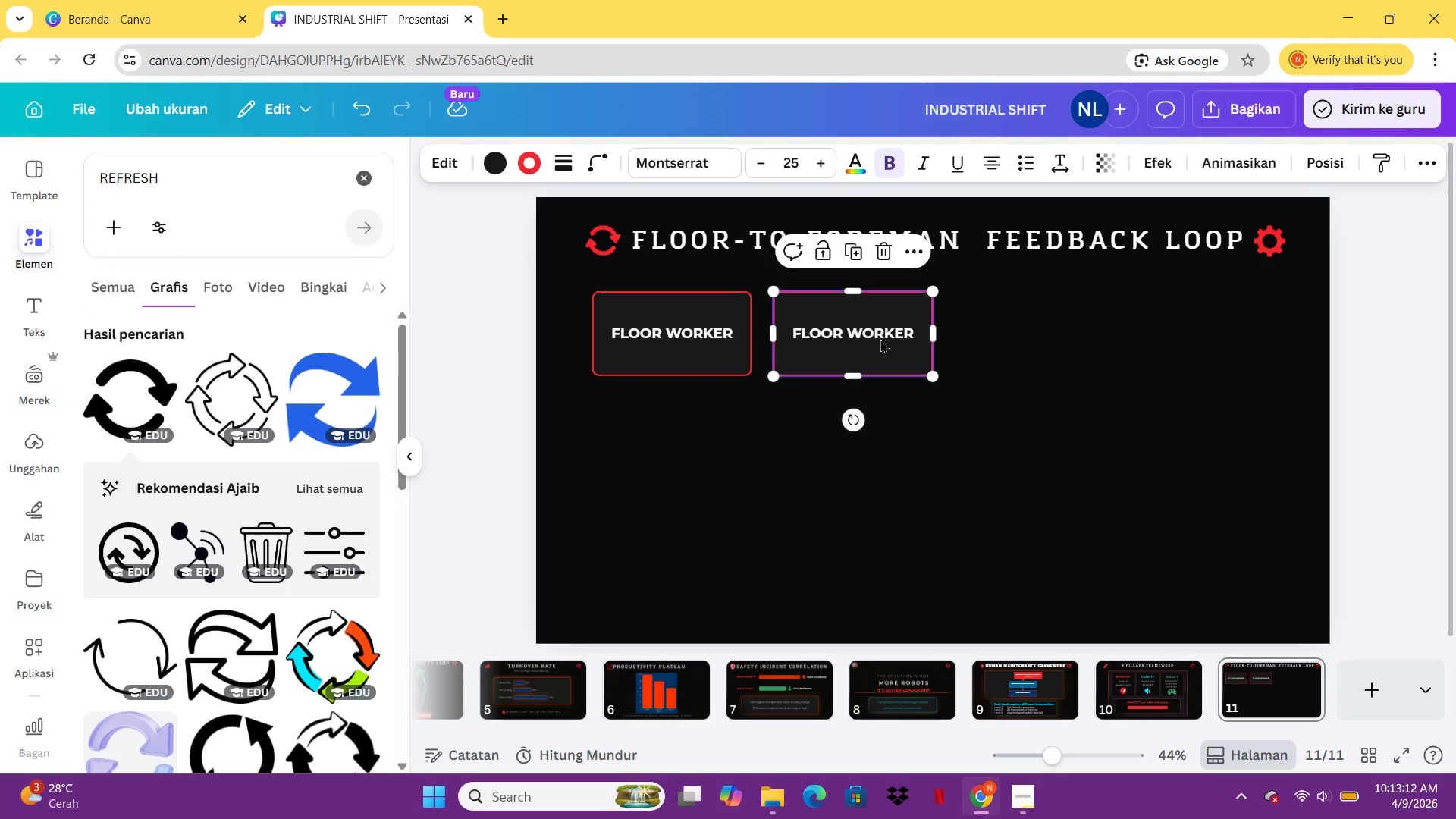 
double_click([880, 339])
 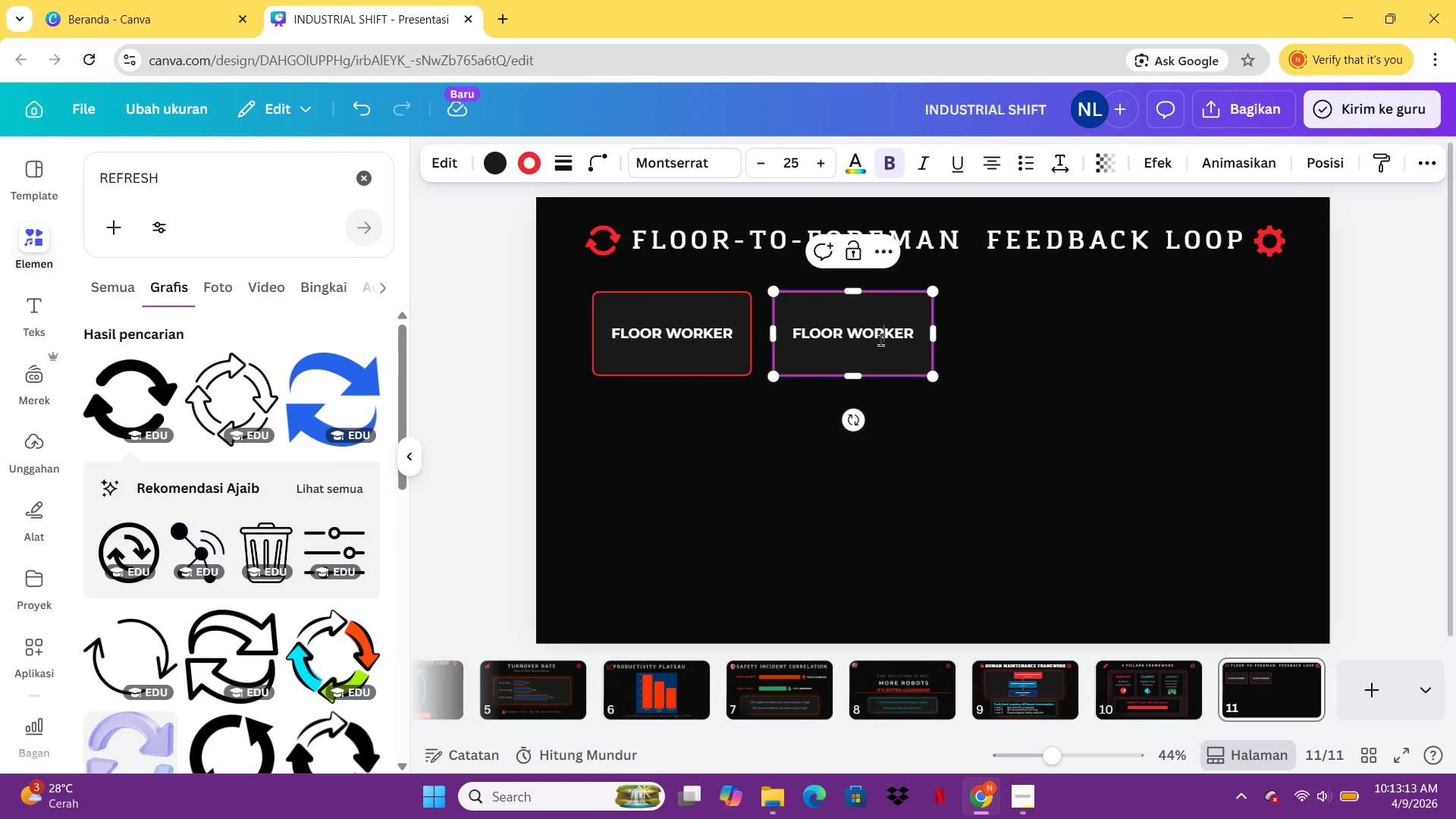 
key(R)
 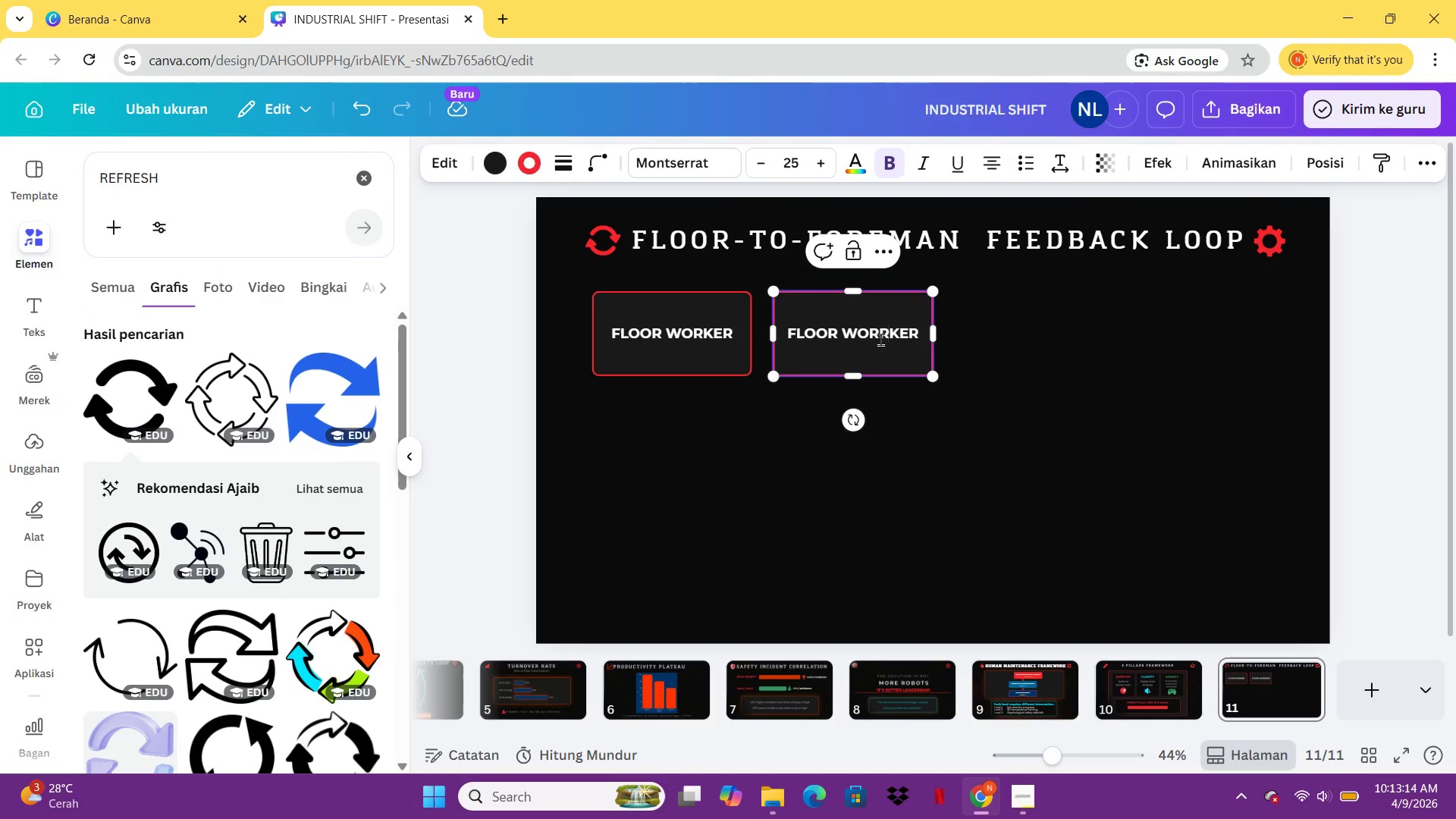 
key(Control+ControlLeft)
 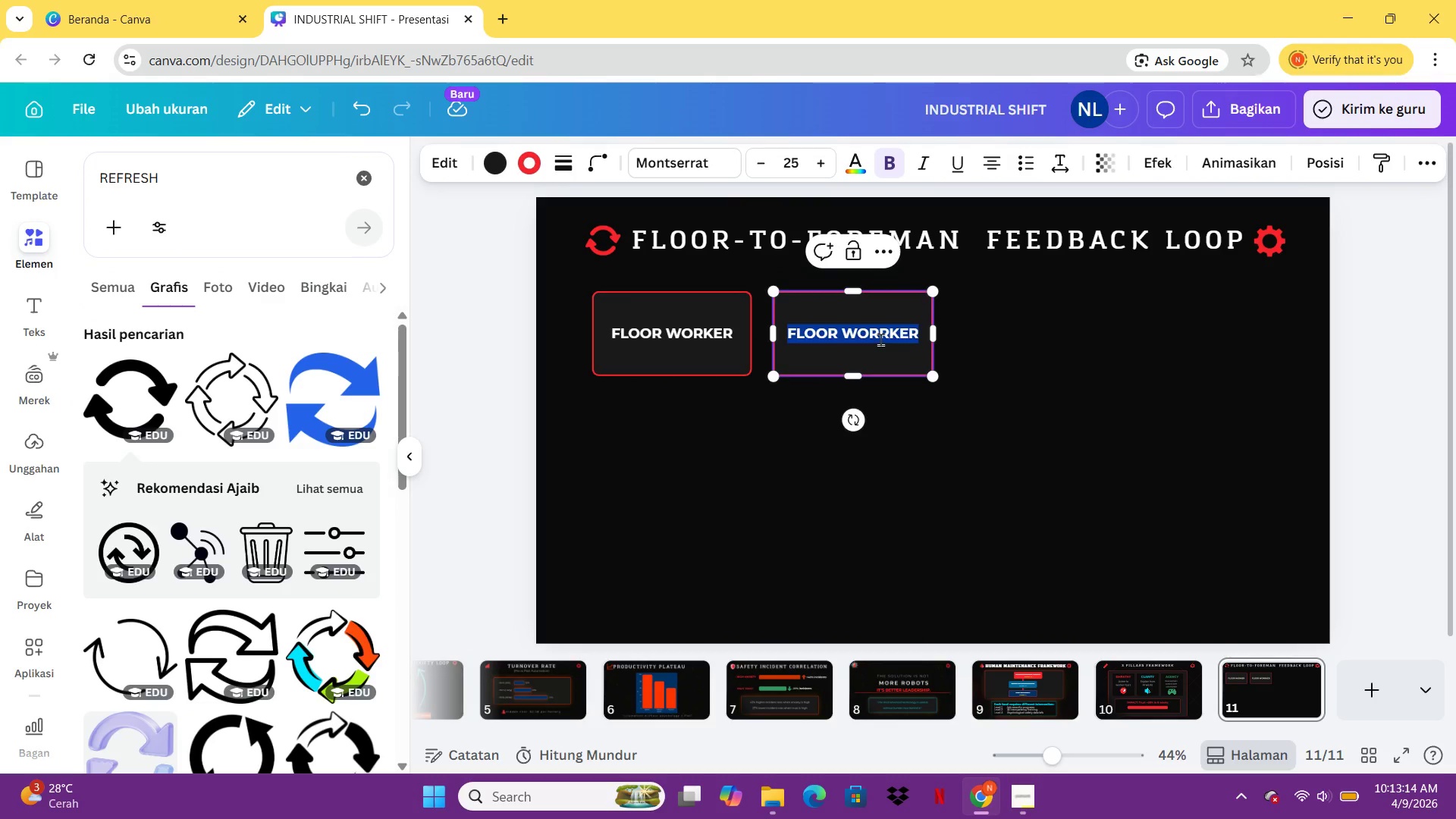 
key(Control+A)
 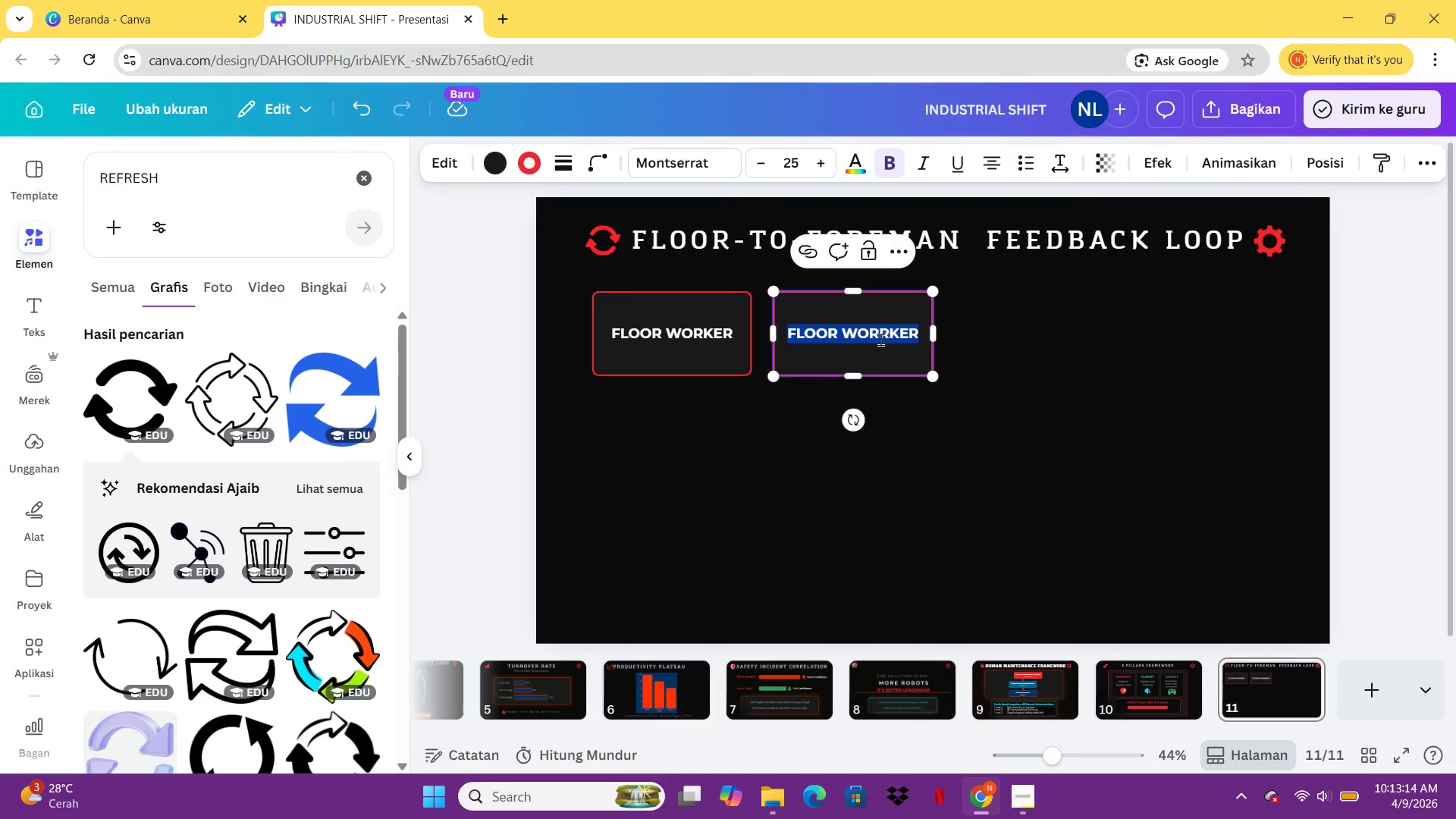 
type(REPOR)
 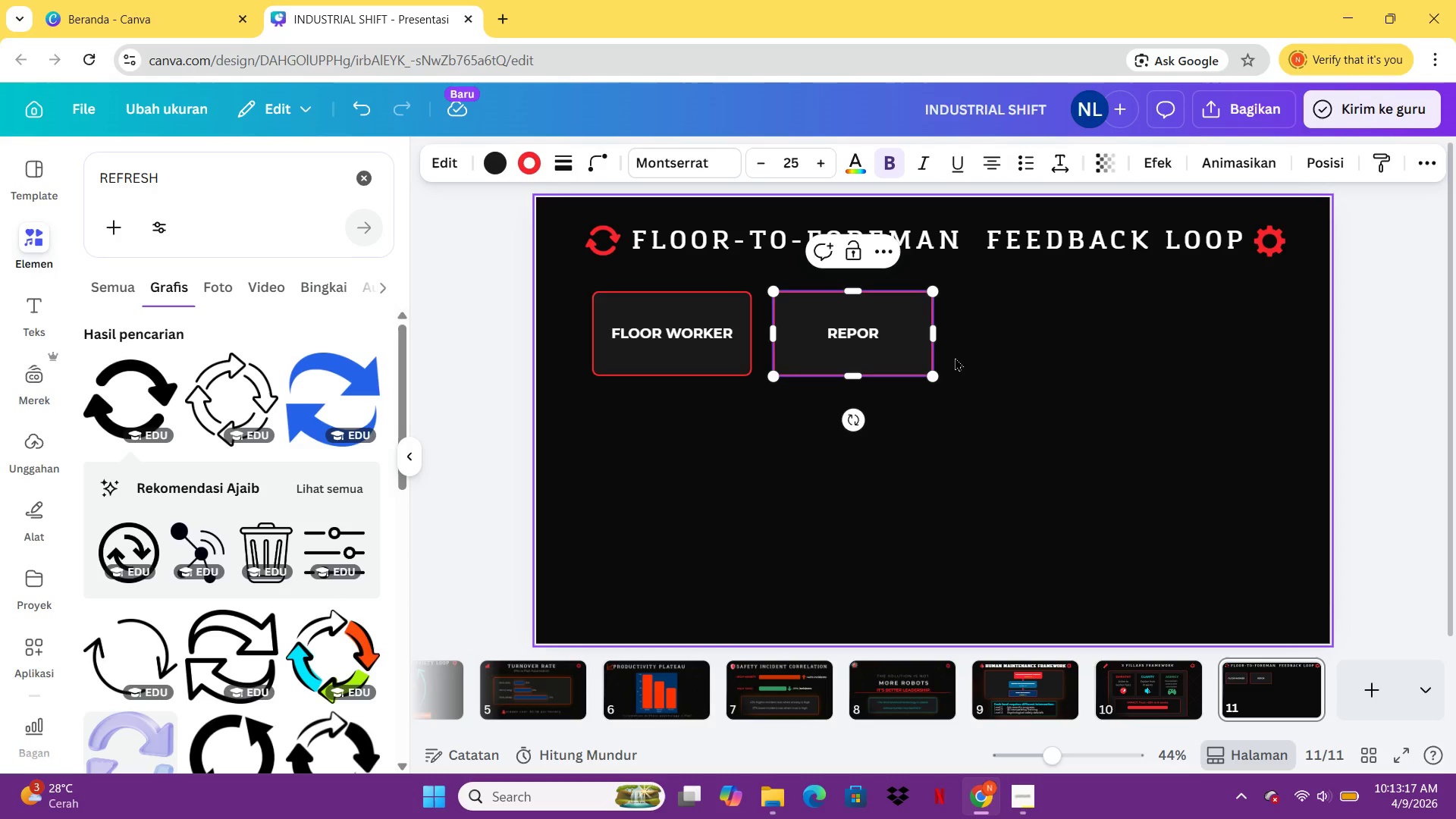 
key(T)
 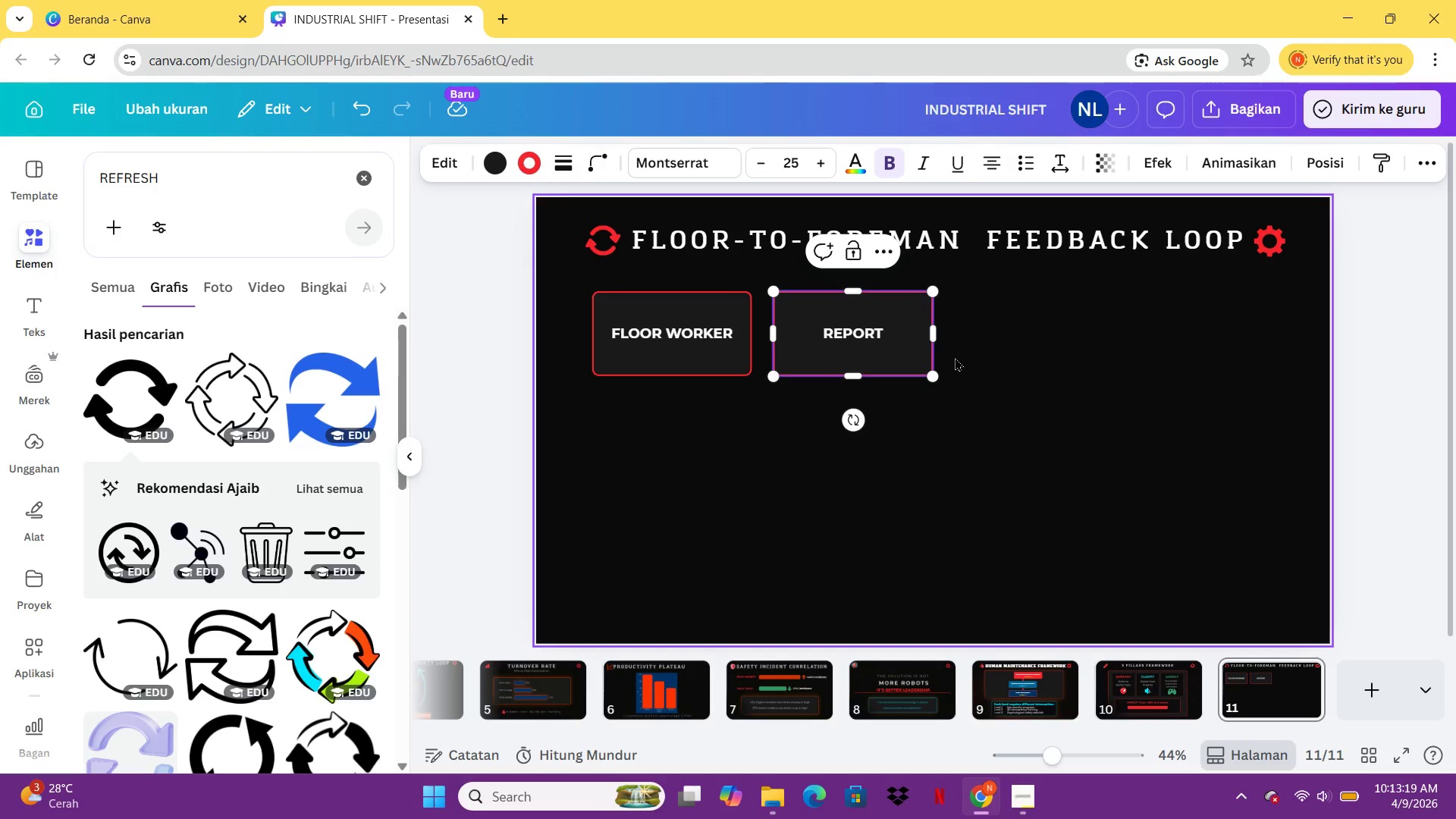 
double_click([955, 357])
 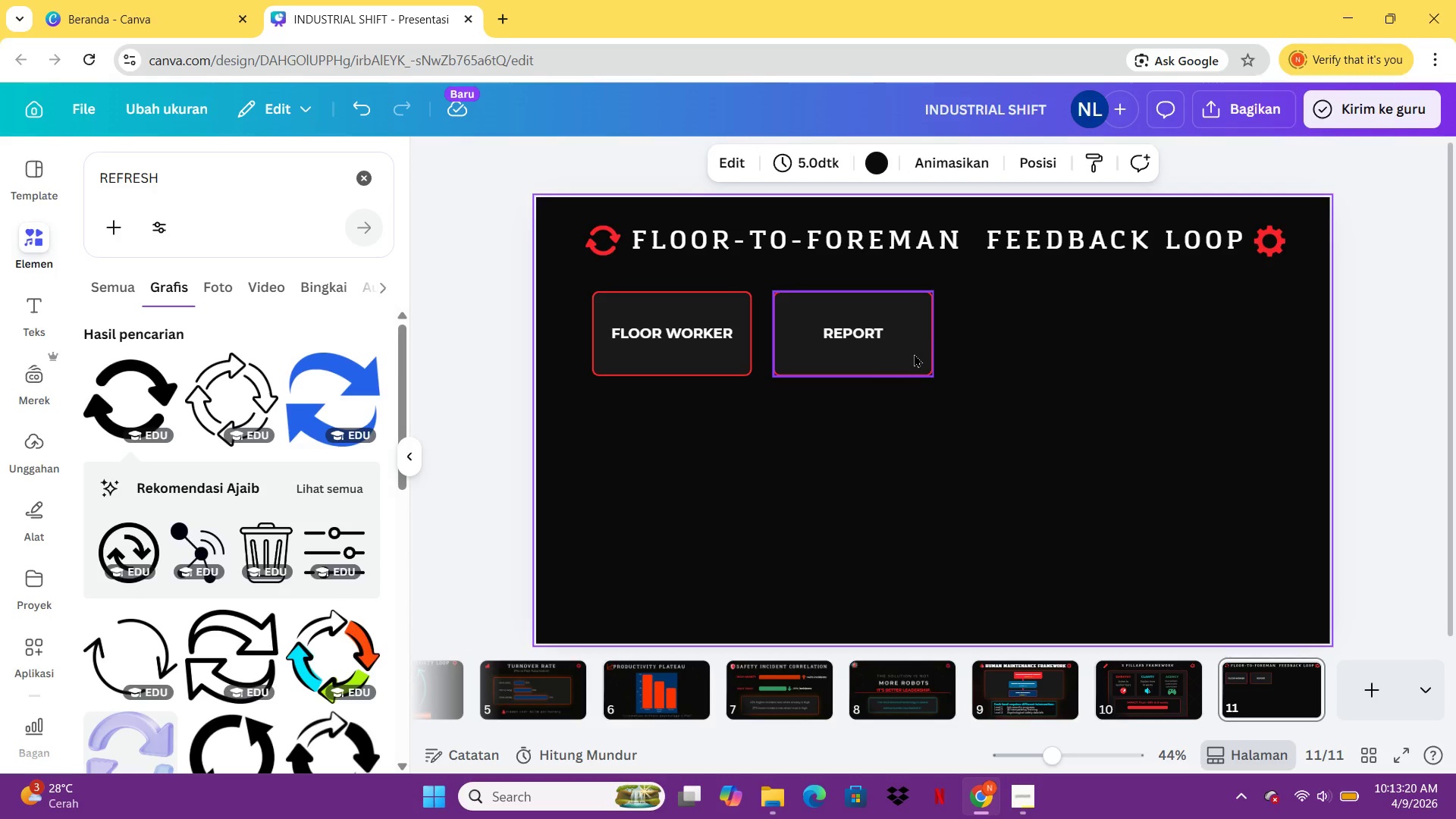 
left_click([914, 353])
 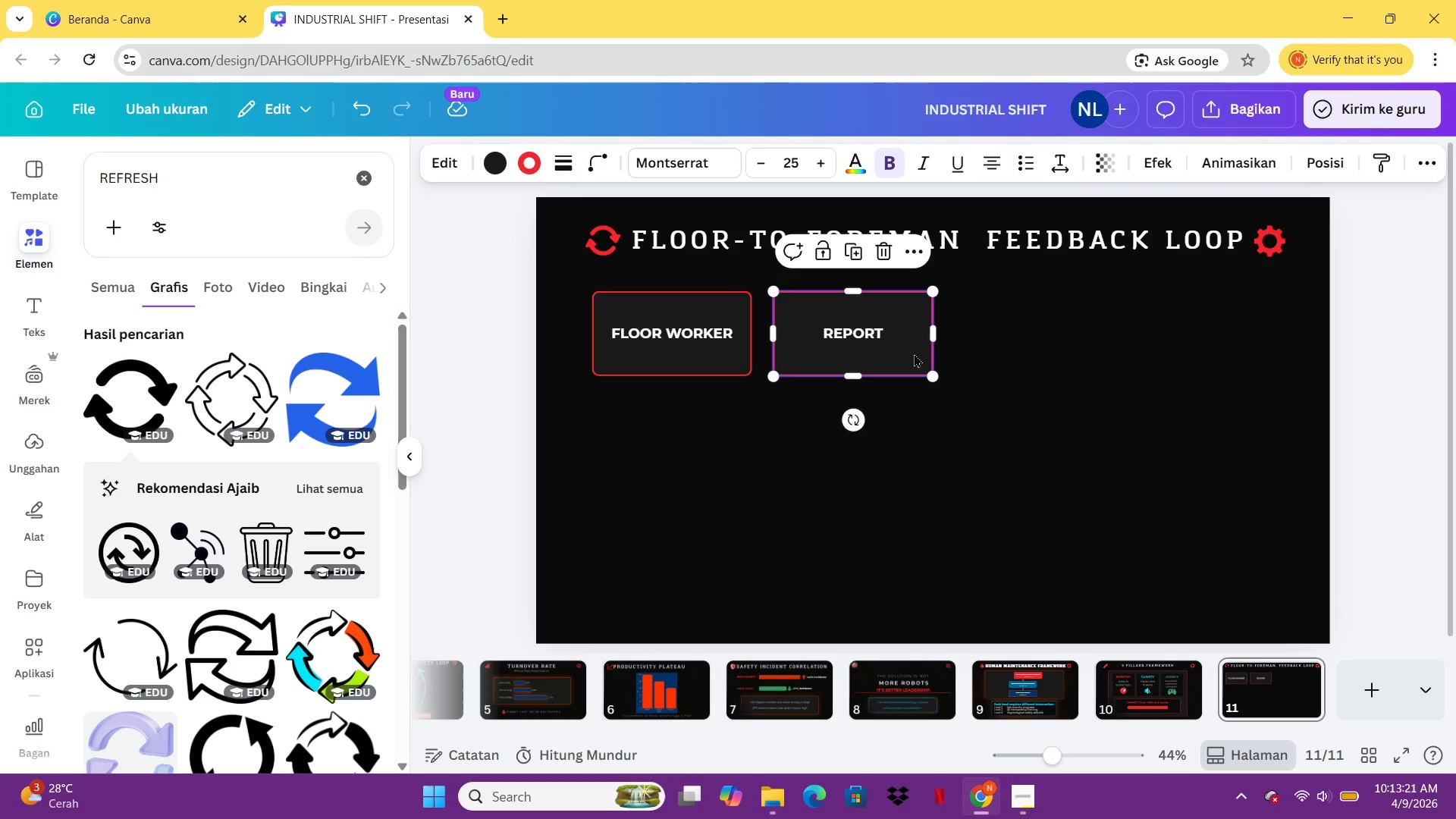 
key(Control+C)
 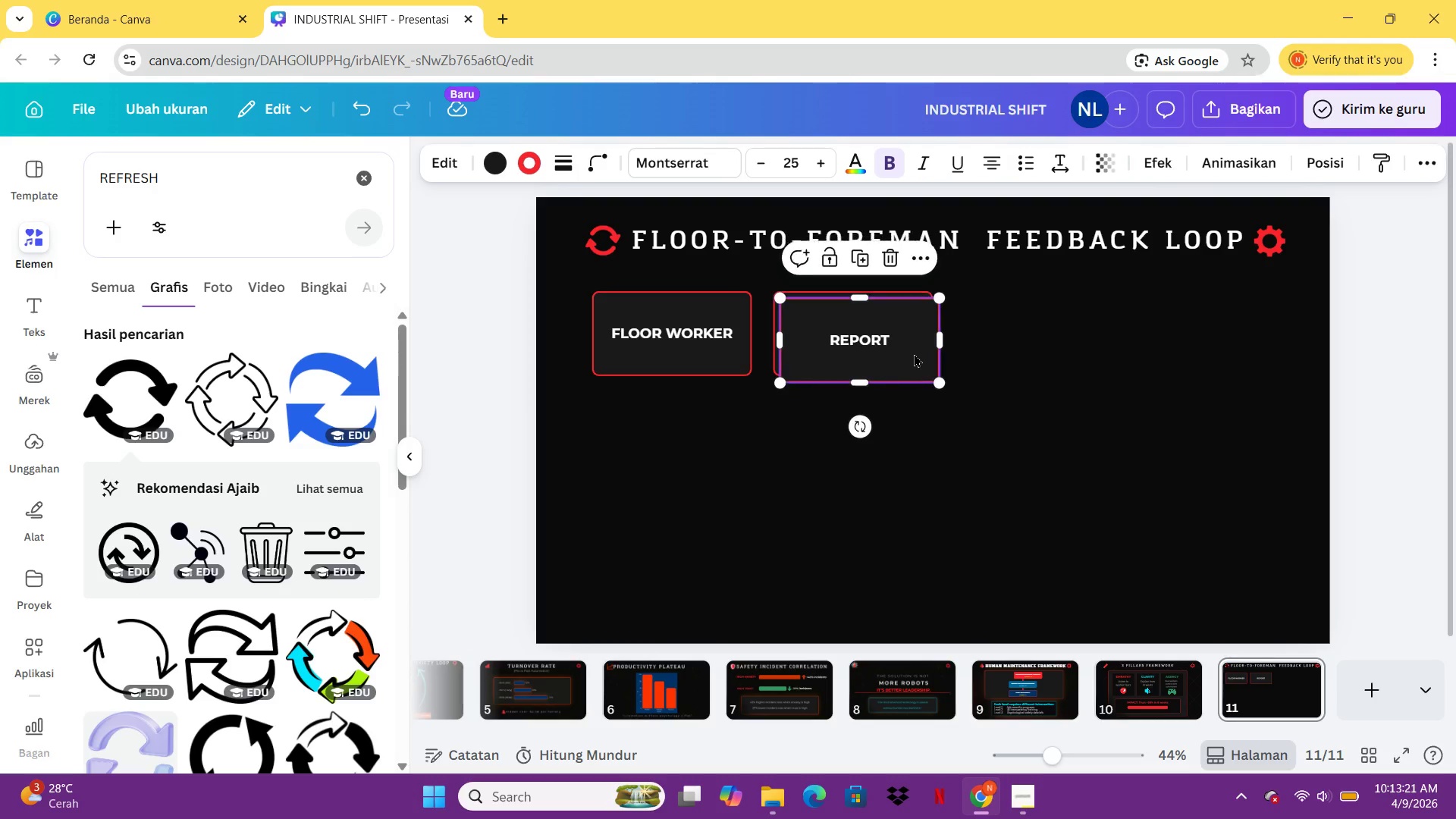 
key(Control+V)
 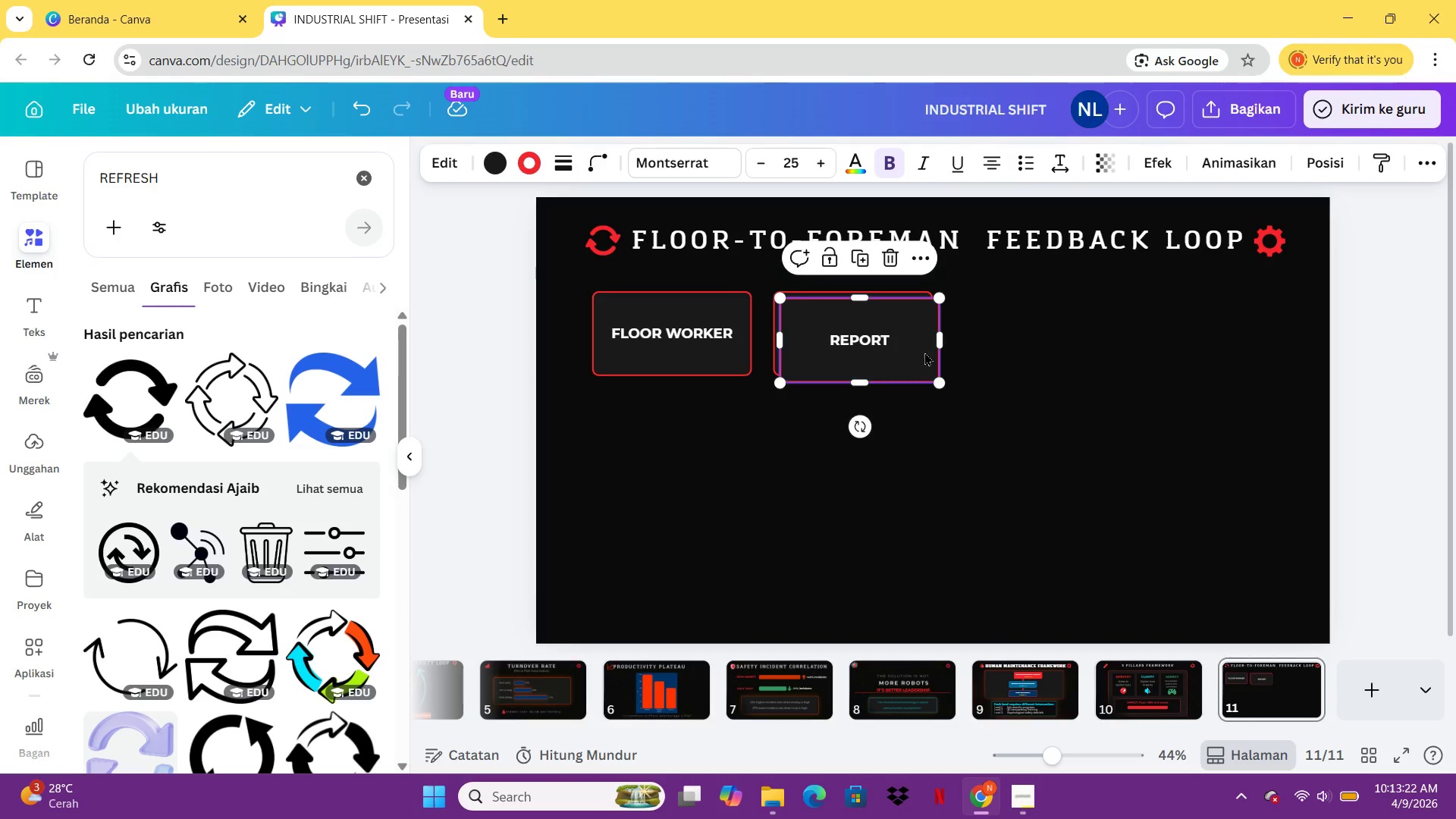 
left_click_drag(start_coordinate=[971, 346], to_coordinate=[1029, 349])
 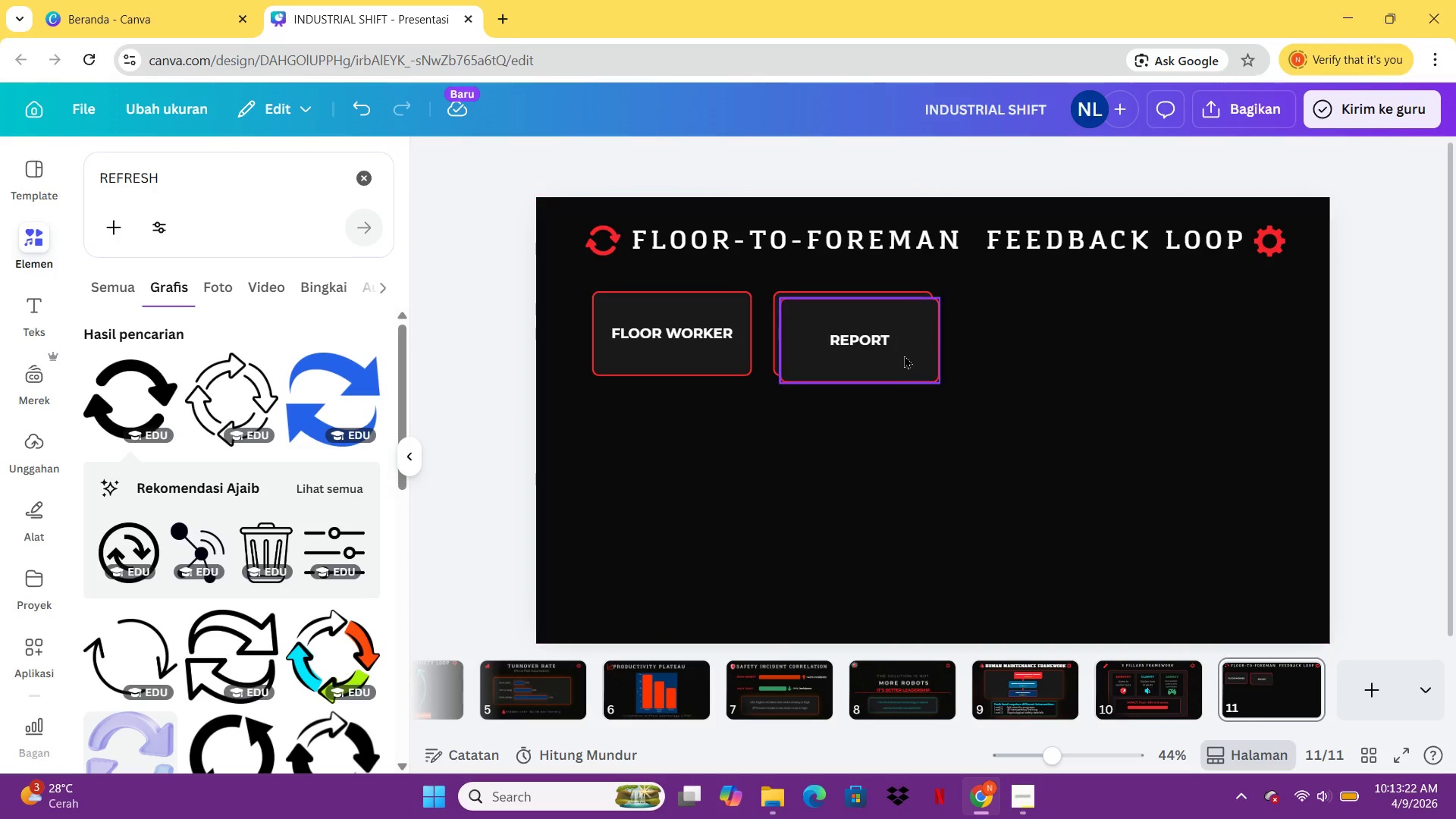 
left_click_drag(start_coordinate=[903, 353], to_coordinate=[1079, 347])
 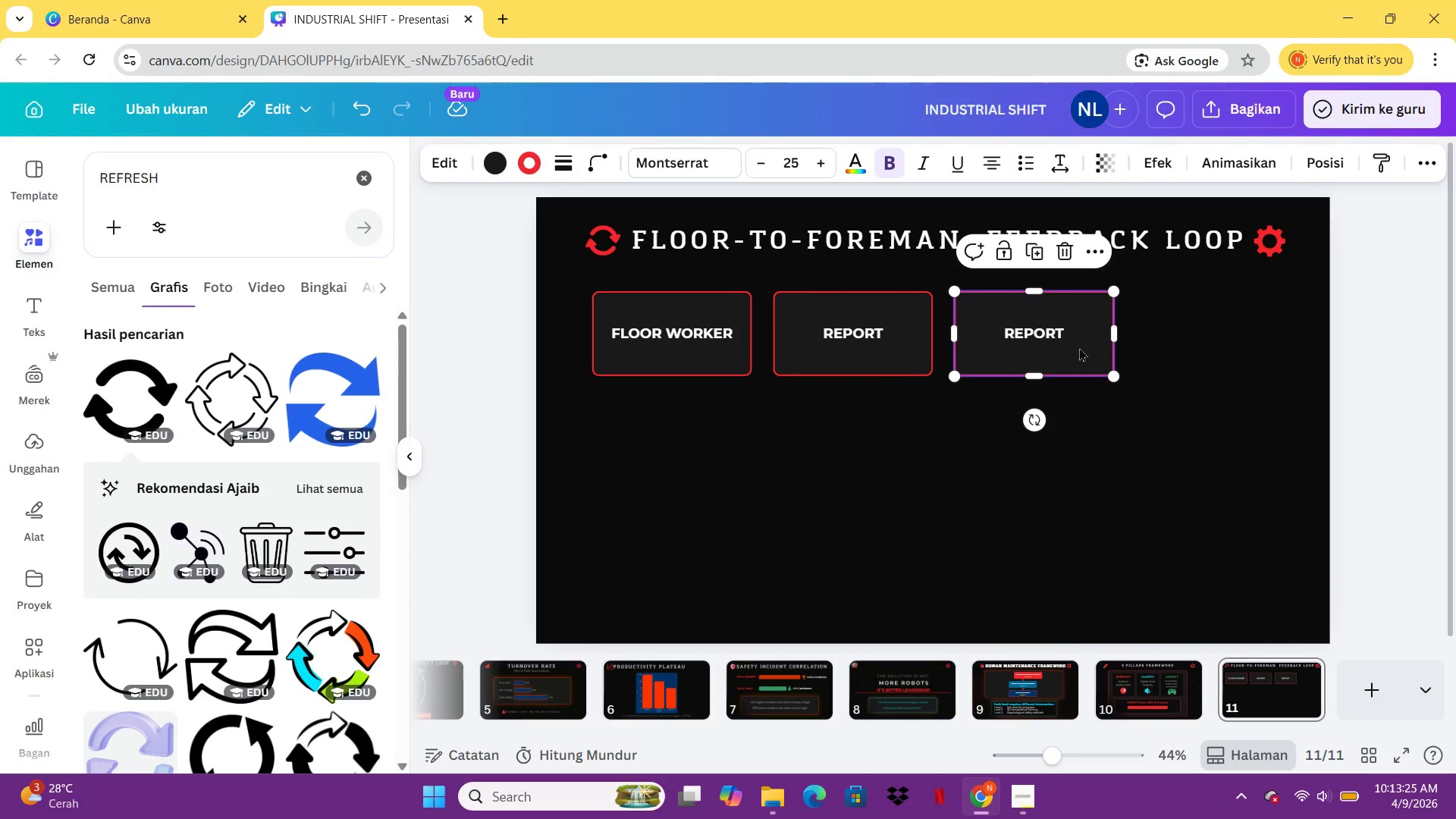 
double_click([1079, 347])
 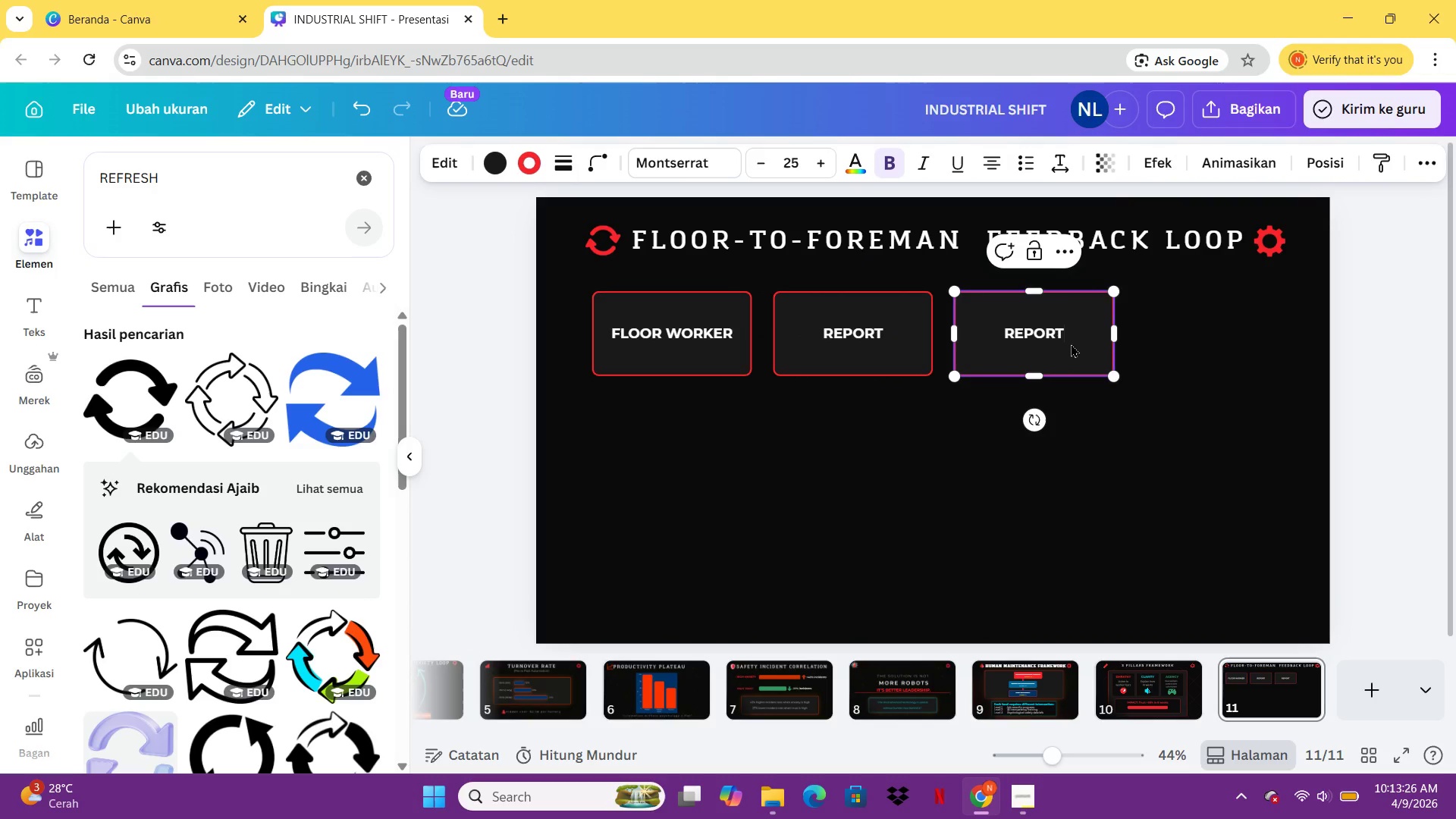 
key(Control+A)
 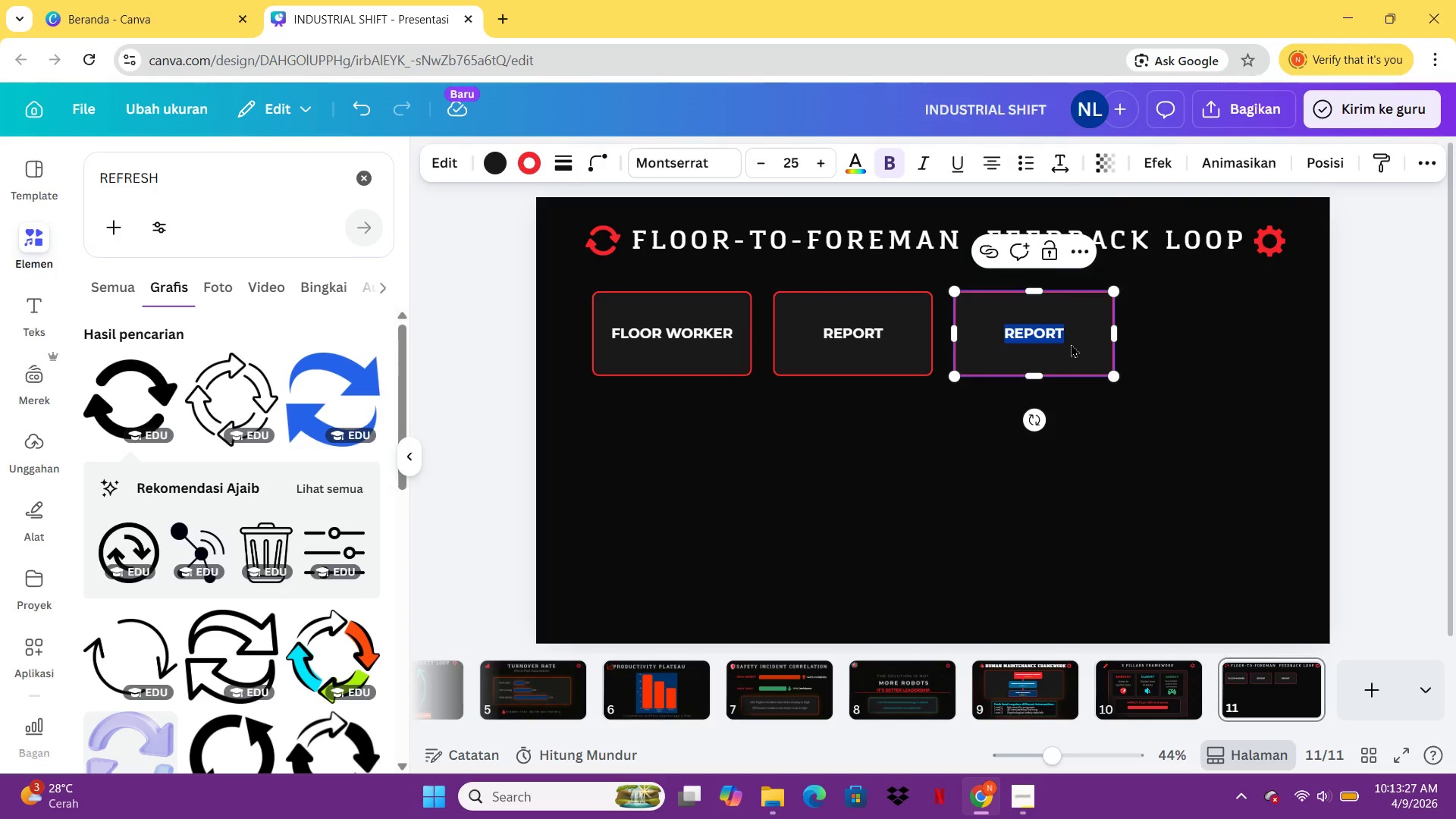 
type(FOREMAN)
 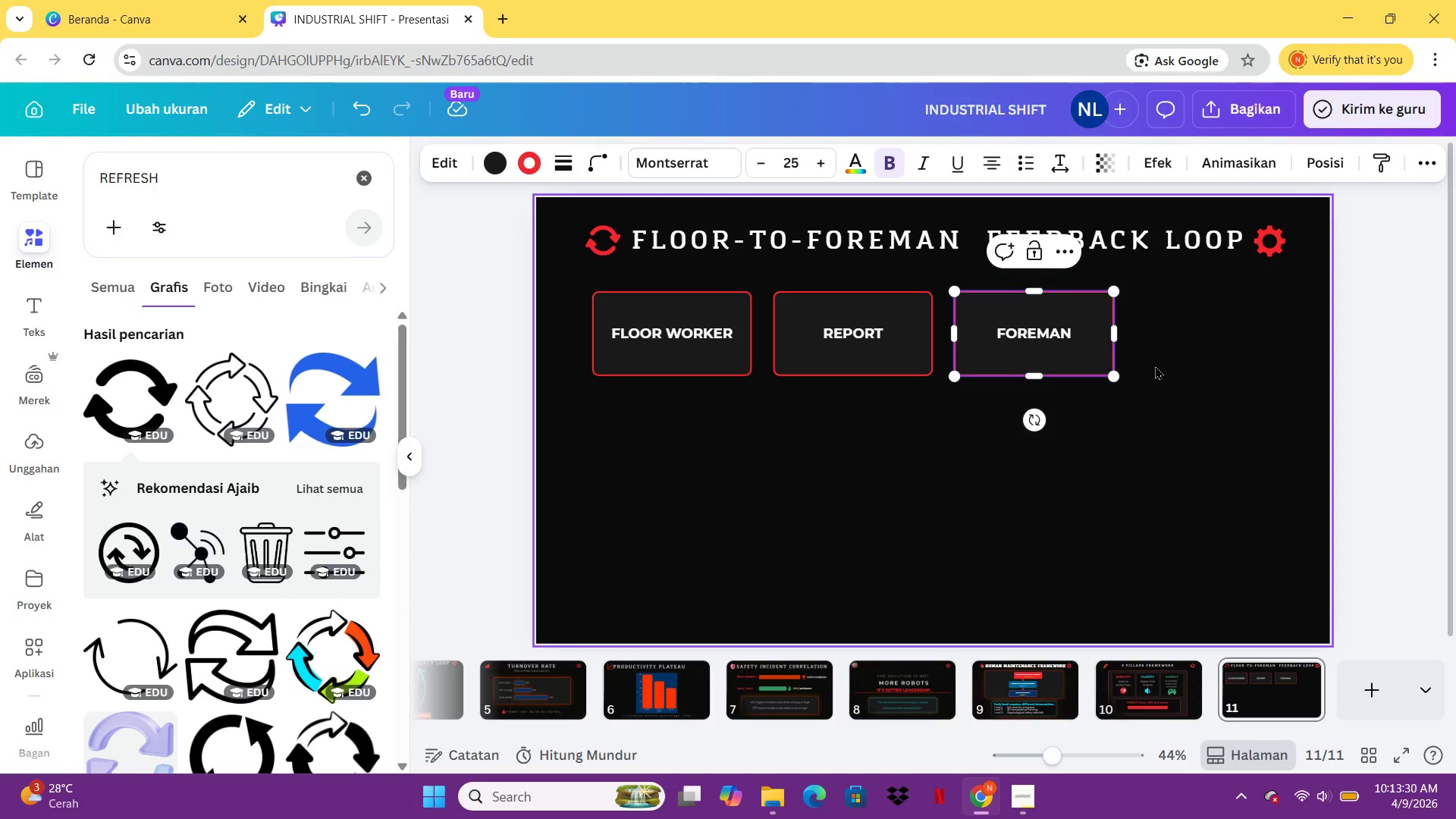 
left_click([1192, 402])
 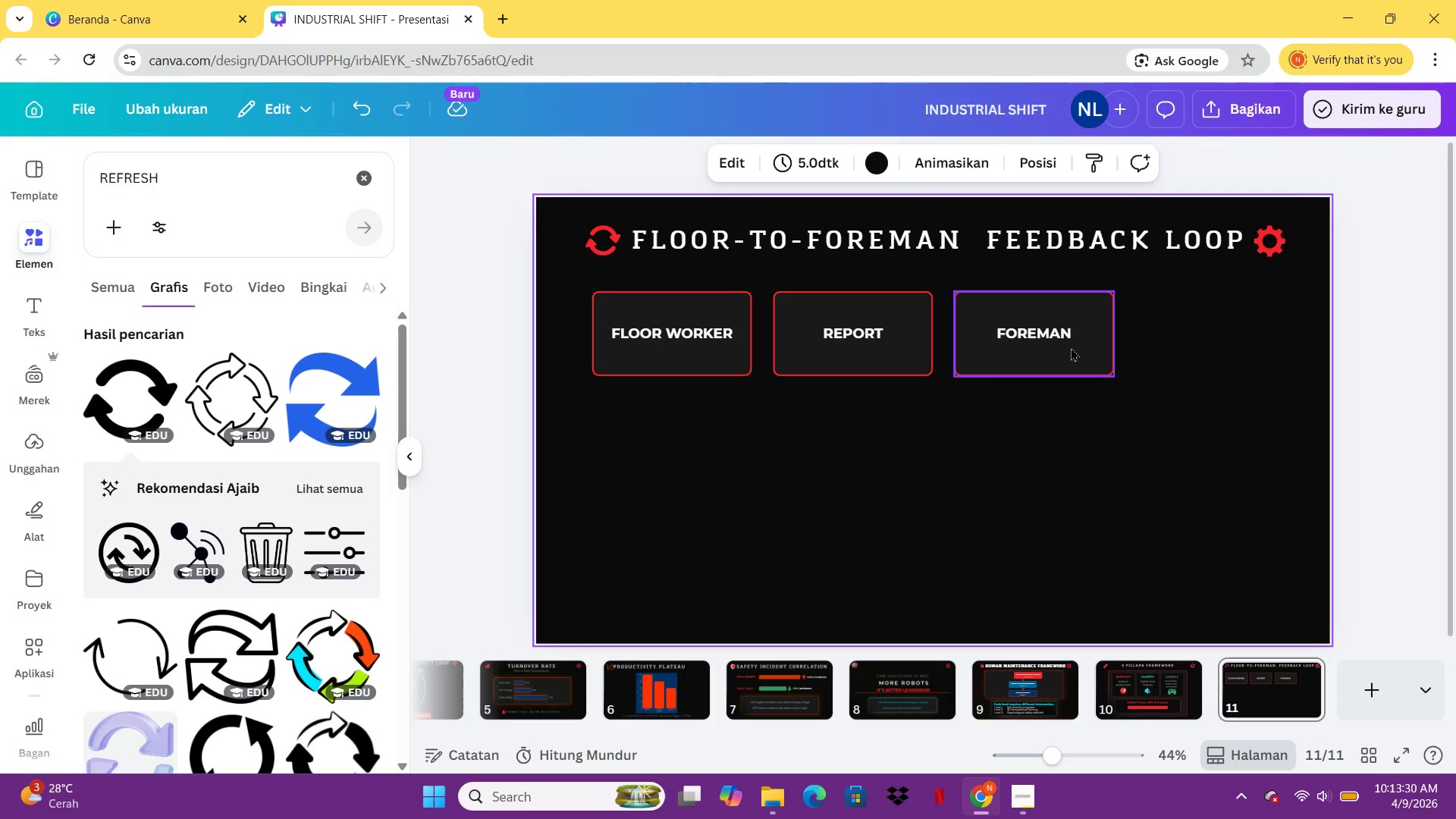 
left_click([1069, 347])
 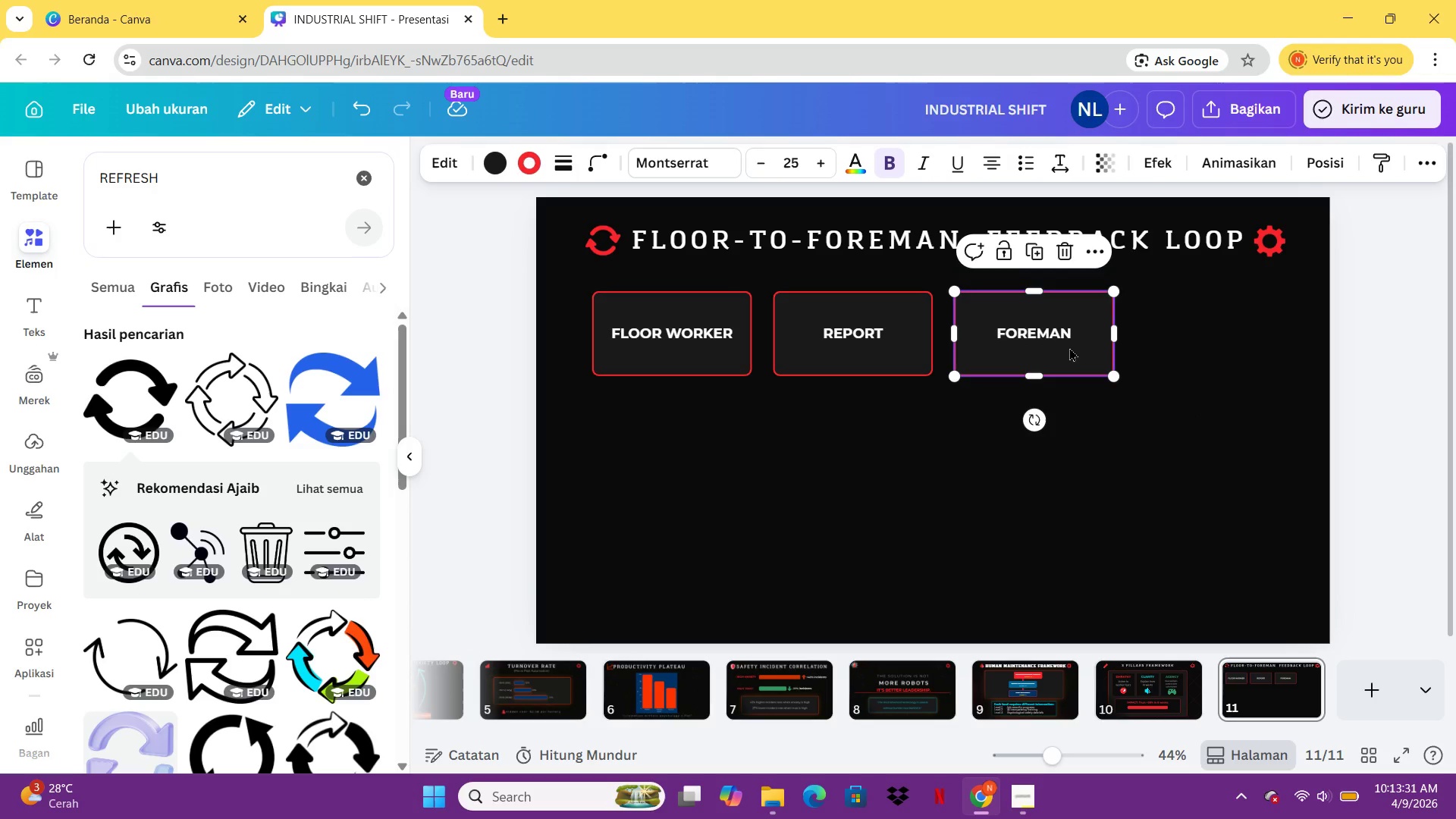 
key(Control+C)
 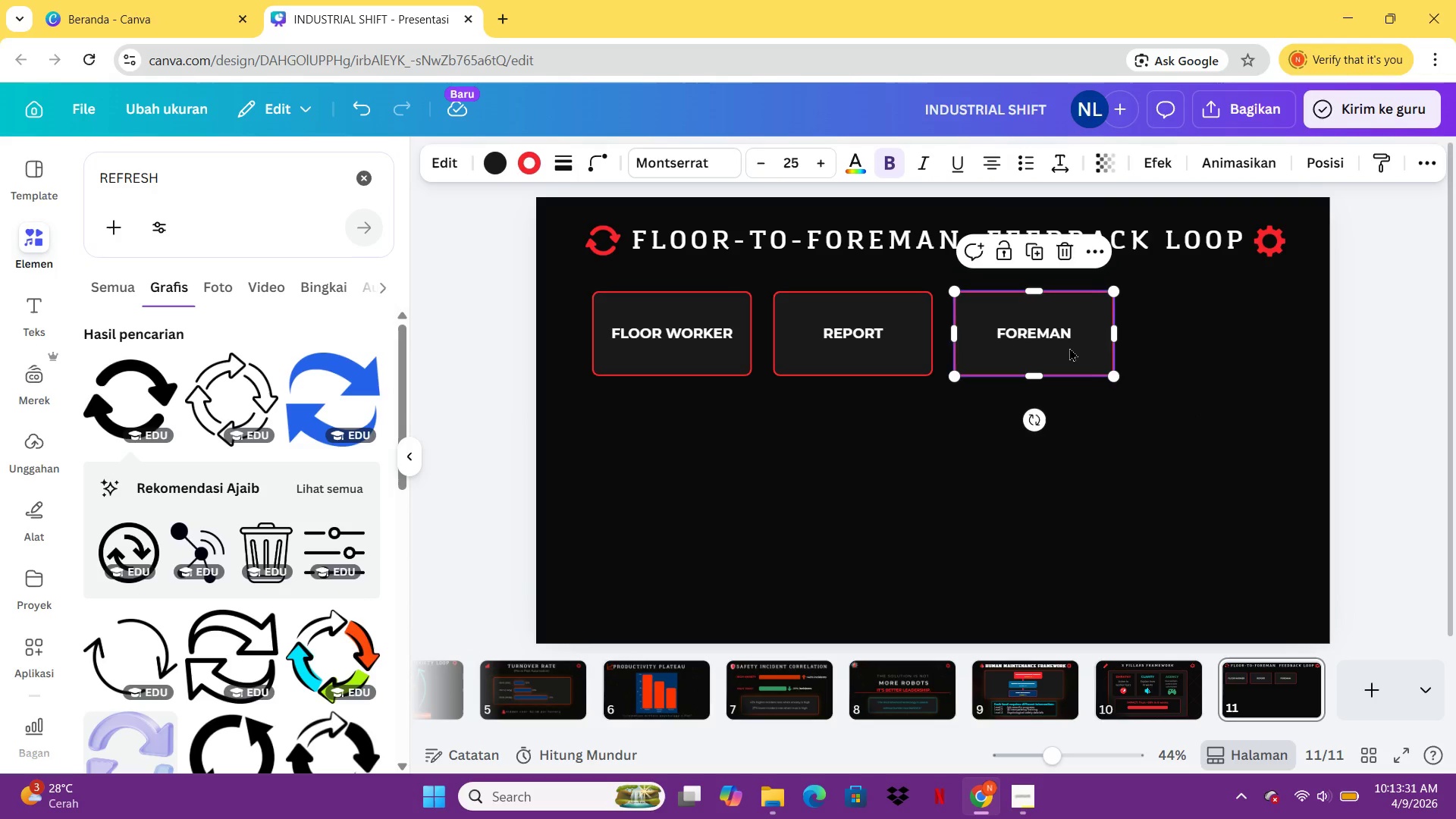 
key(Control+V)
 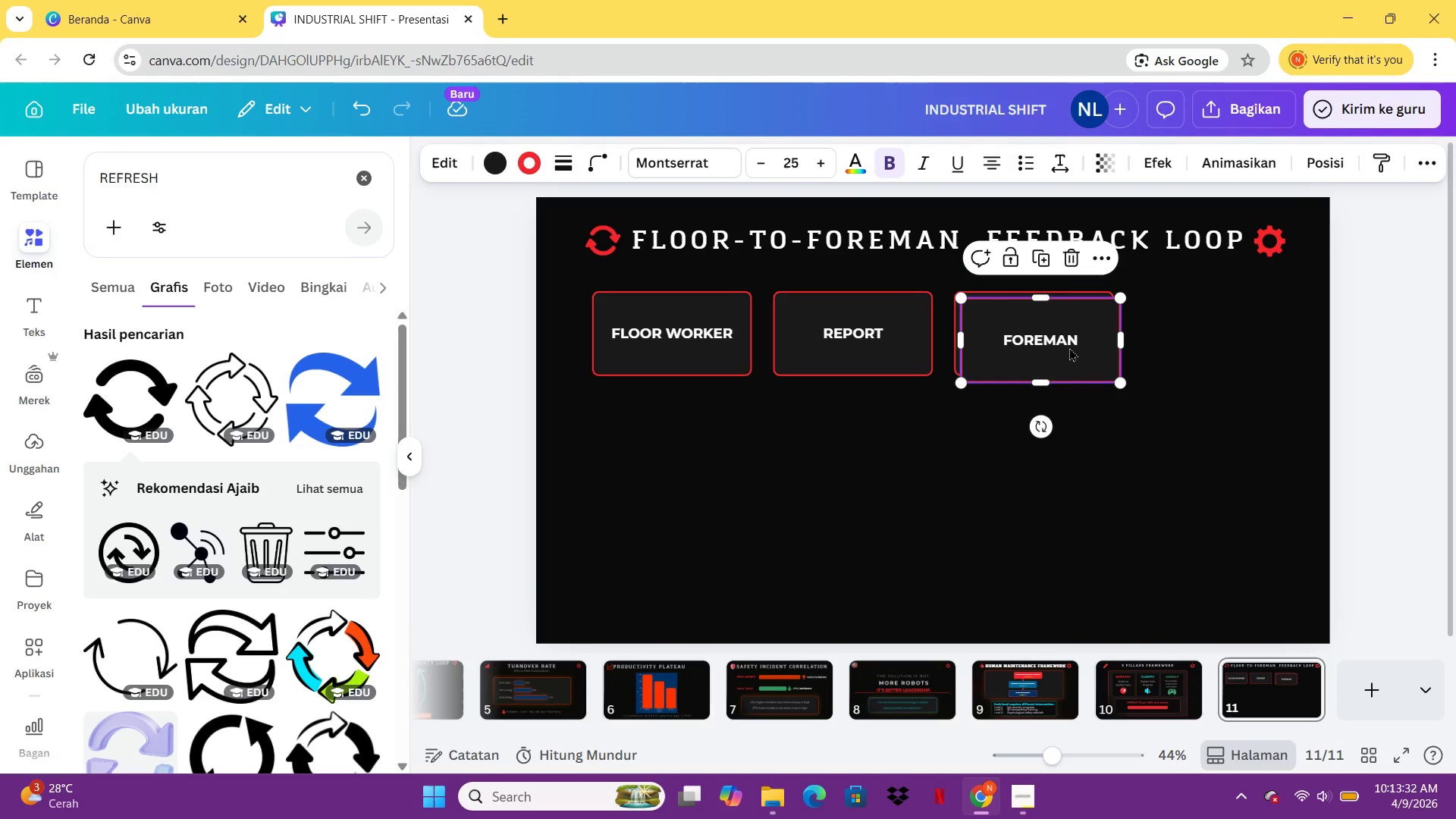 
left_click_drag(start_coordinate=[1069, 347], to_coordinate=[700, 446])
 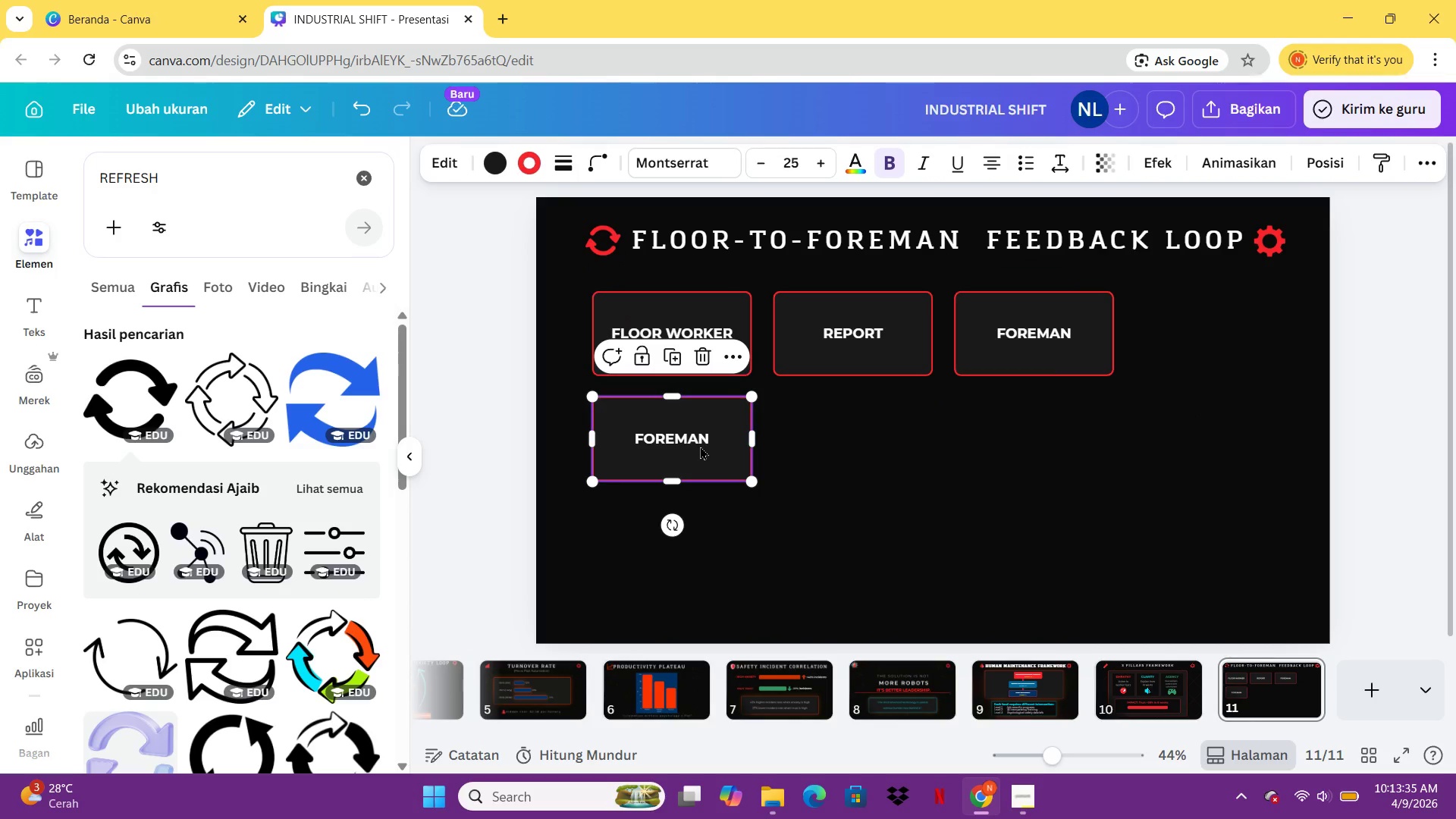 
double_click([700, 446])
 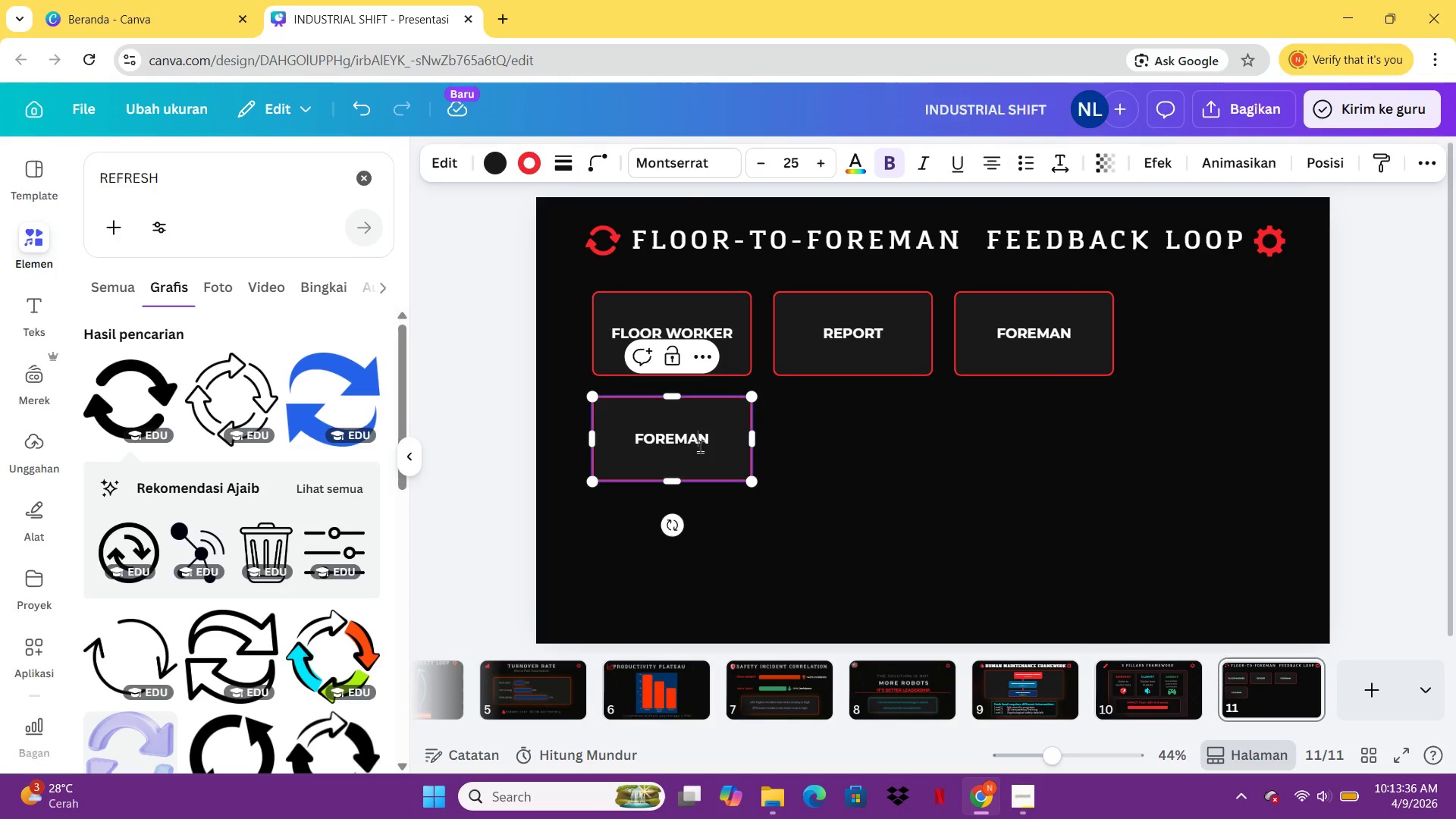 
key(Control+A)
 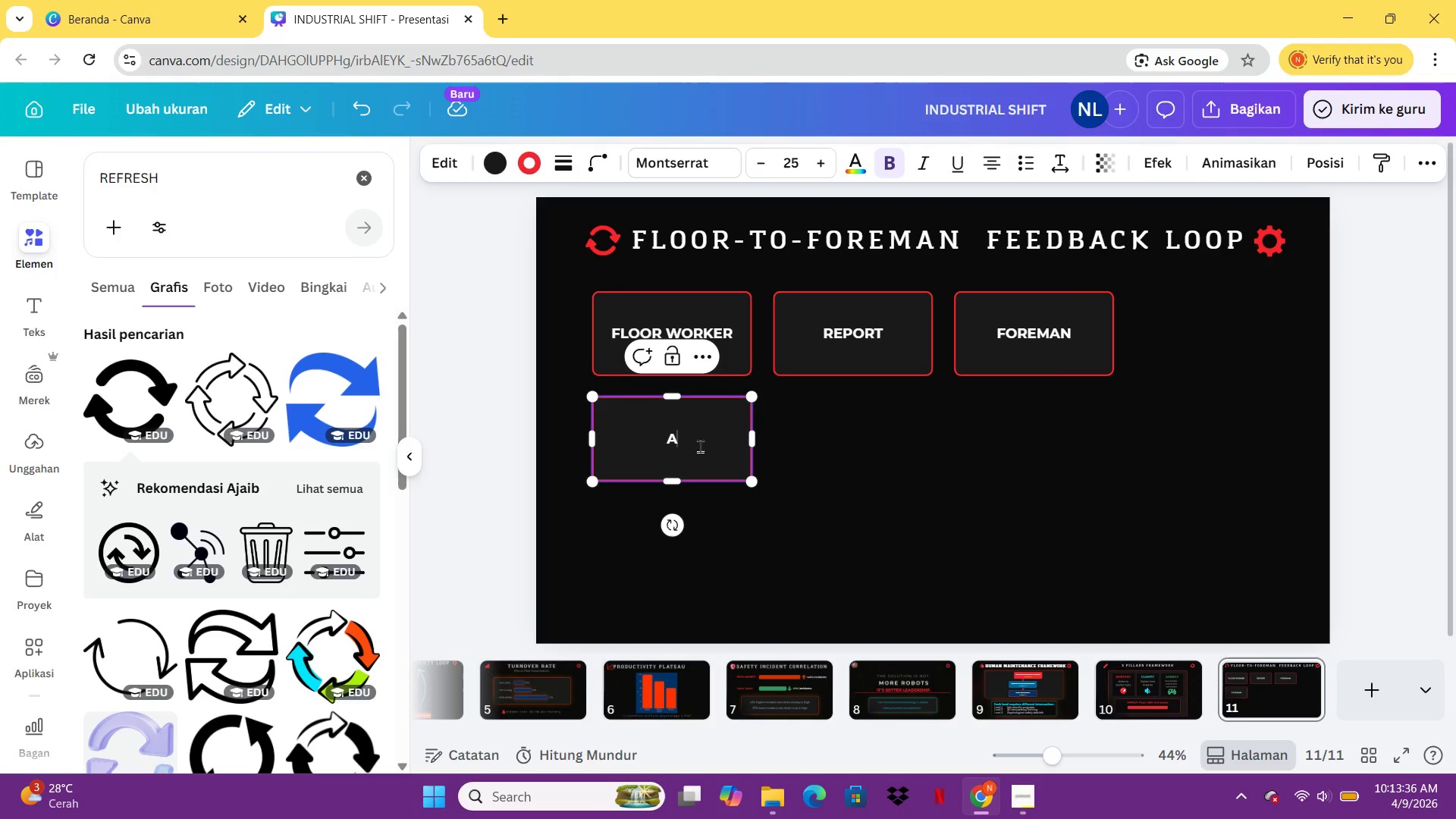 
type(ACTION)
 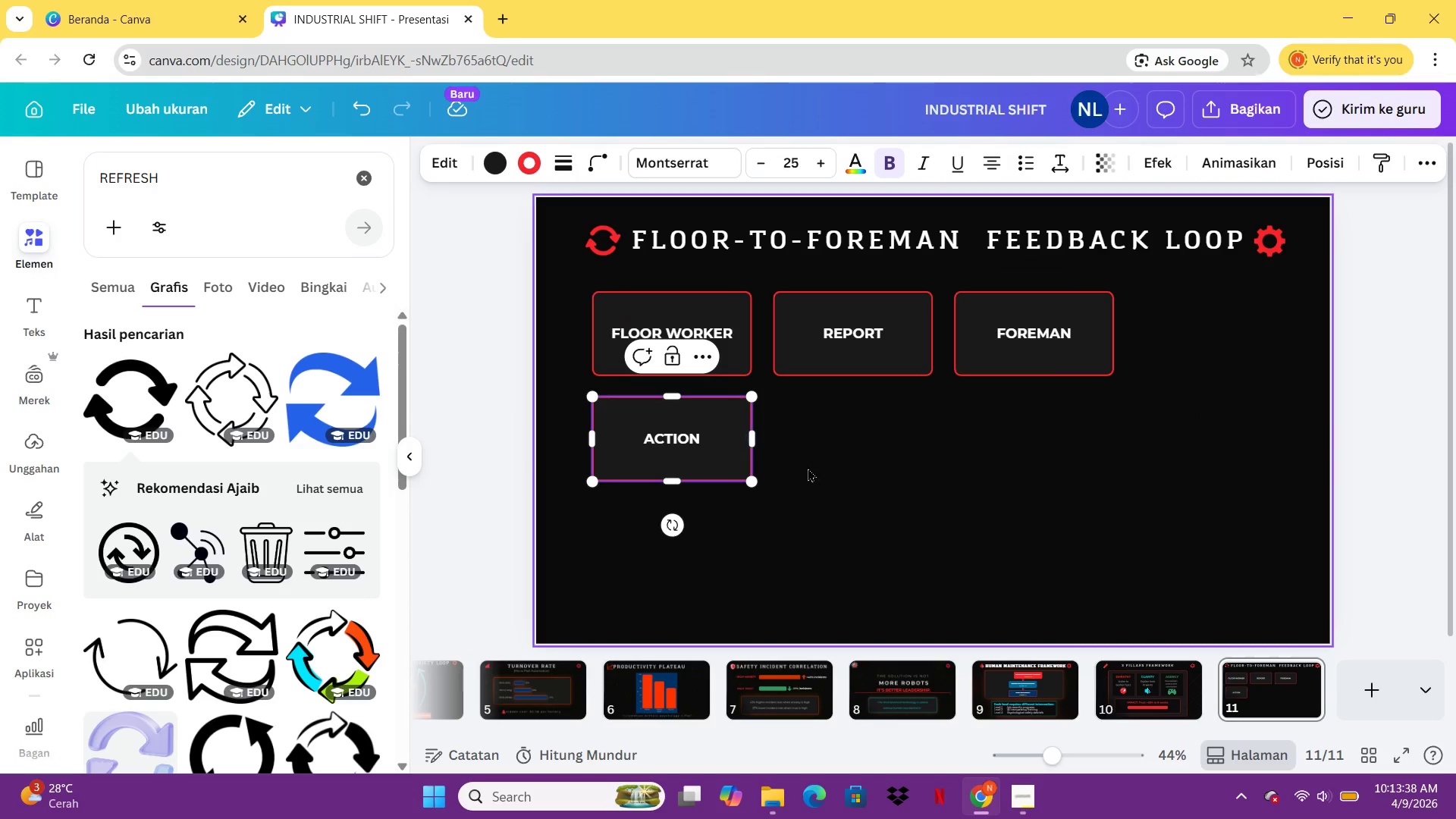 
left_click([822, 474])
 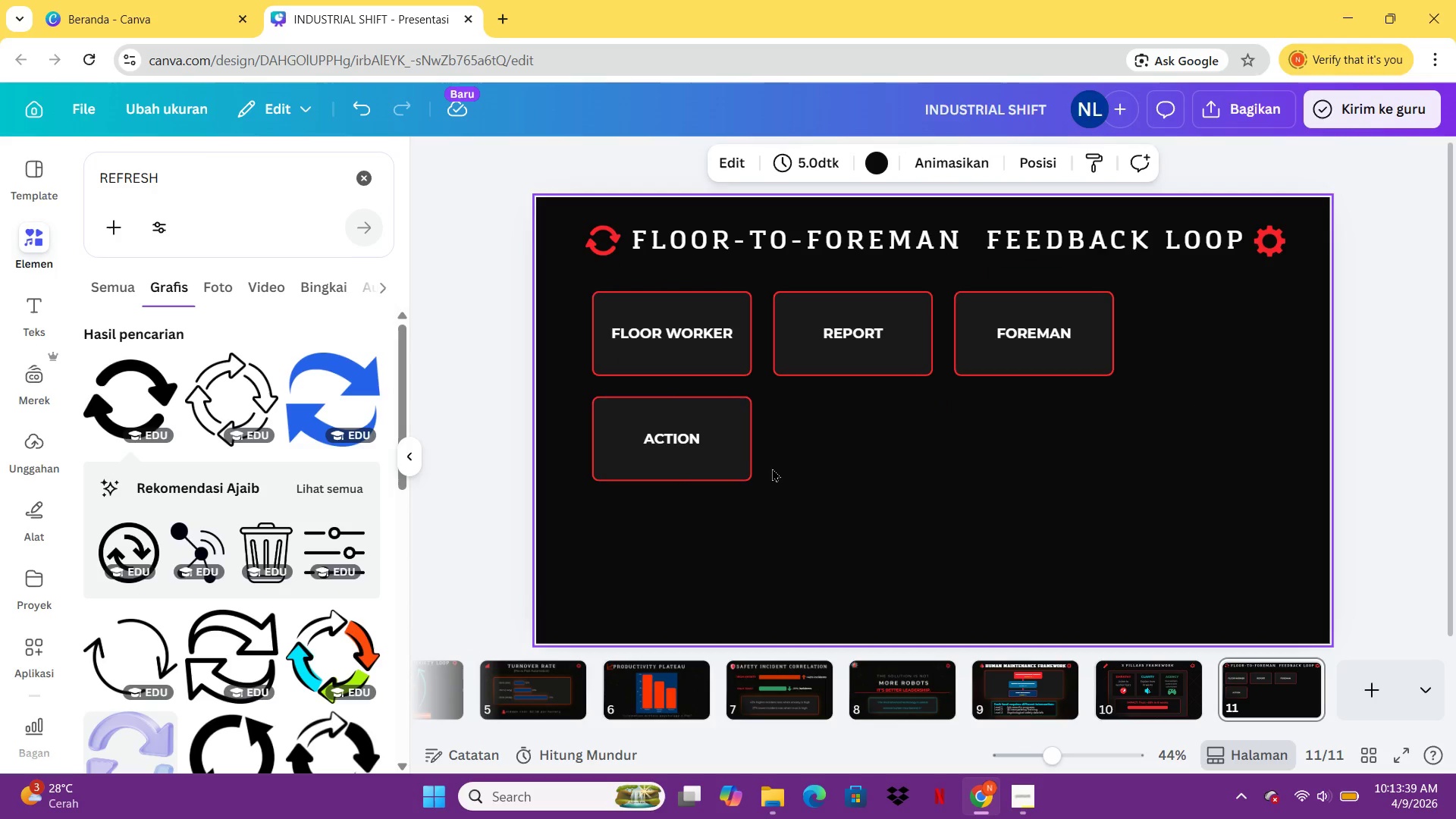 
left_click([747, 459])
 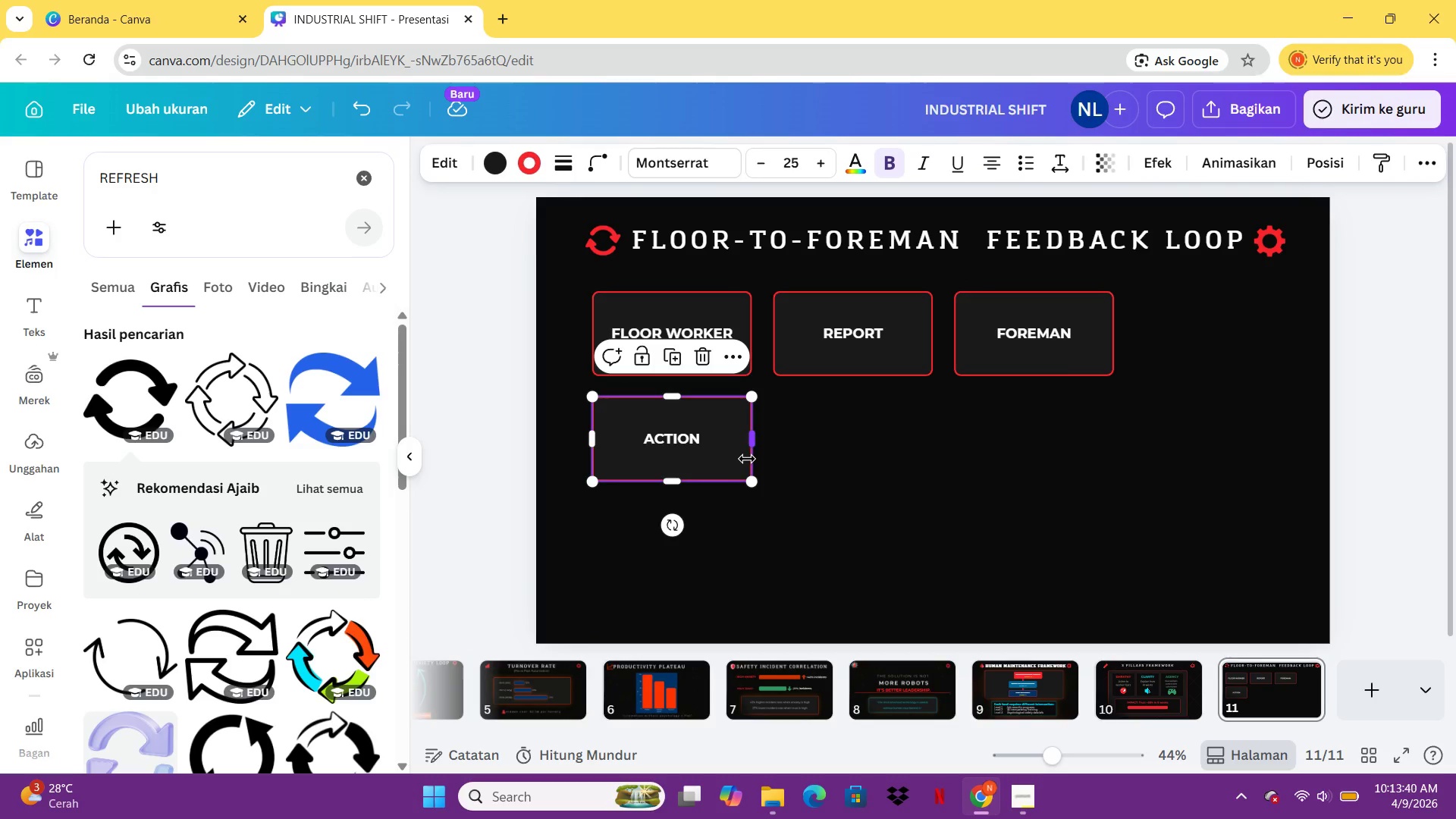 
key(Control+C)
 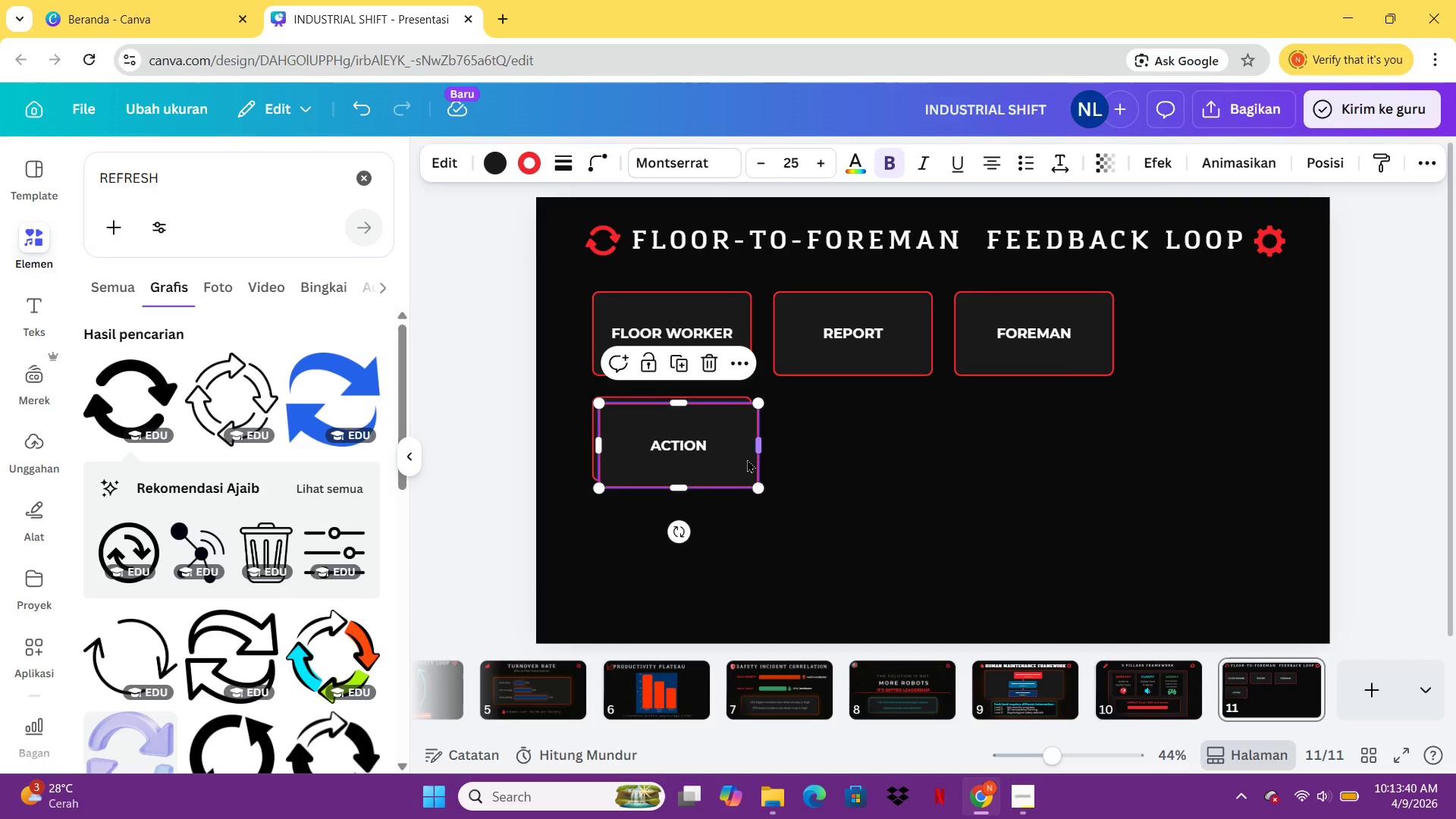 
key(Control+V)
 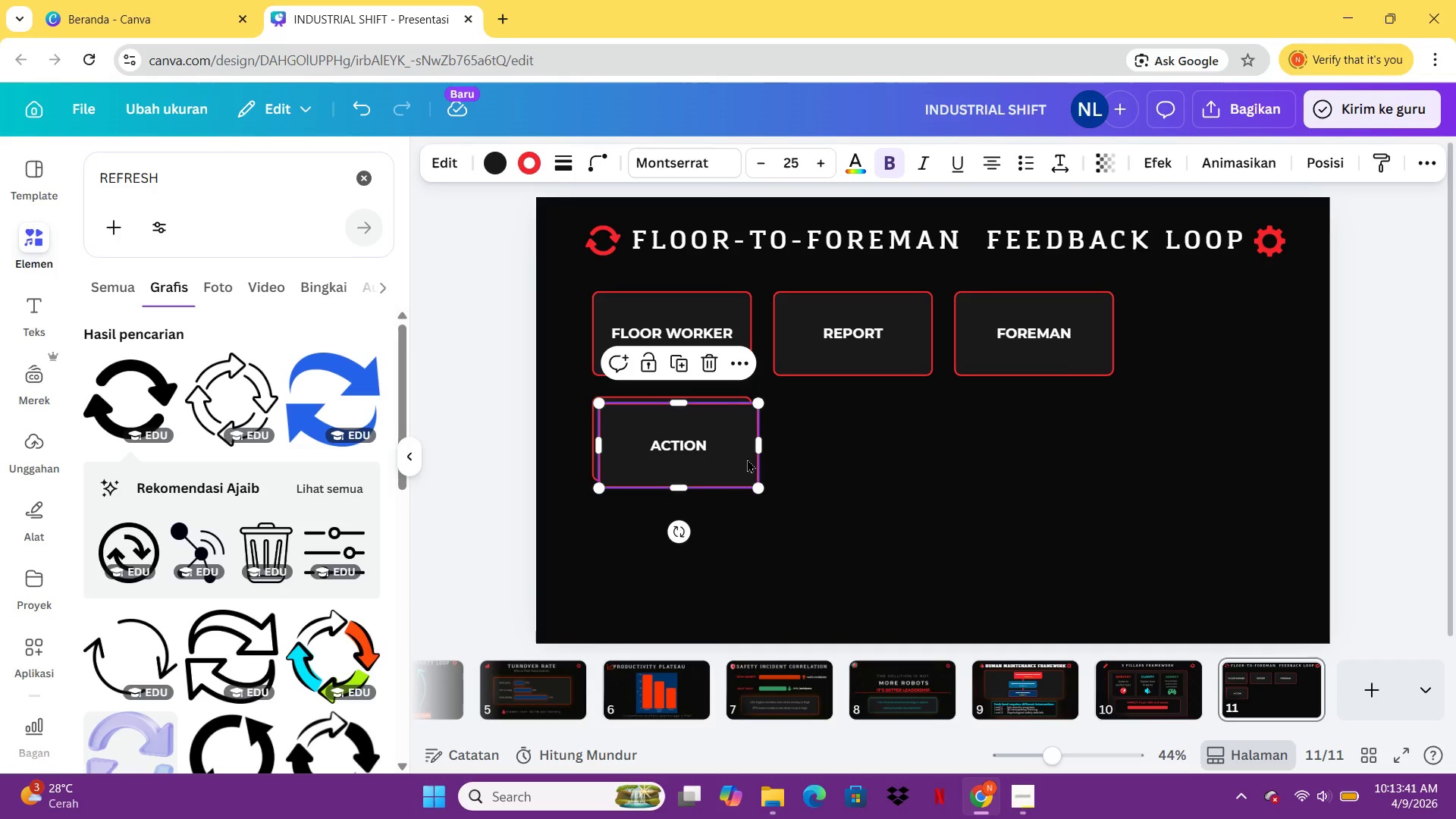 
left_click_drag(start_coordinate=[747, 459], to_coordinate=[918, 458])
 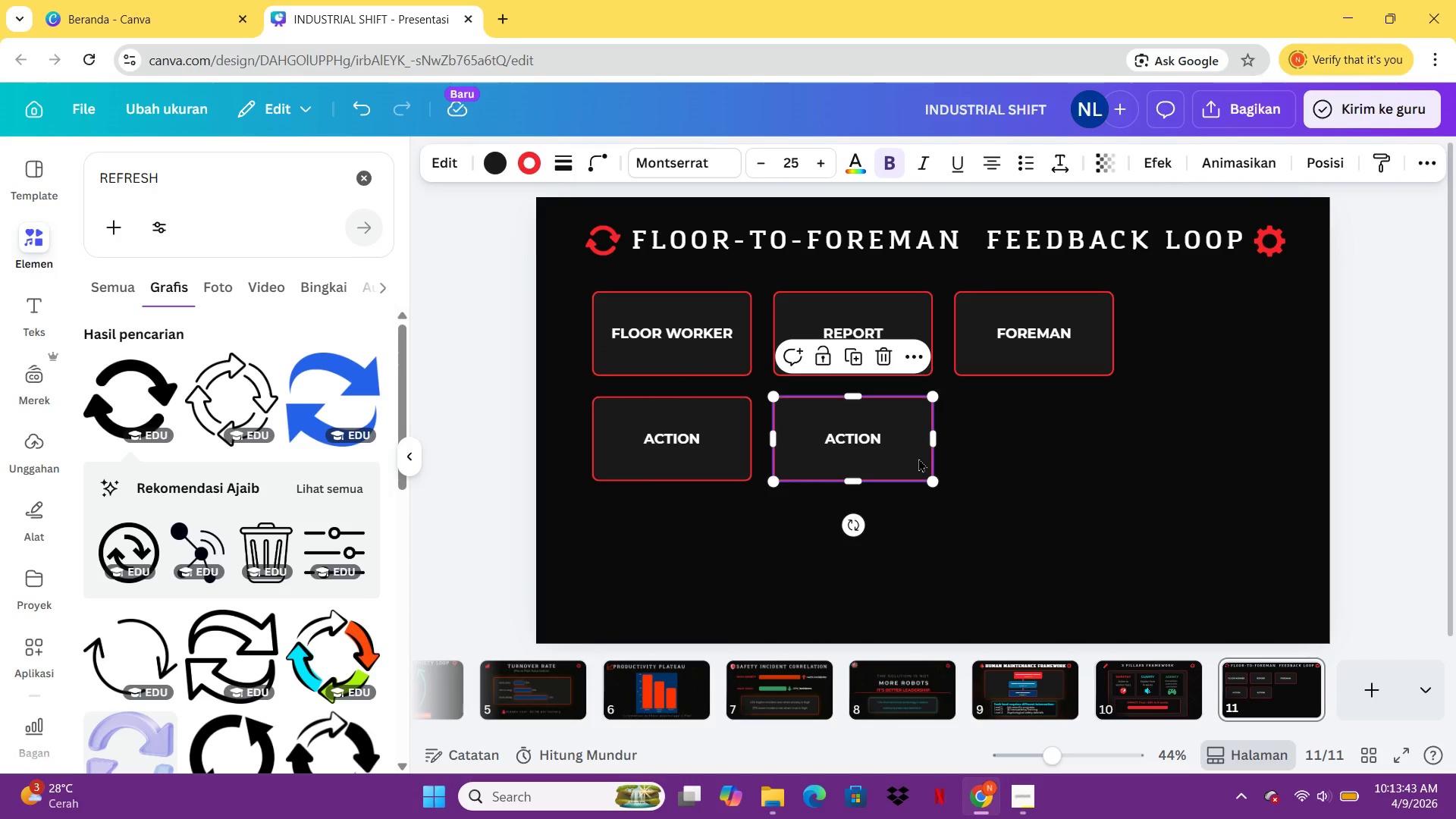 
double_click([918, 458])
 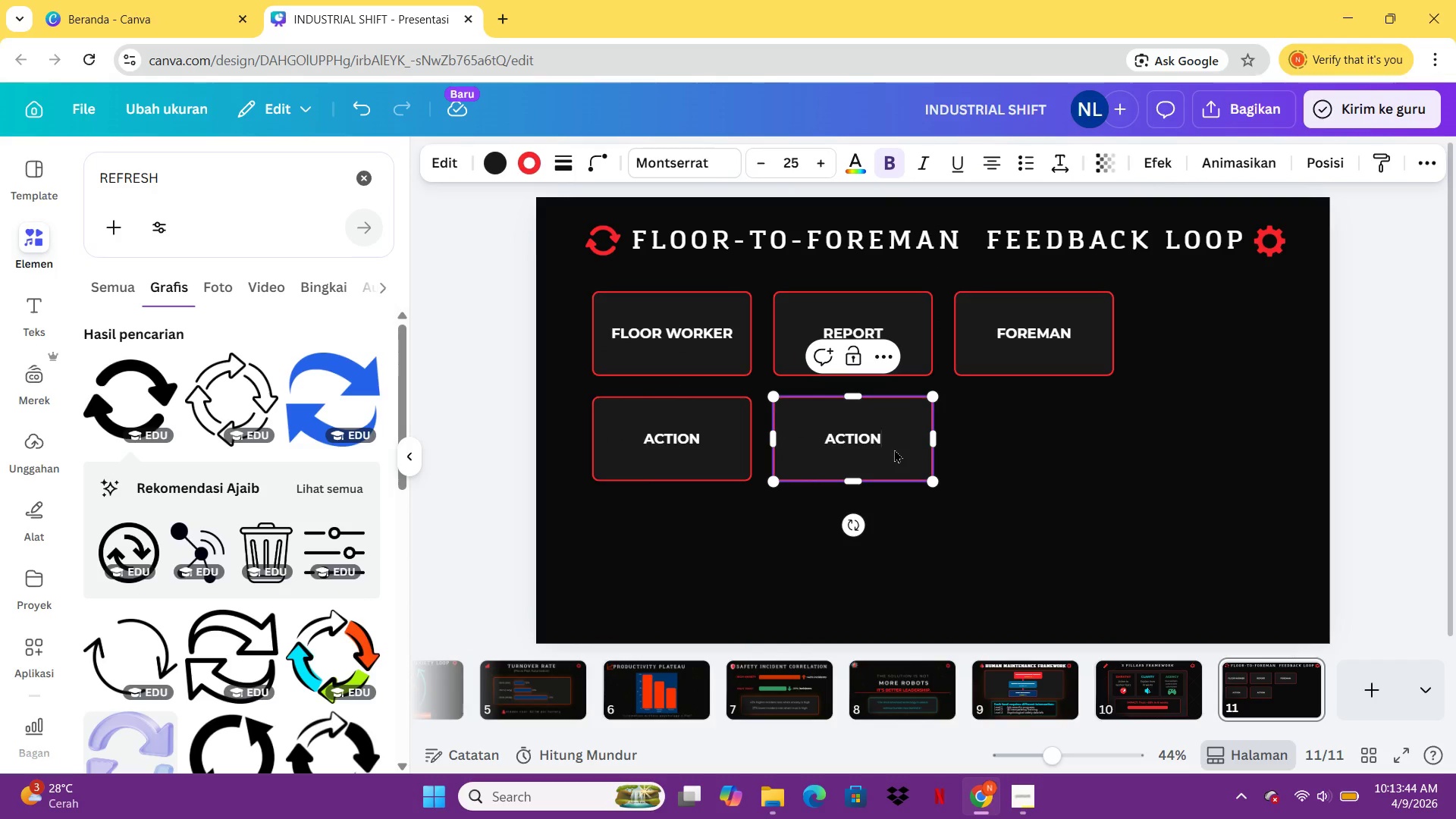 
key(Control+A)
 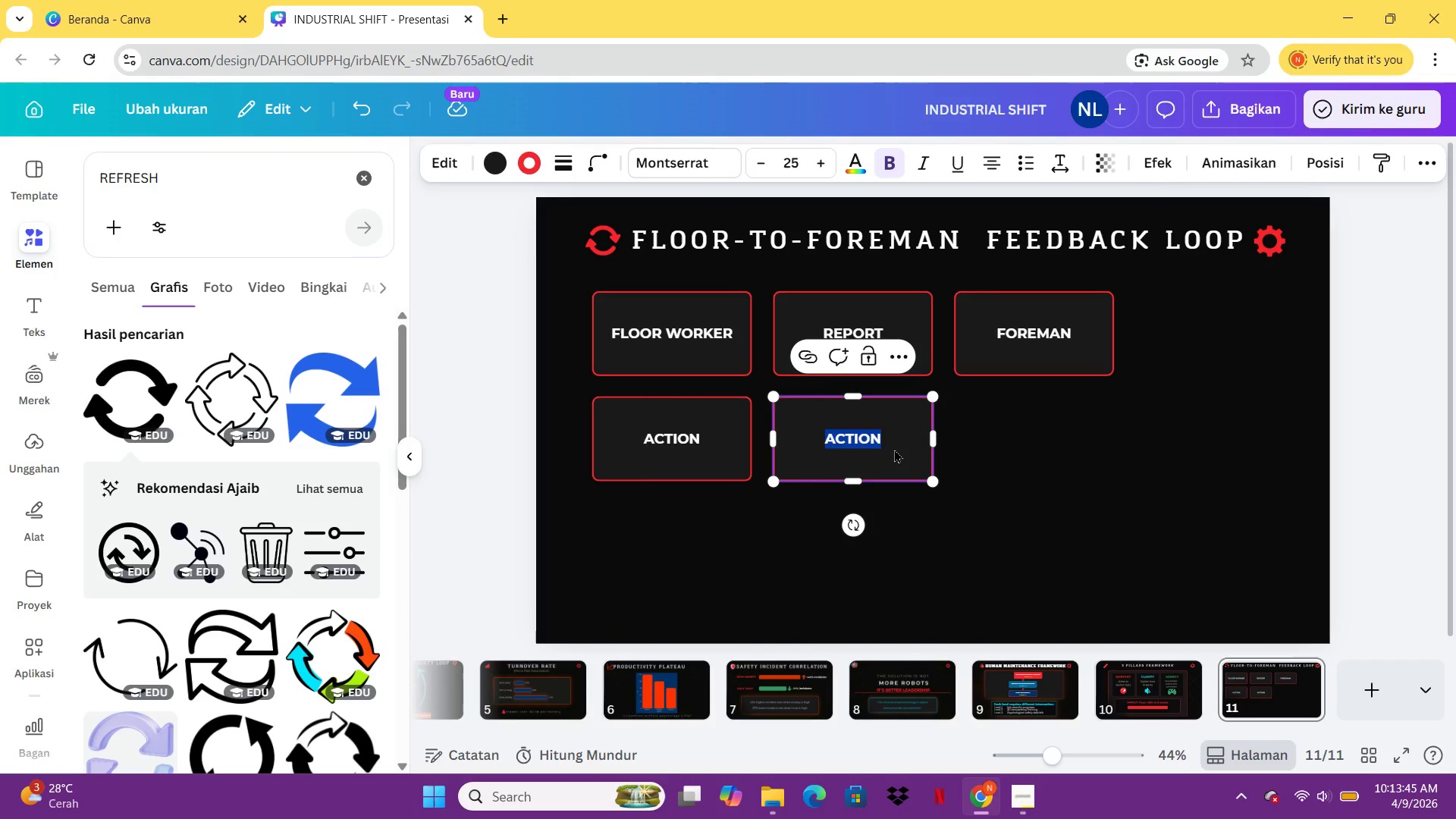 
type(IMPROVE)
 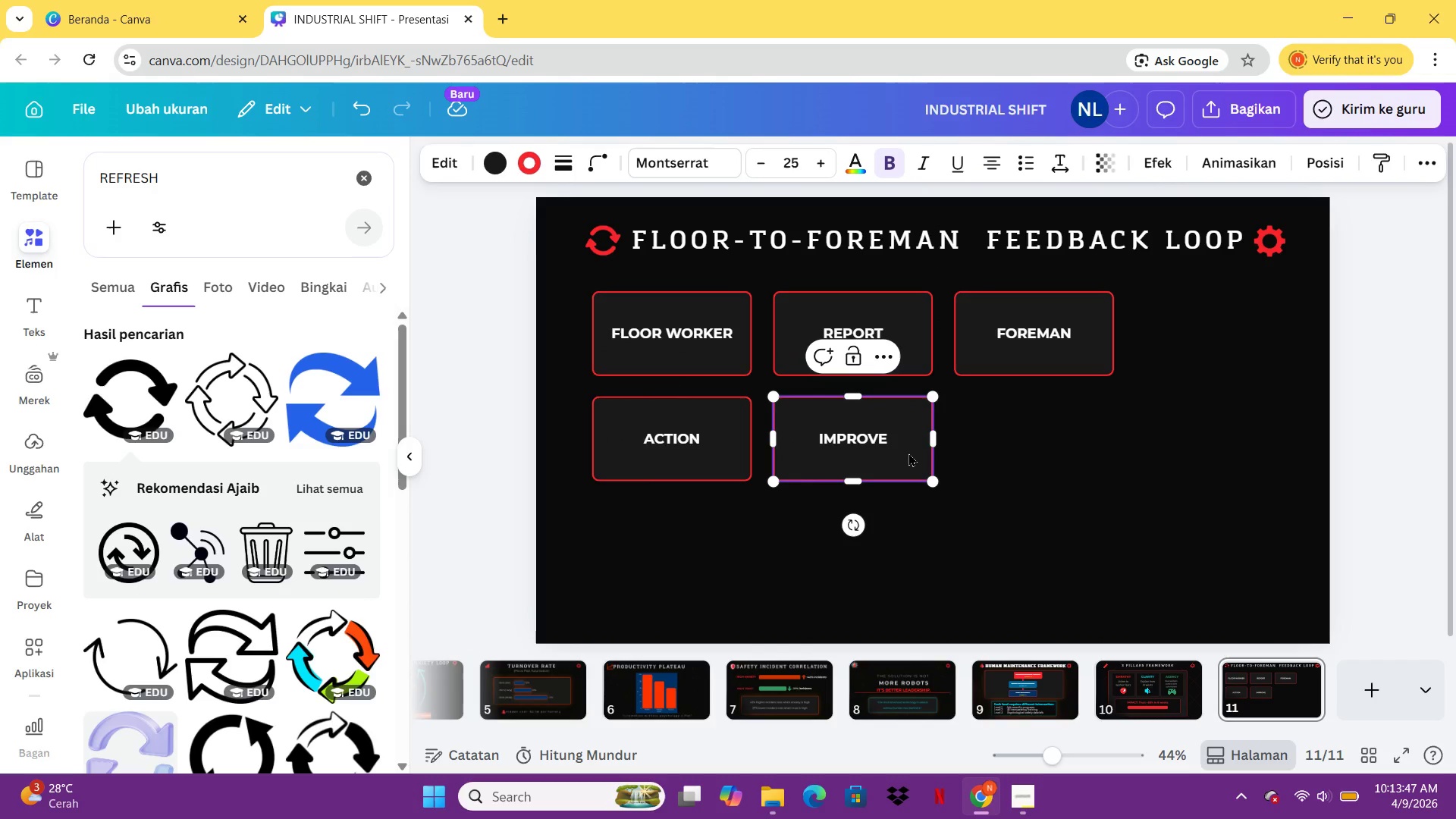 
left_click([908, 453])
 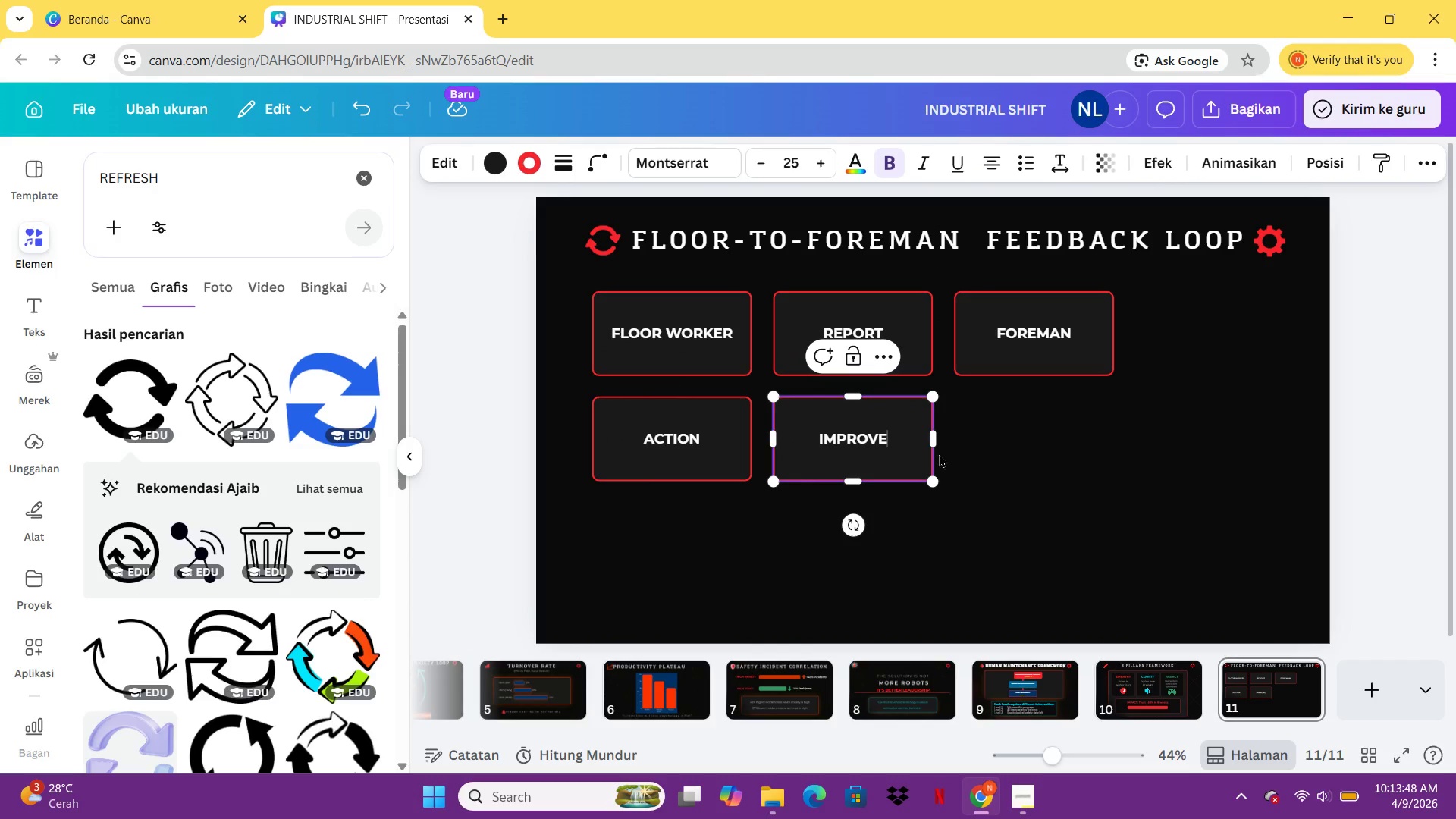 
left_click([950, 453])
 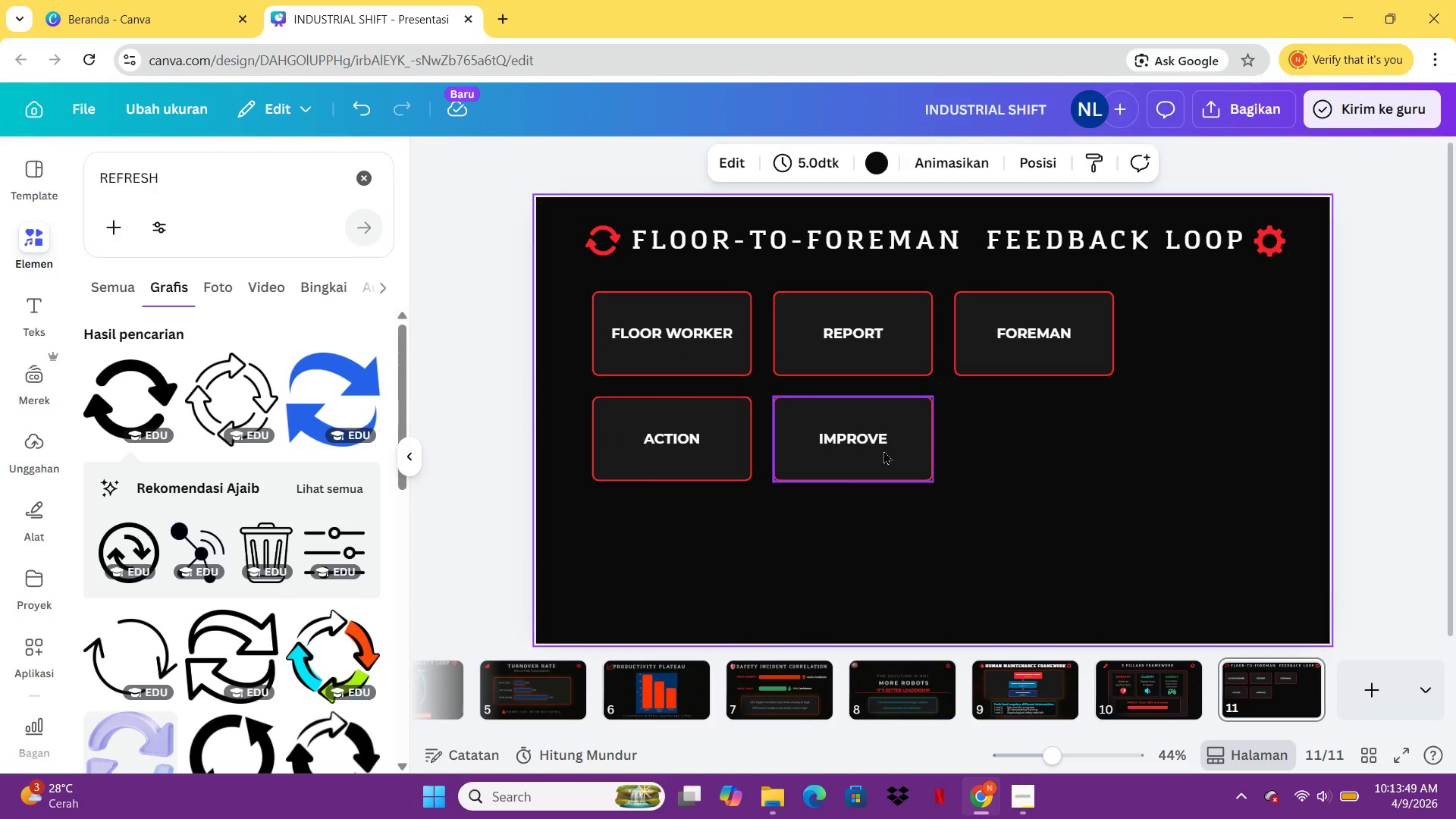 
left_click([883, 450])
 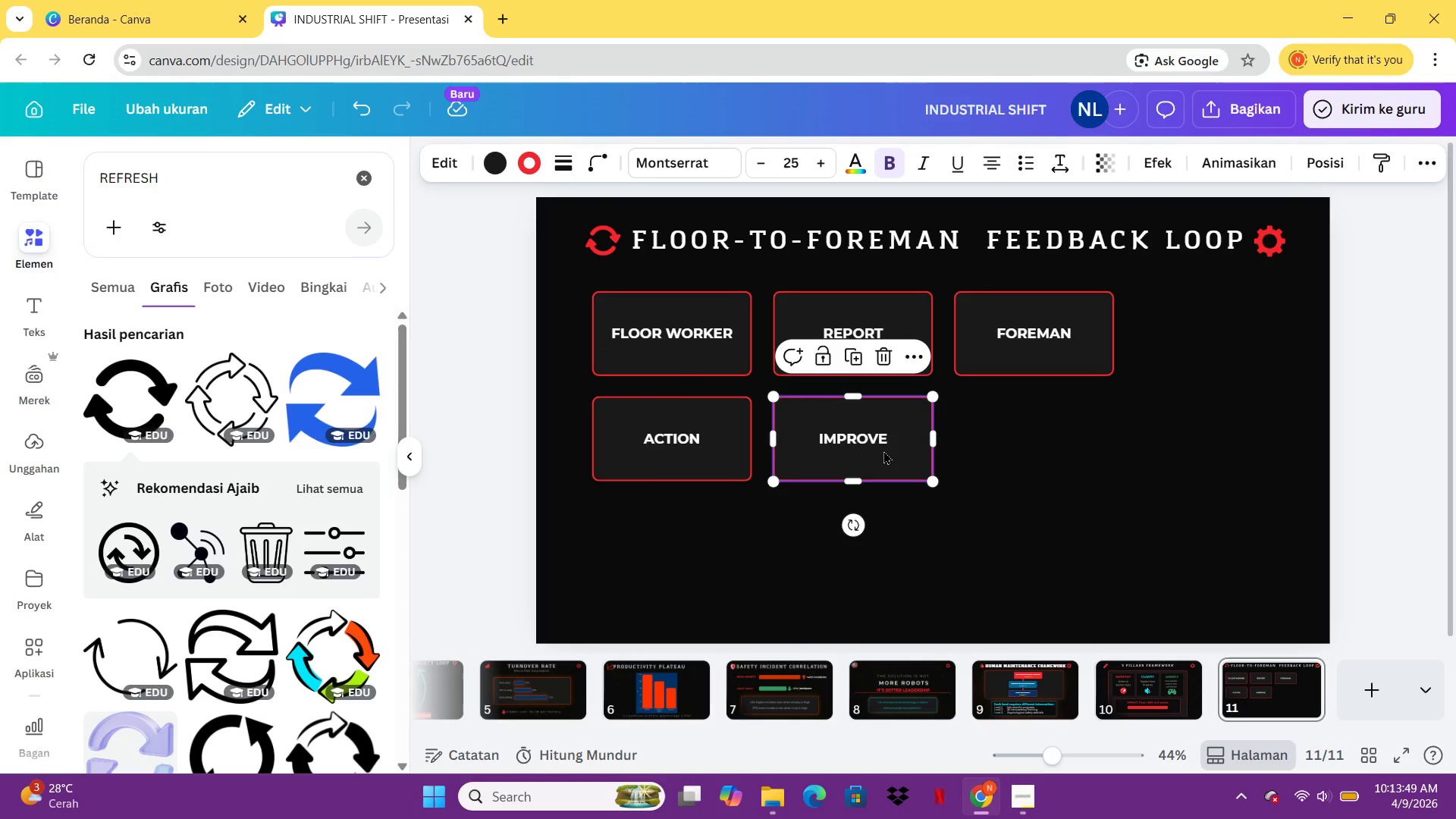 
key(Control+C)
 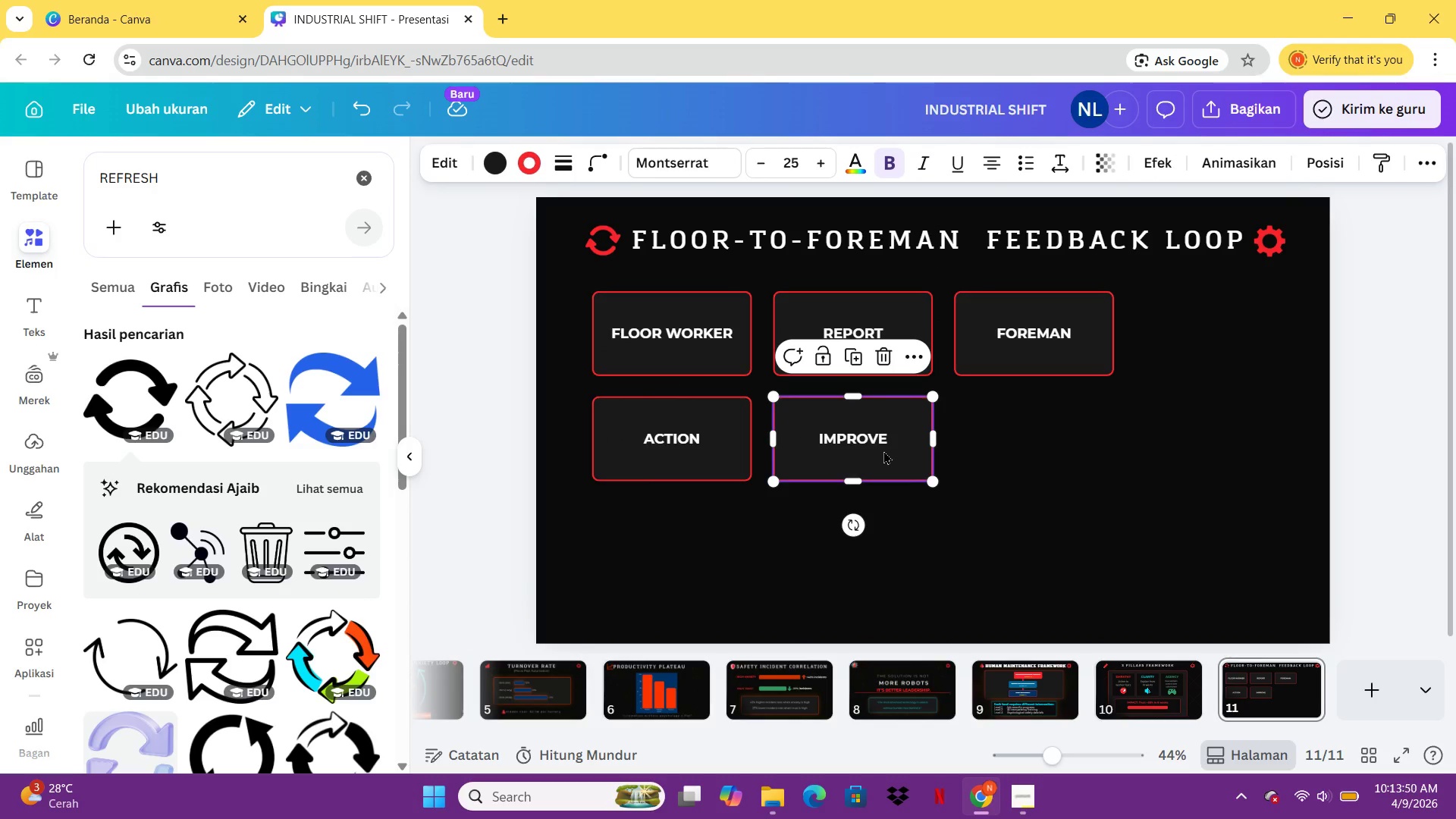 
key(Control+V)
 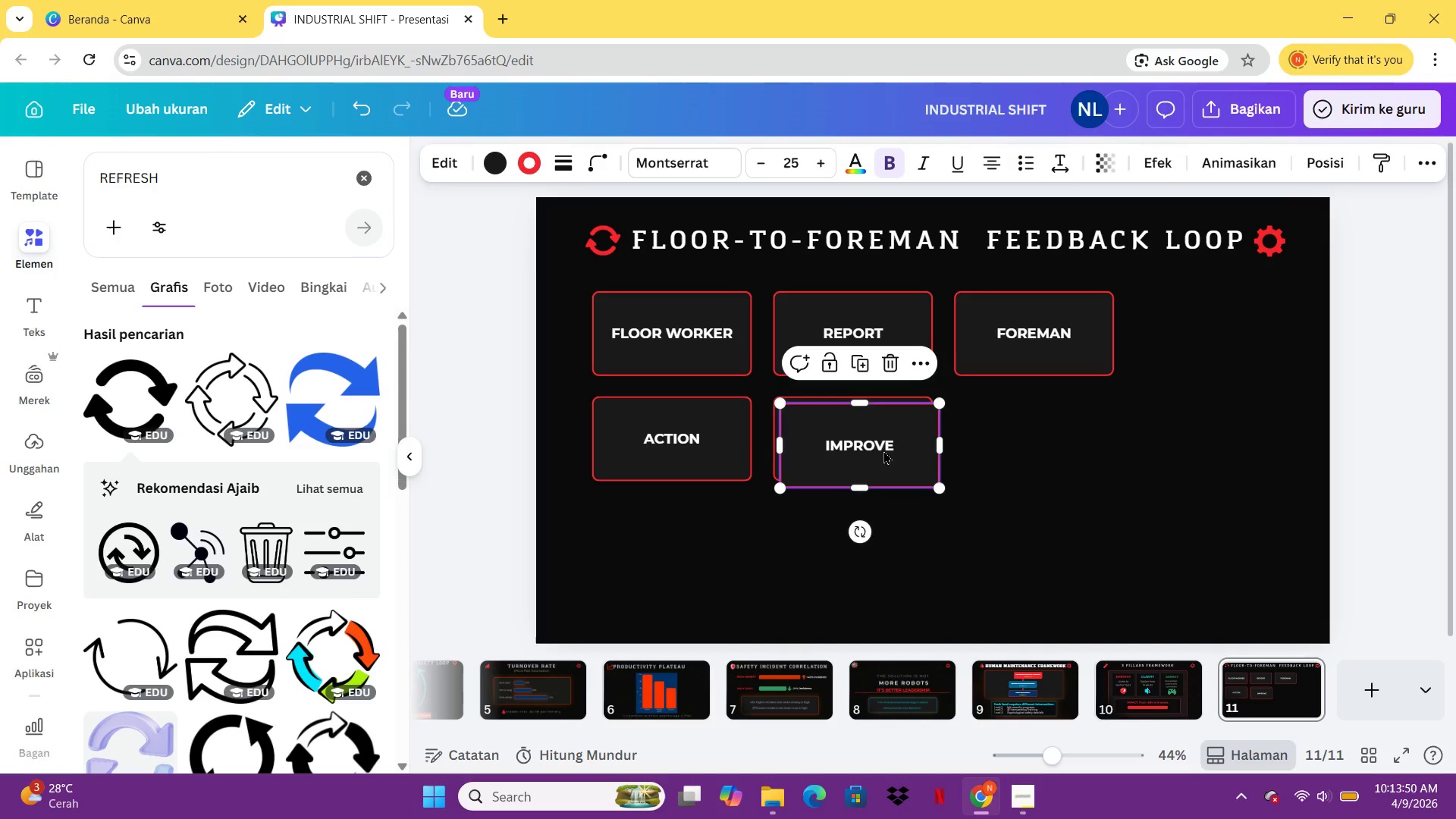 
left_click_drag(start_coordinate=[883, 450], to_coordinate=[1057, 447])
 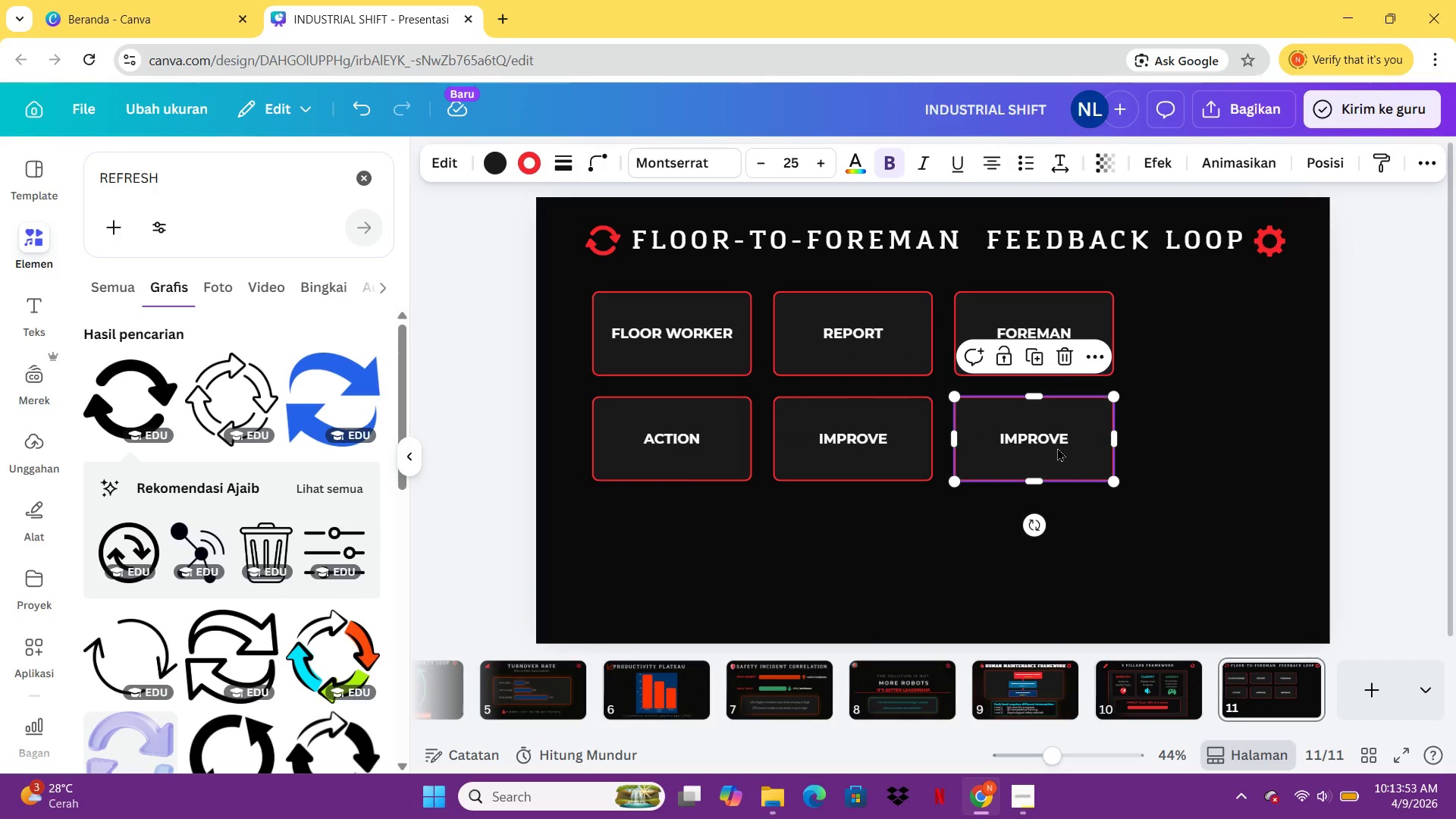 
double_click([1057, 447])
 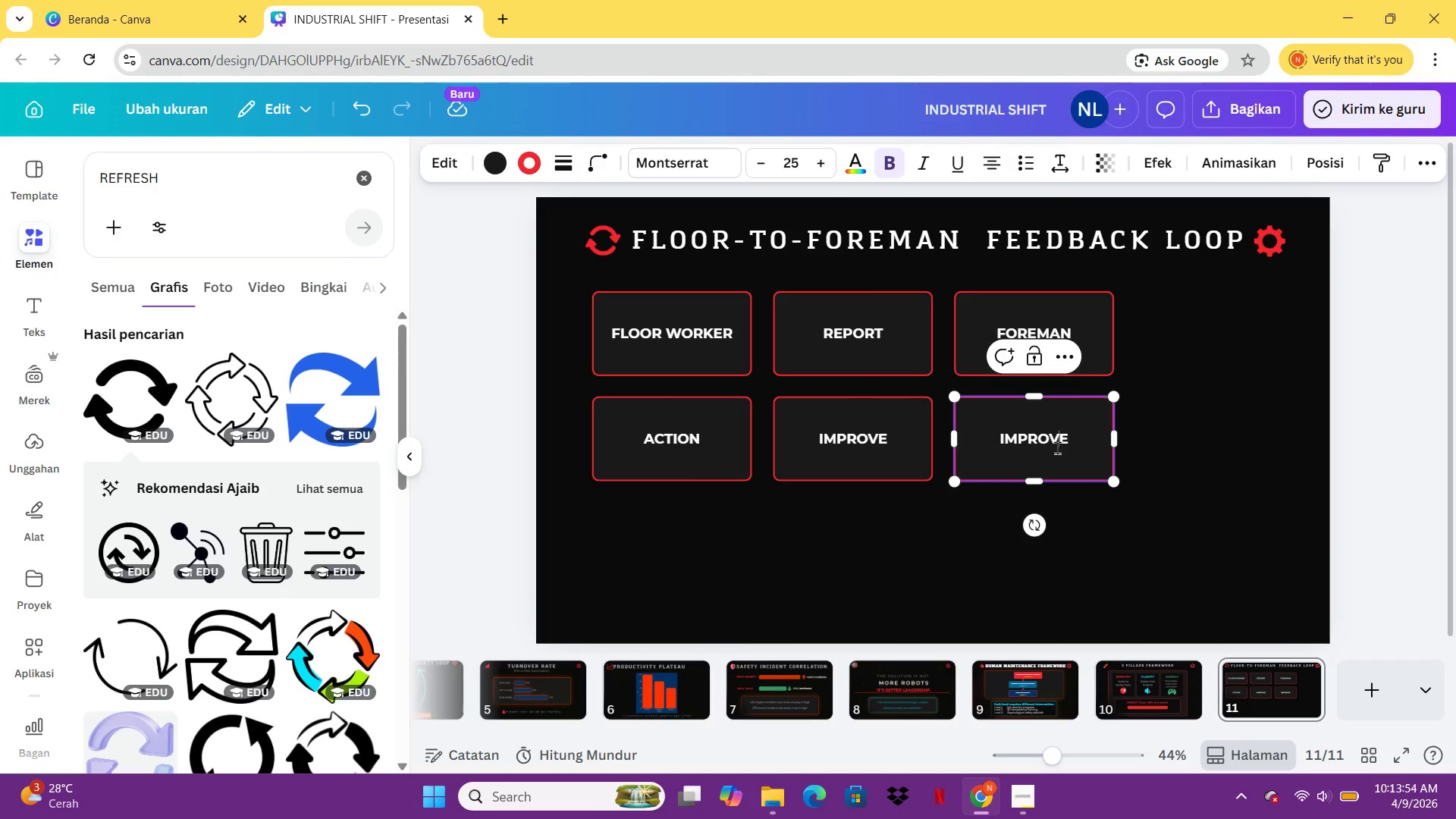 
key(Control+A)
 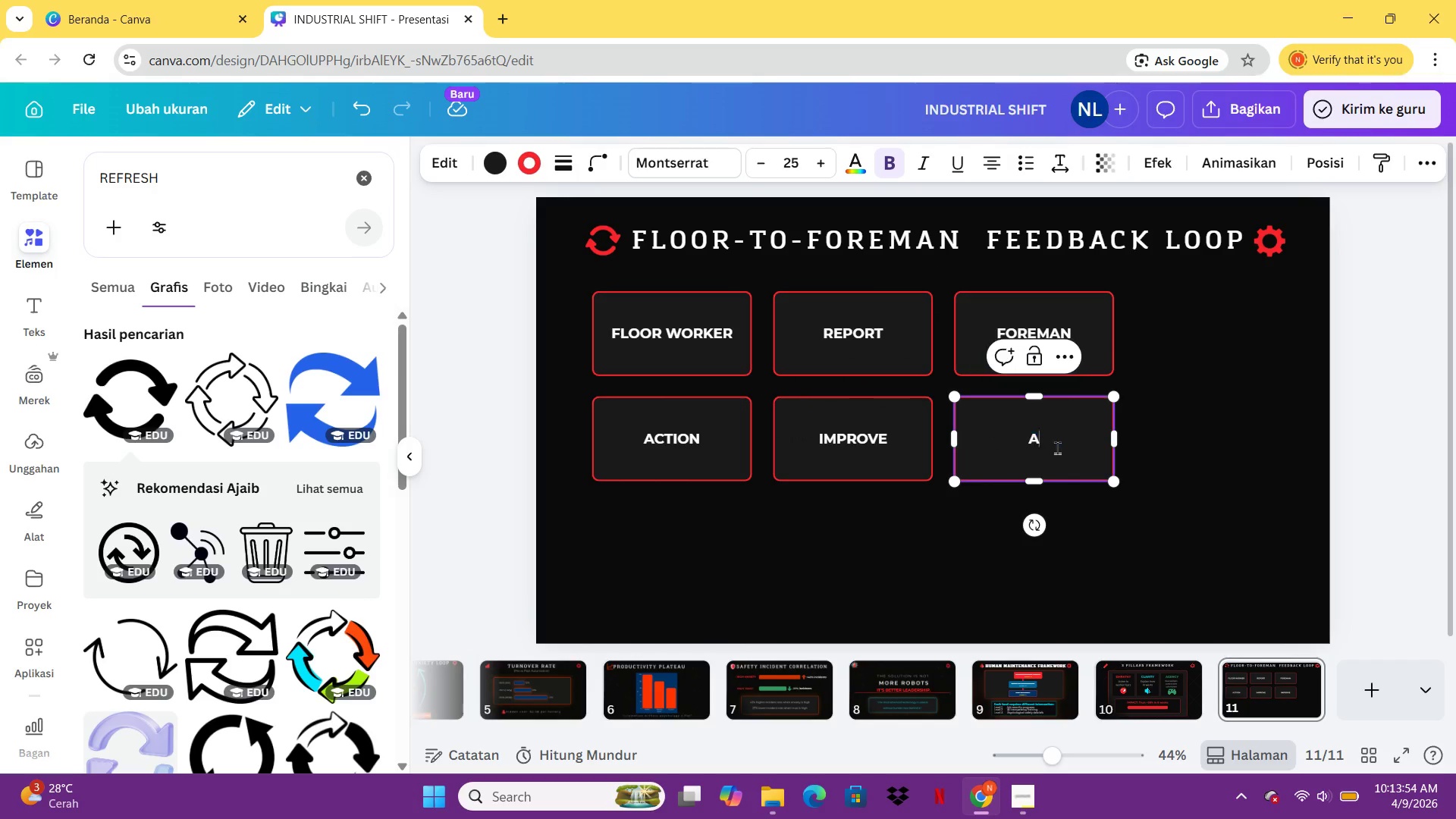 
type(ANALI)
key(Backspace)
type(YZE)
 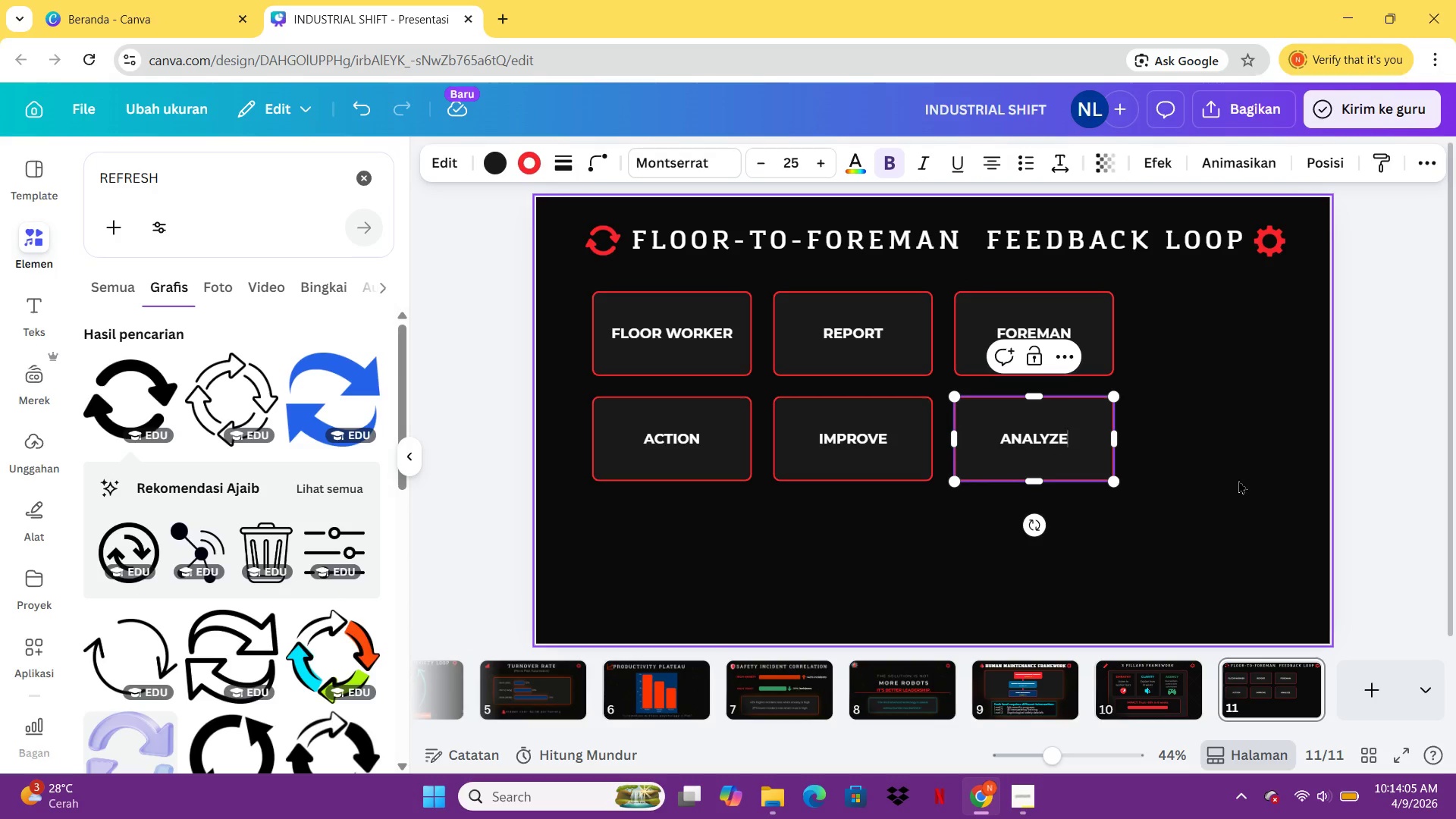 
wait(11.34)
 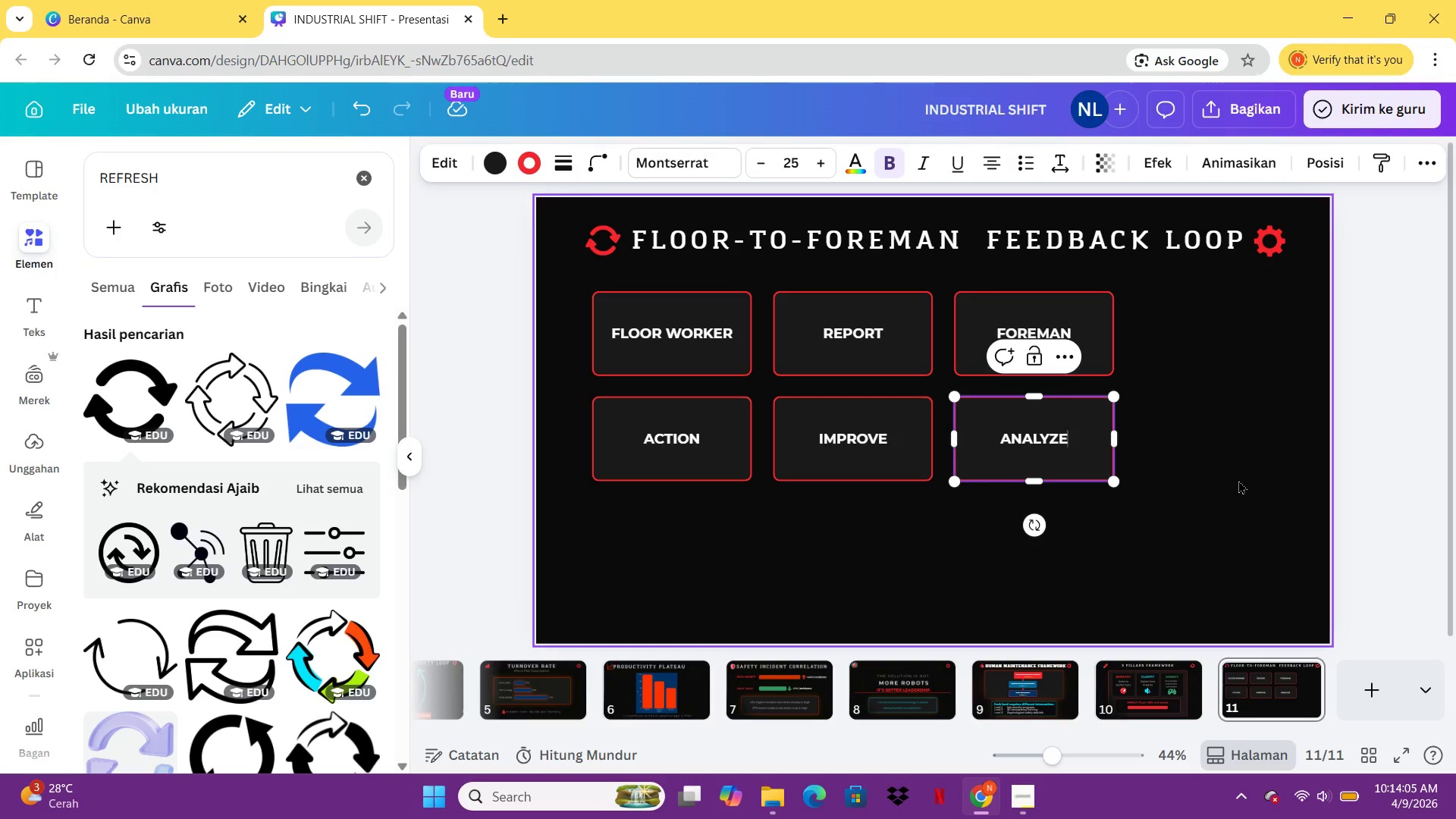 
left_click_drag(start_coordinate=[1056, 312], to_coordinate=[1154, 309])
 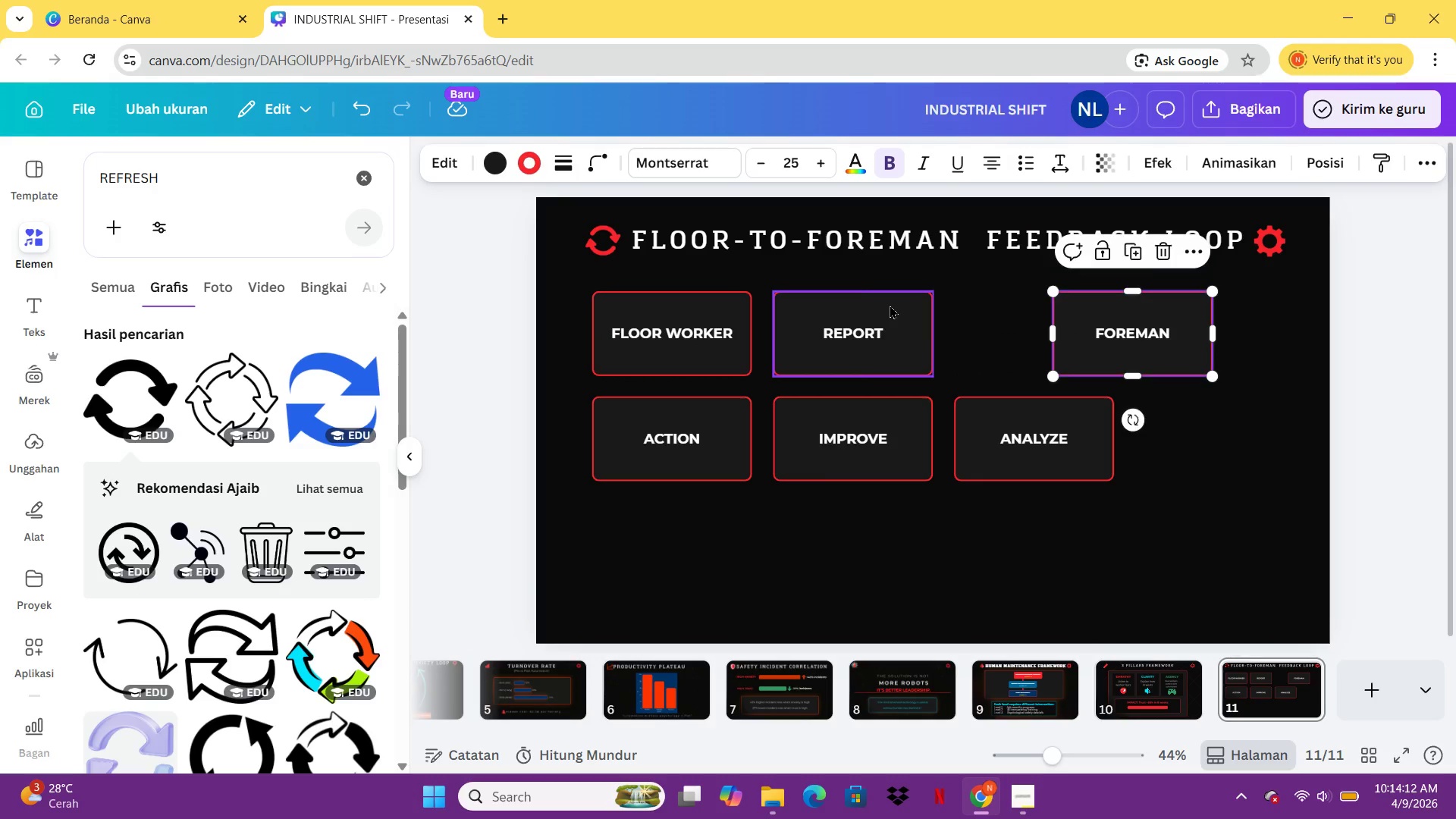 
left_click_drag(start_coordinate=[890, 305], to_coordinate=[938, 306])
 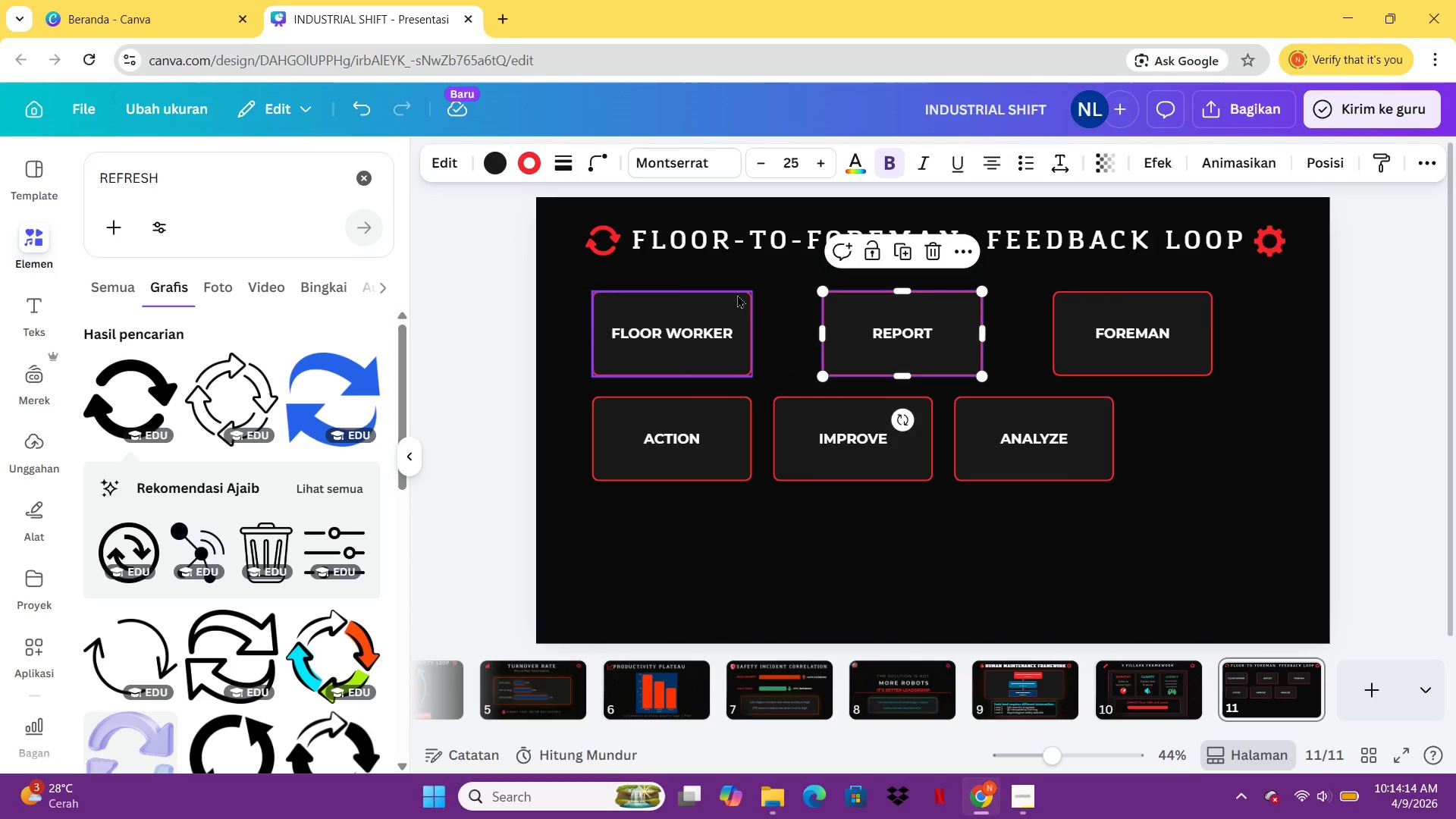 
left_click_drag(start_coordinate=[720, 293], to_coordinate=[766, 297])
 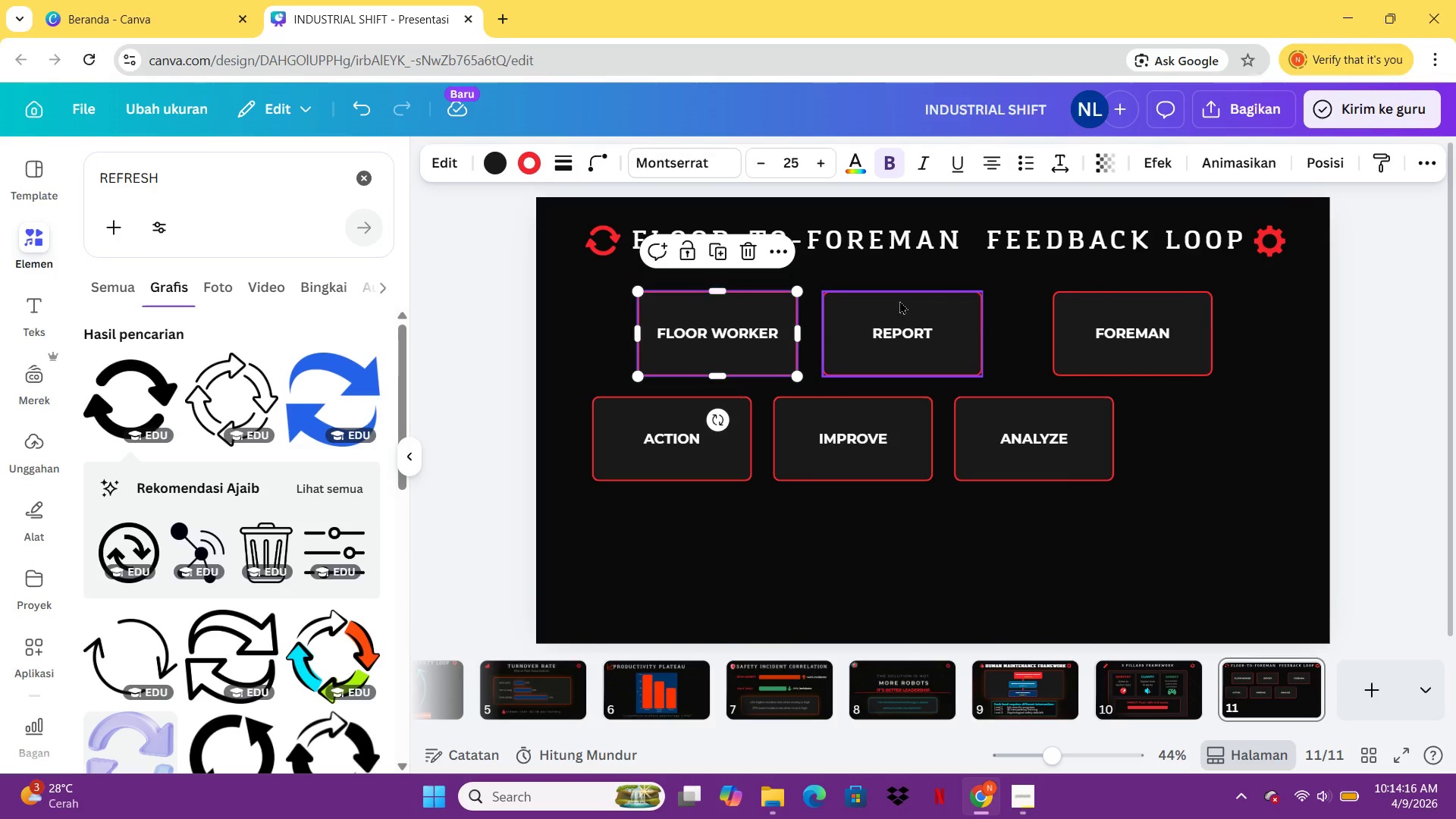 
left_click_drag(start_coordinate=[899, 300], to_coordinate=[924, 303])
 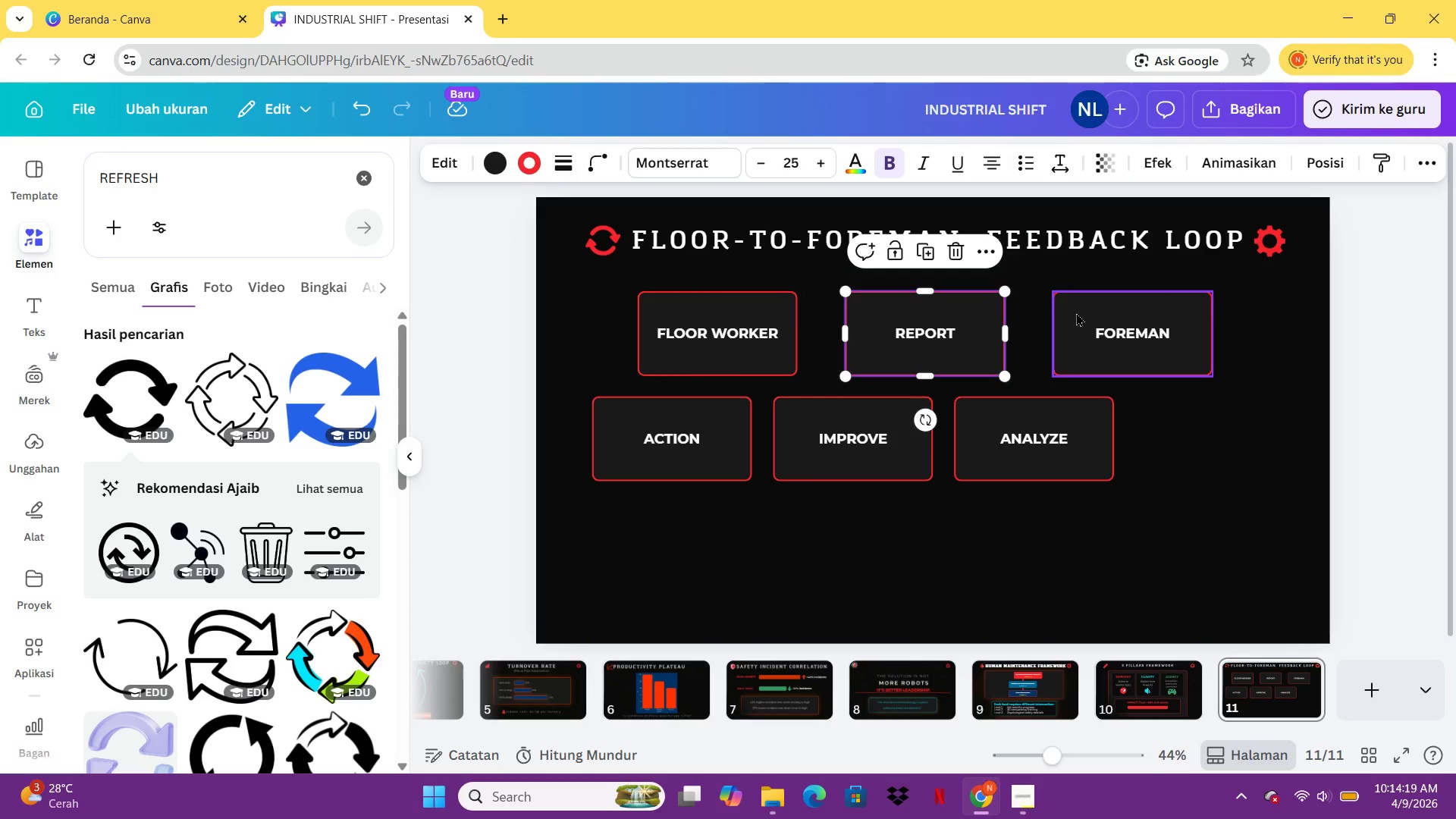 
left_click_drag(start_coordinate=[1076, 312], to_coordinate=[1100, 312])
 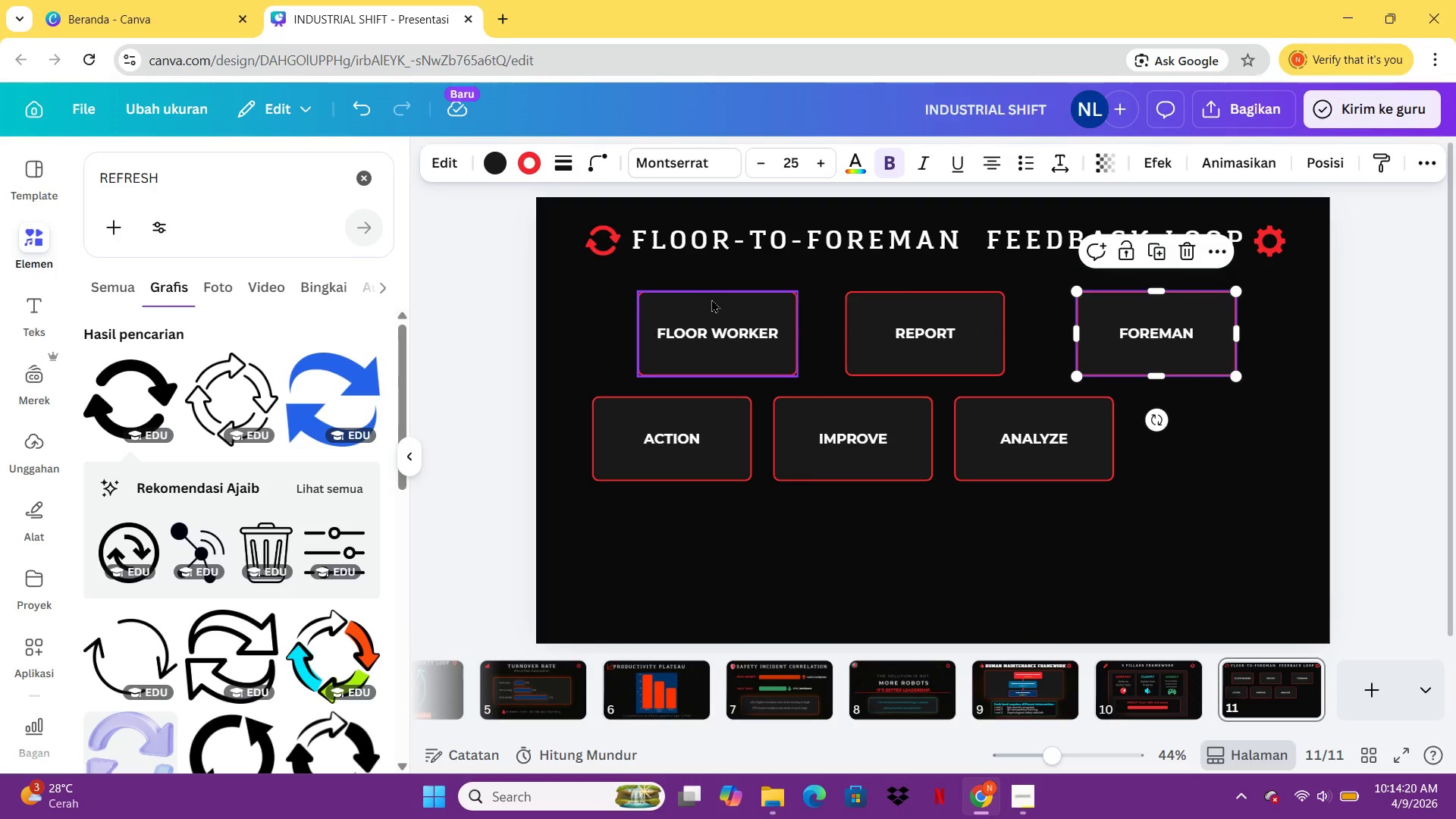 
left_click_drag(start_coordinate=[714, 300], to_coordinate=[699, 302])
 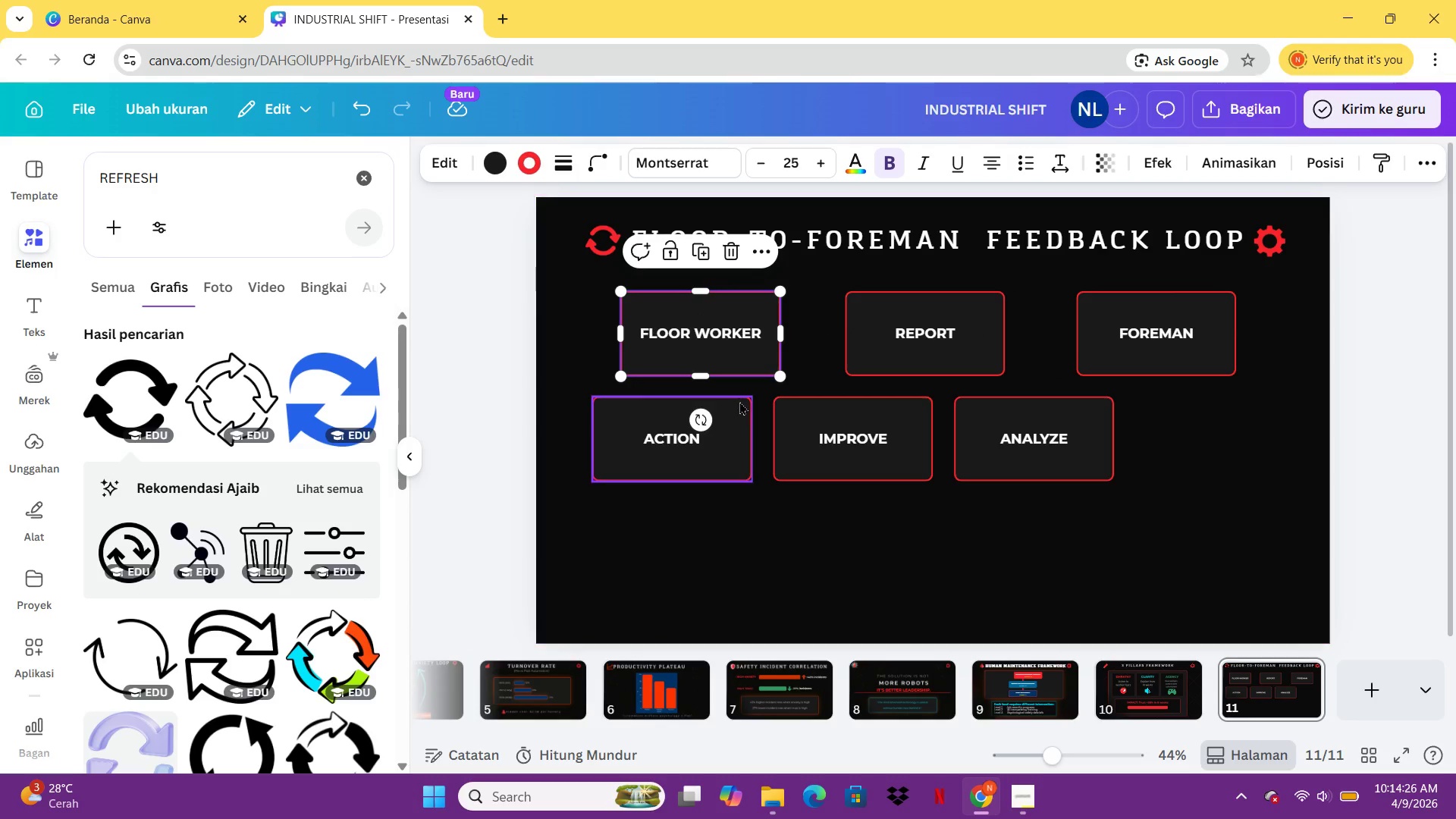 
left_click_drag(start_coordinate=[740, 403], to_coordinate=[767, 438])
 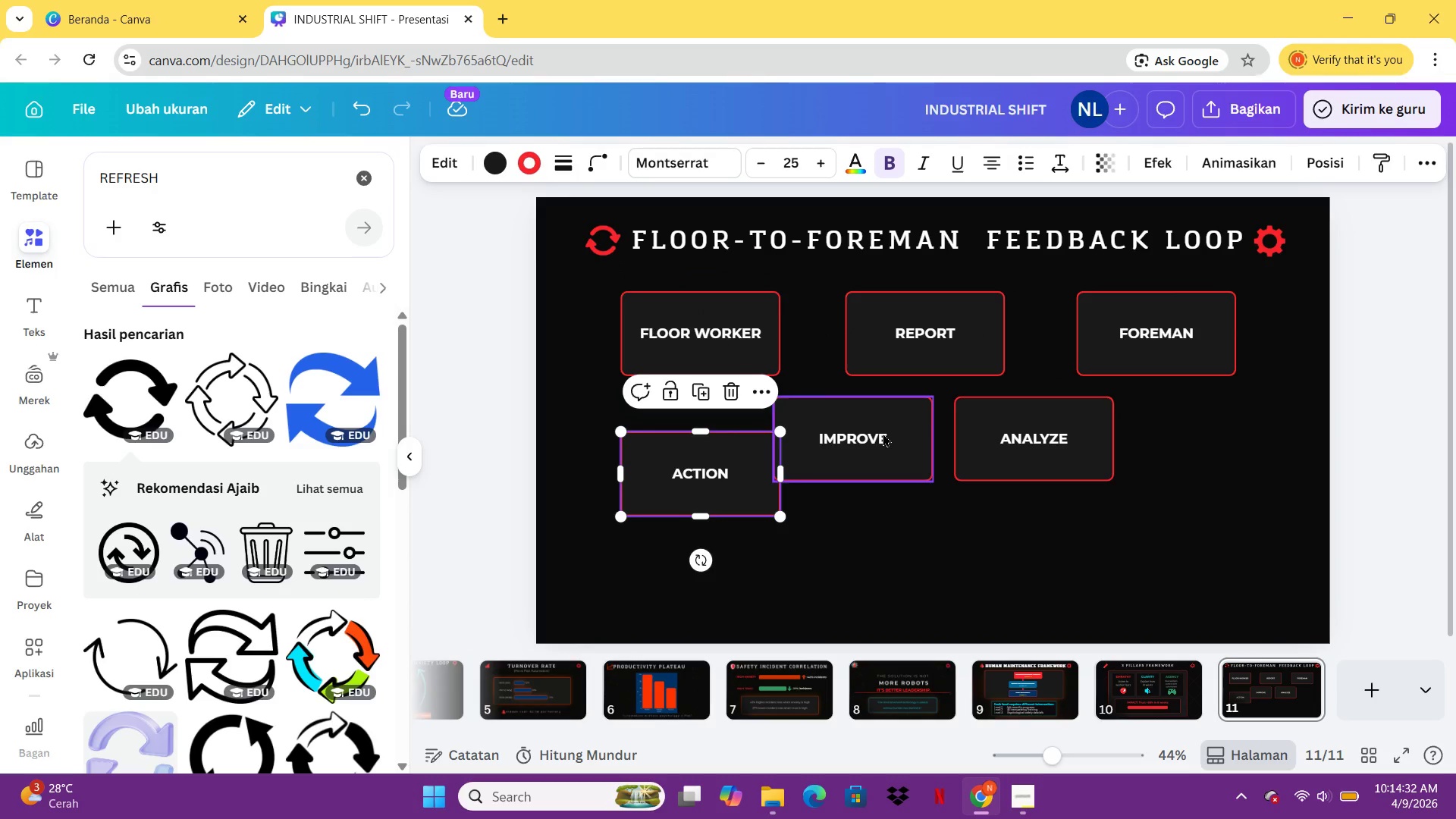 
left_click_drag(start_coordinate=[883, 433], to_coordinate=[955, 473])
 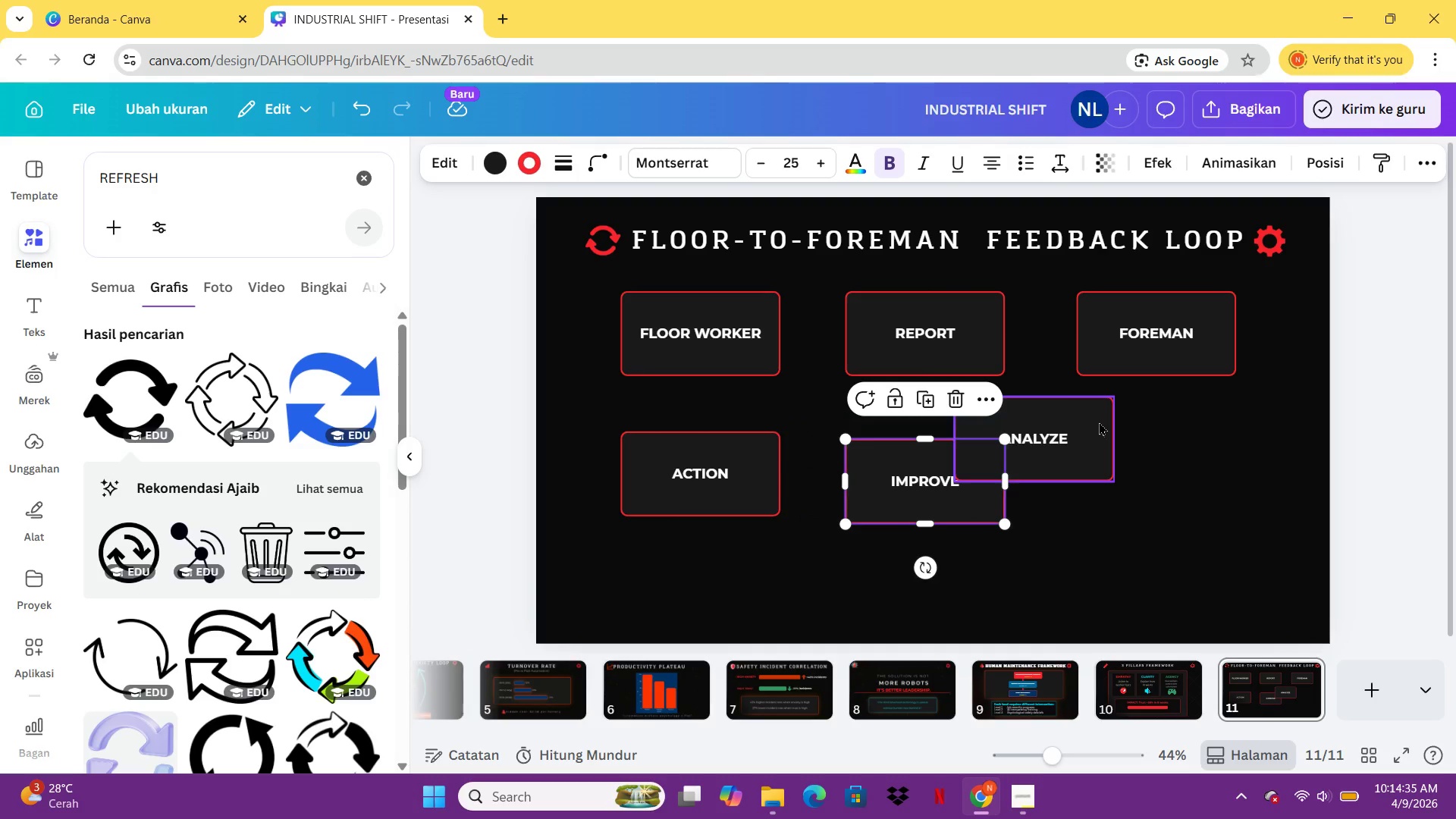 
left_click_drag(start_coordinate=[1102, 428], to_coordinate=[1222, 475])
 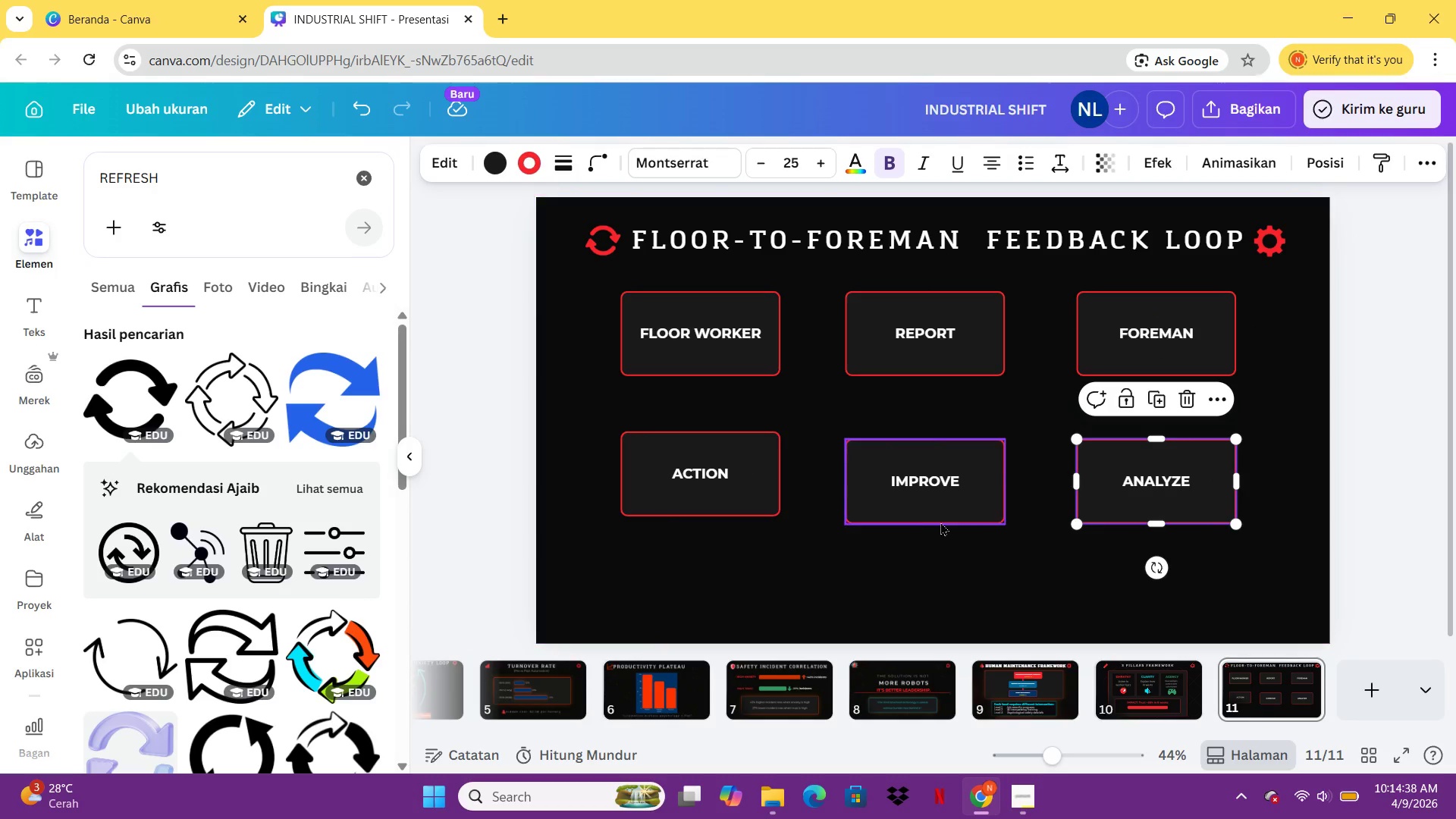 
left_click_drag(start_coordinate=[940, 522], to_coordinate=[940, 516])
 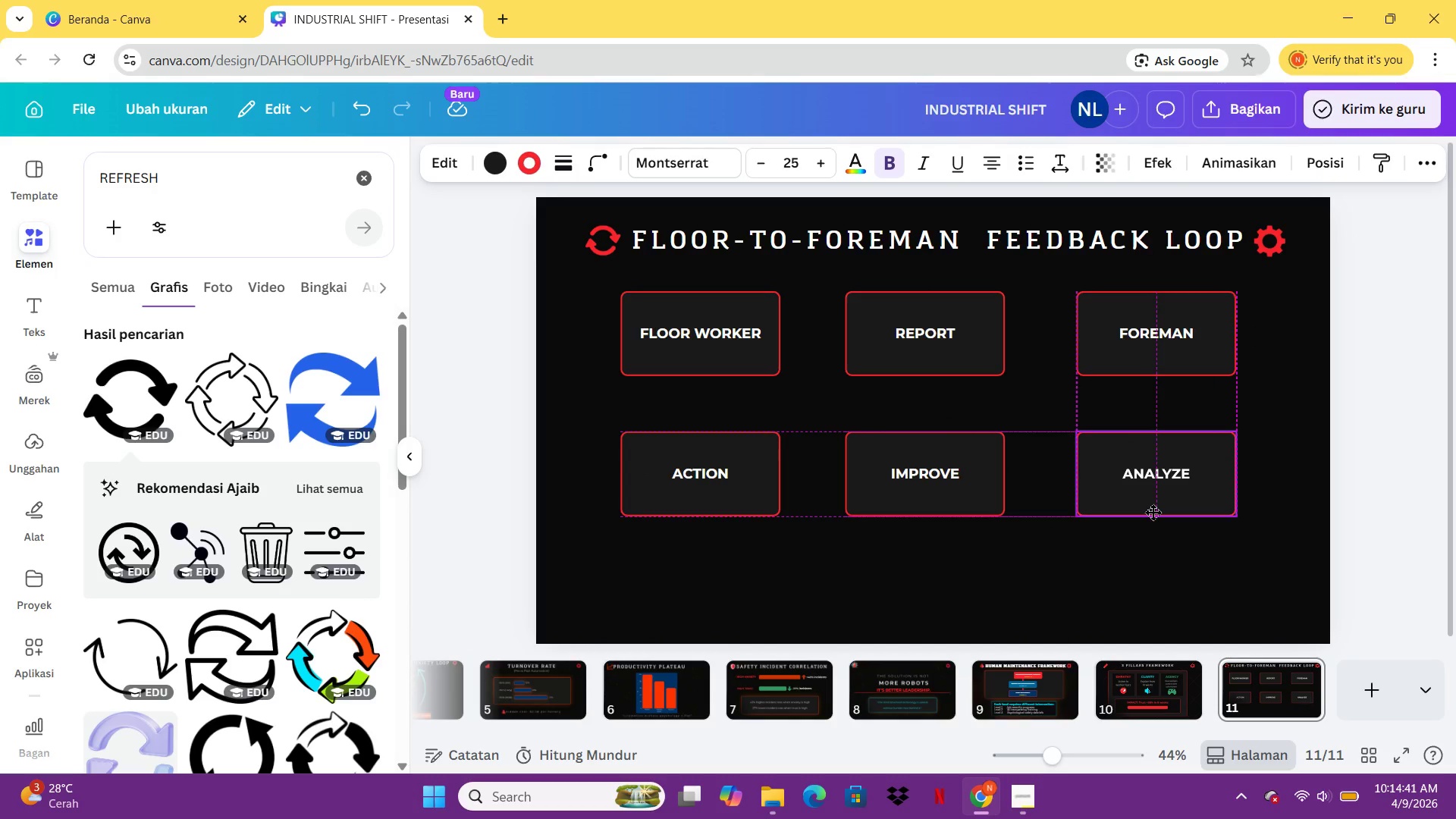 
left_click([1292, 506])
 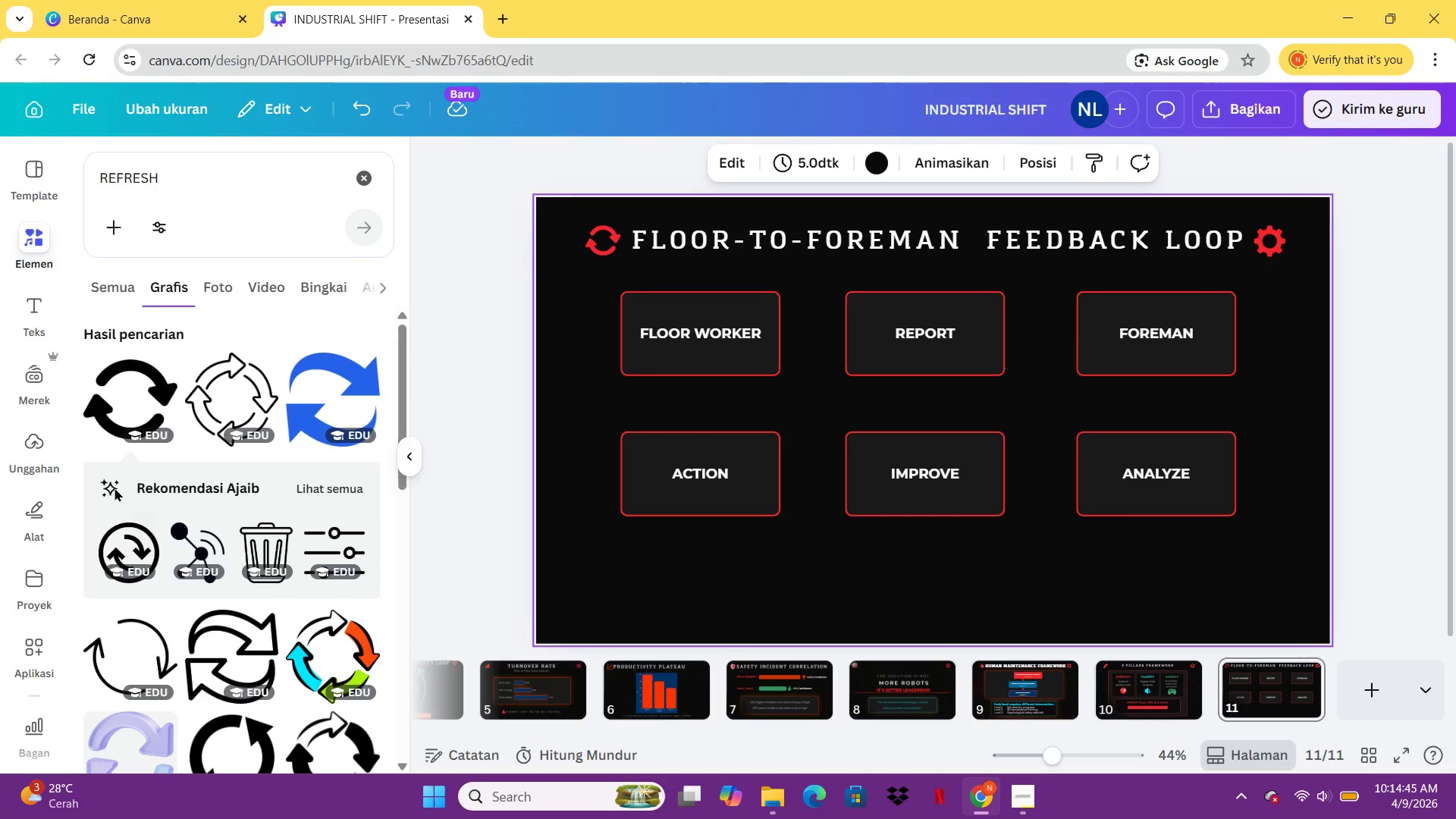 
wait(8.36)
 